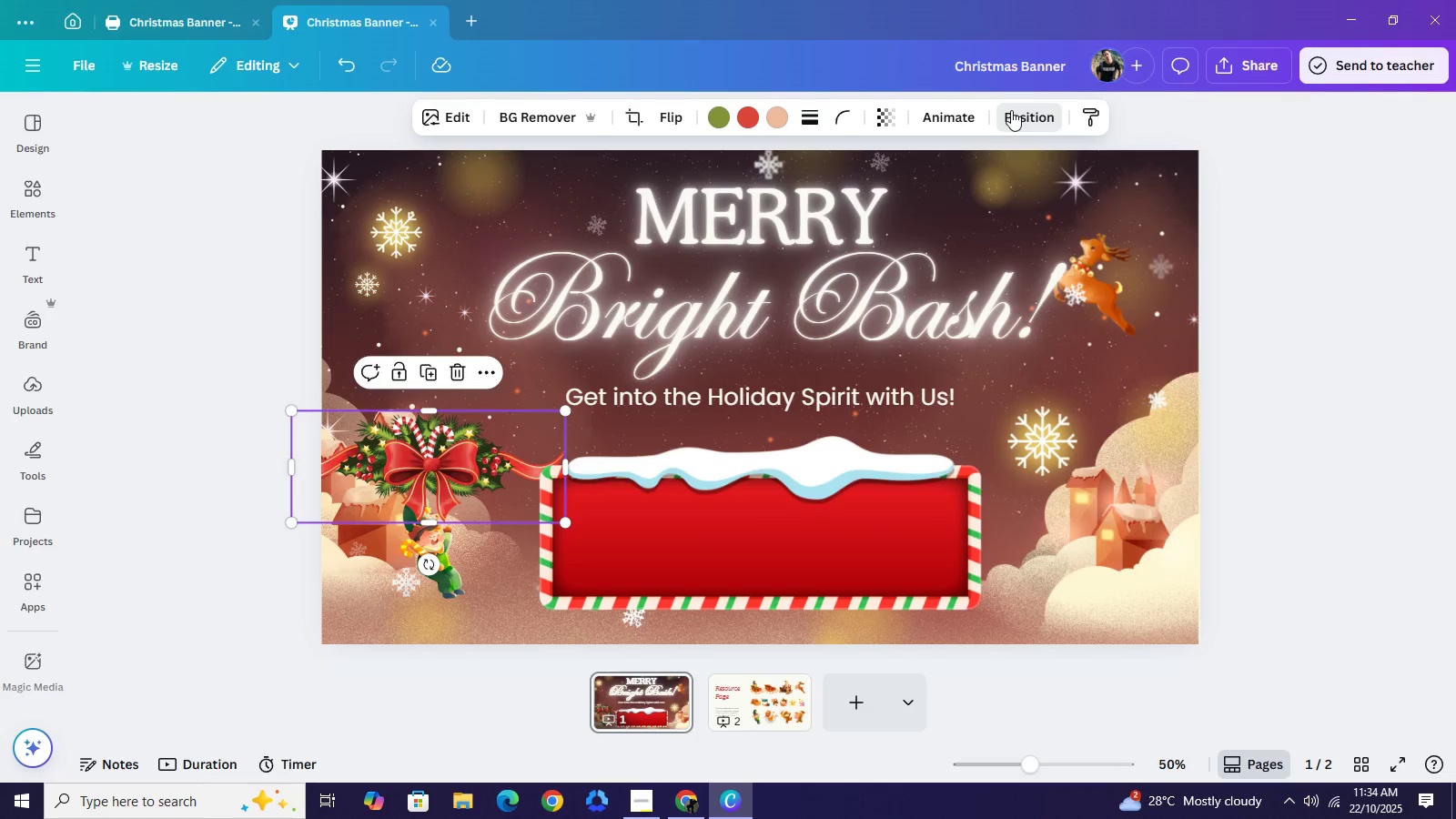 
left_click([1011, 119])
 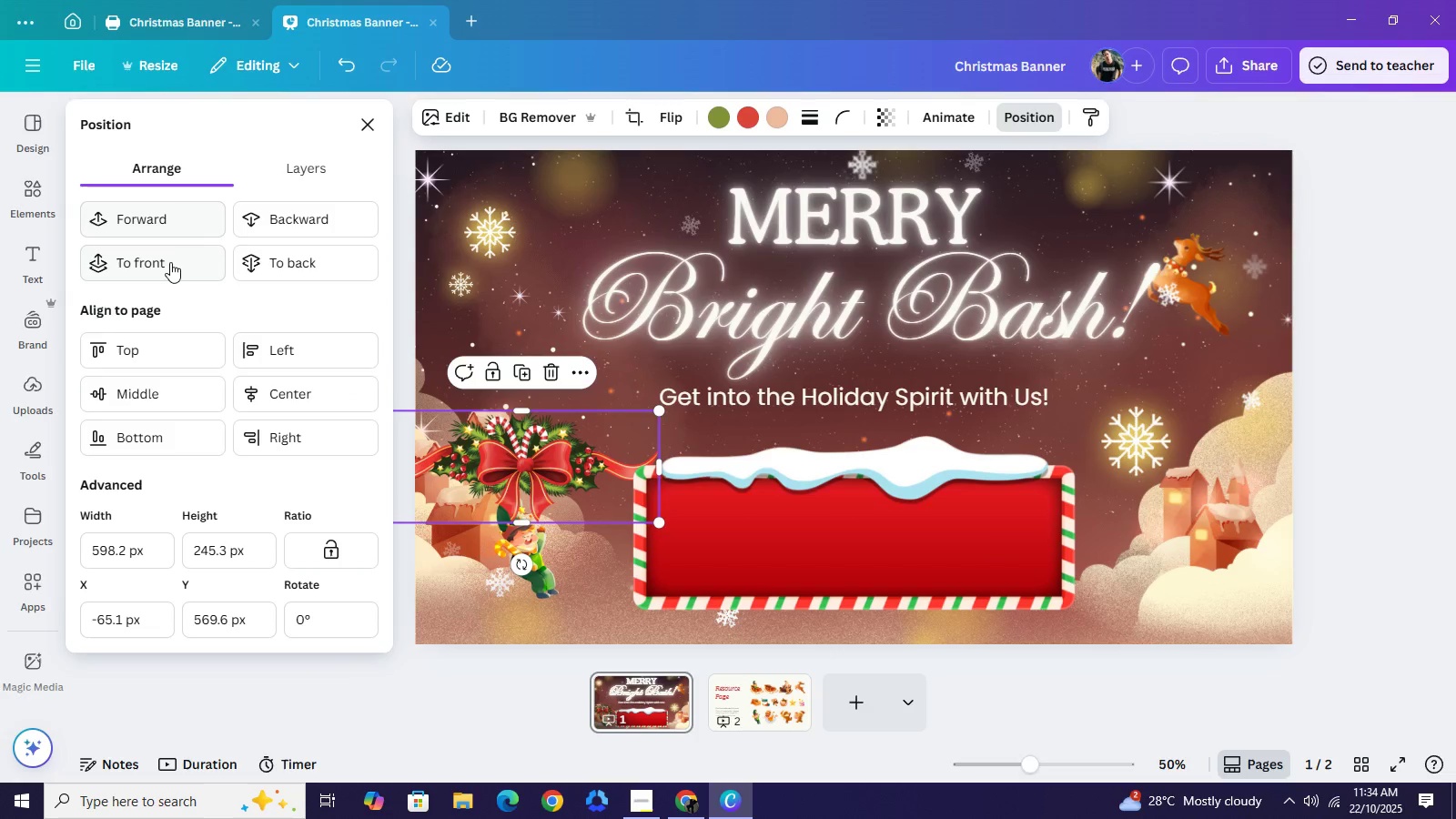 
left_click([170, 264])
 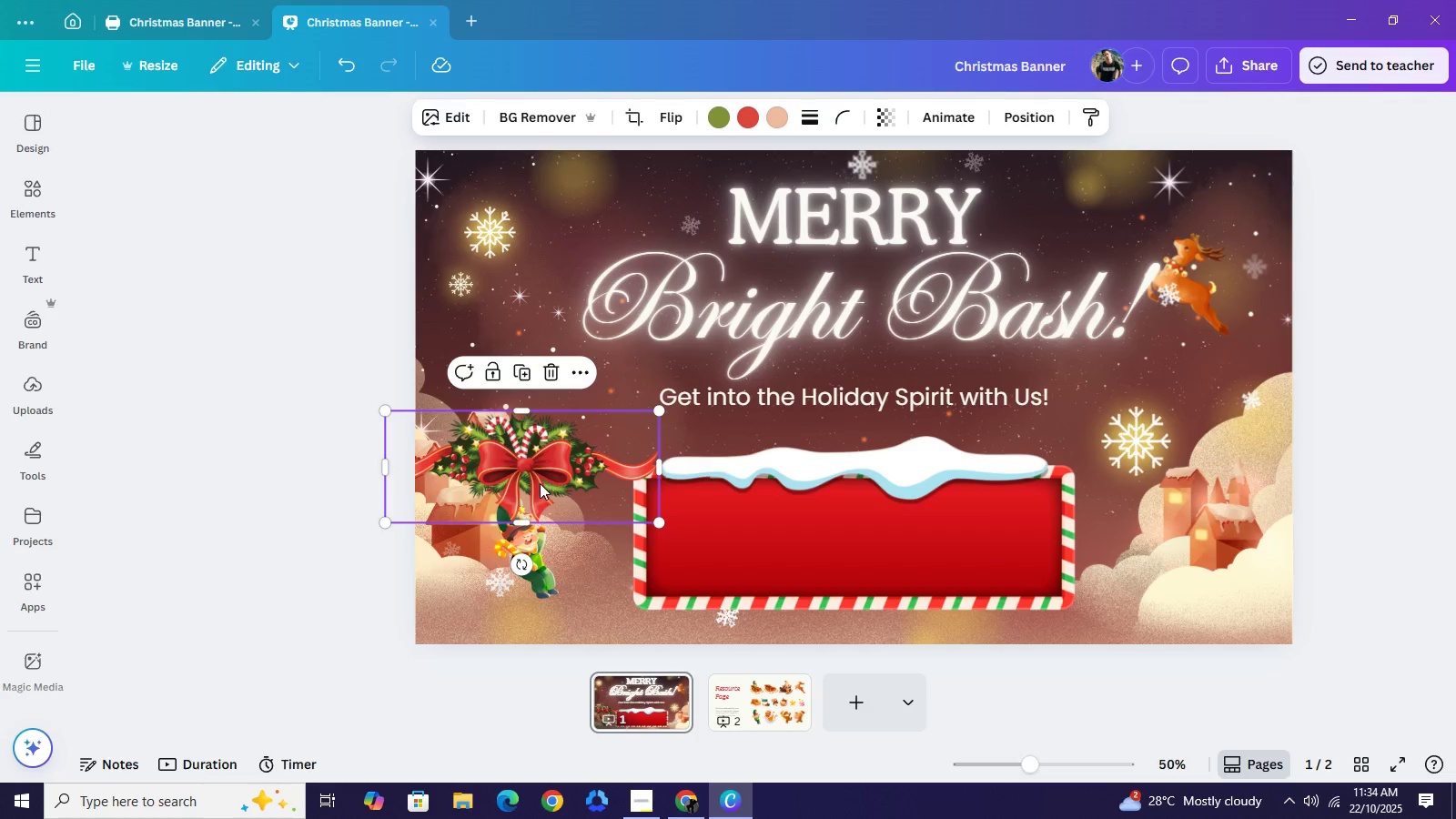 
left_click_drag(start_coordinate=[531, 482], to_coordinate=[860, 490])
 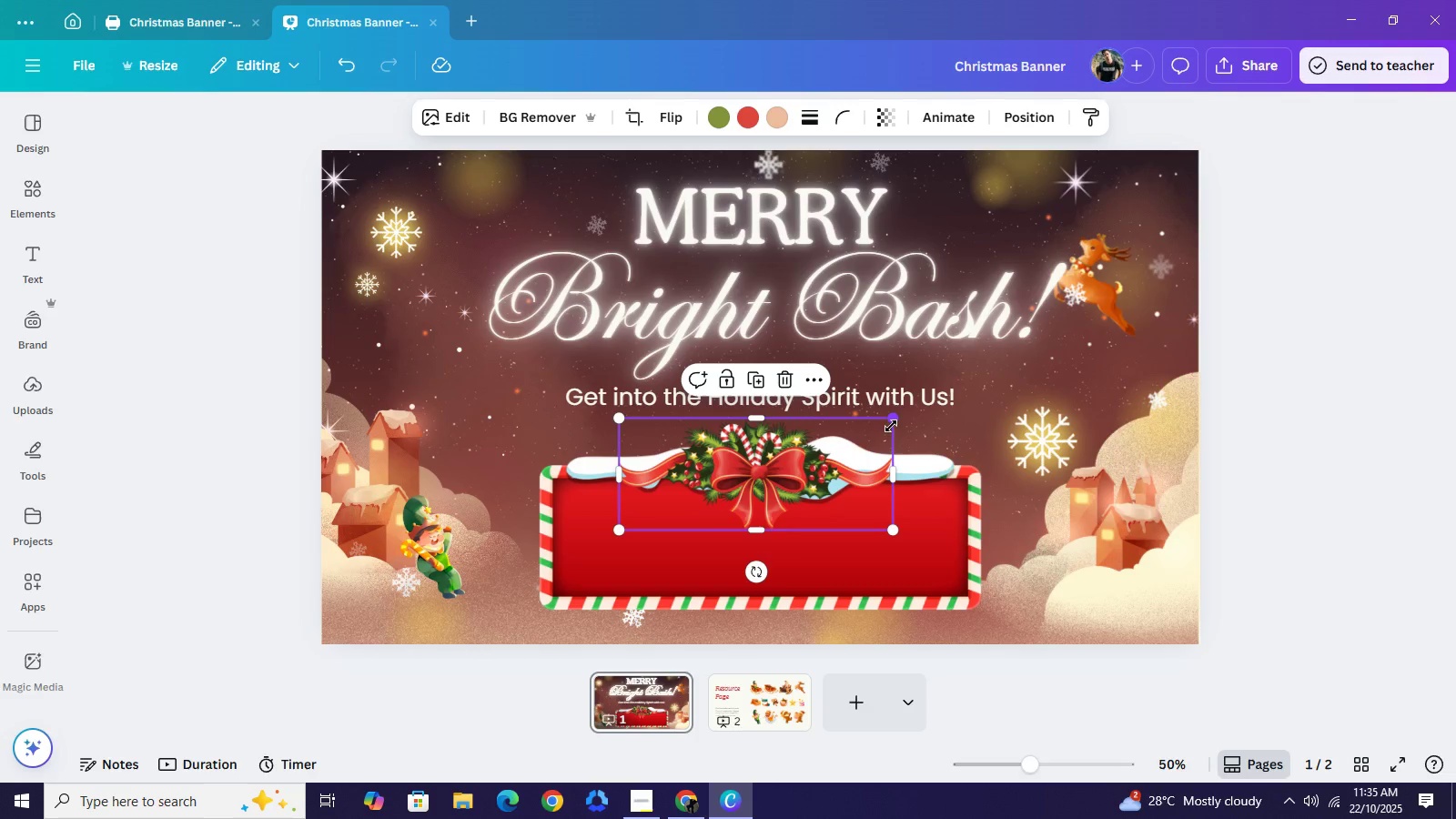 
left_click_drag(start_coordinate=[896, 420], to_coordinate=[862, 456])
 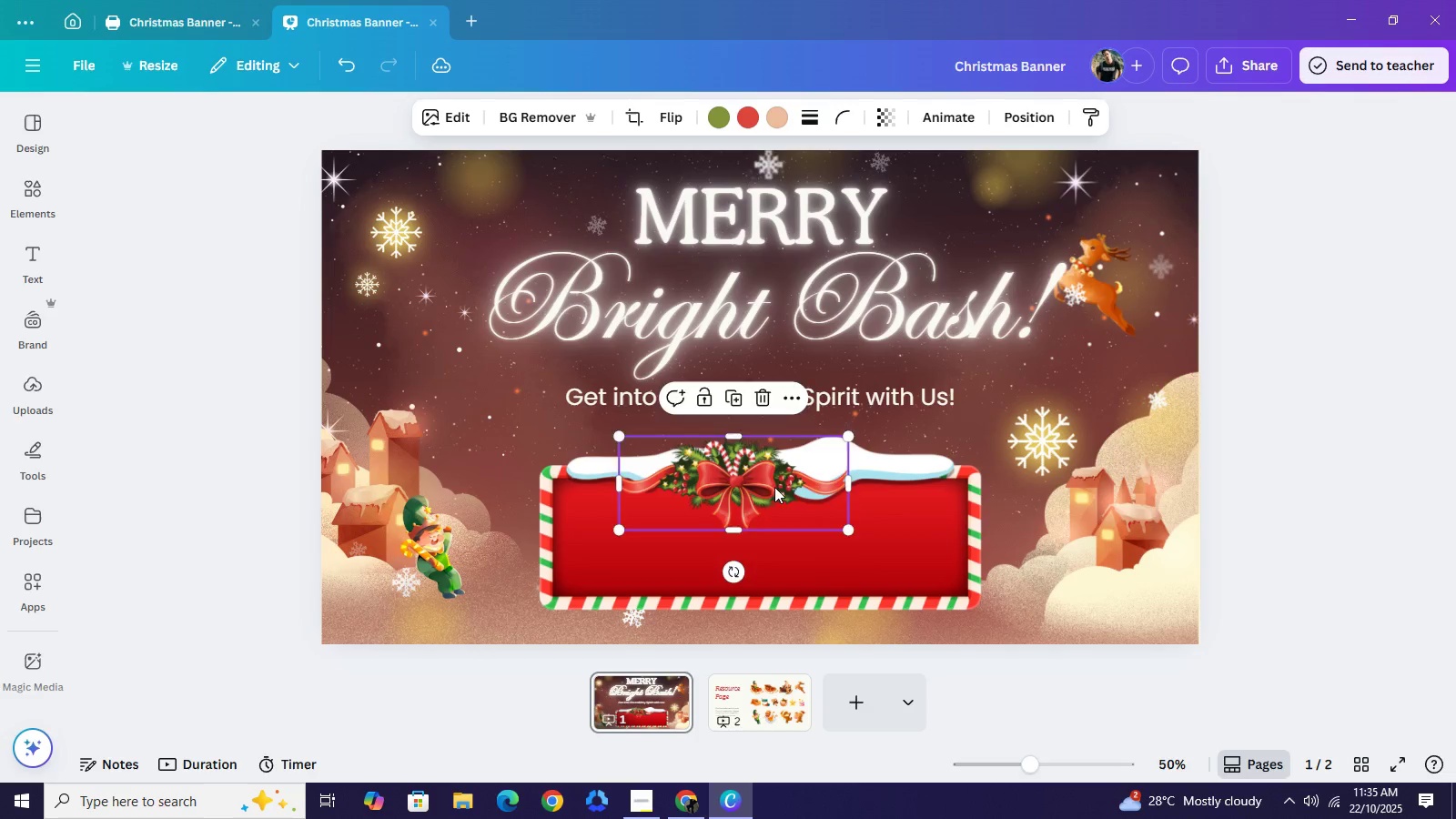 
left_click_drag(start_coordinate=[752, 492], to_coordinate=[780, 487])
 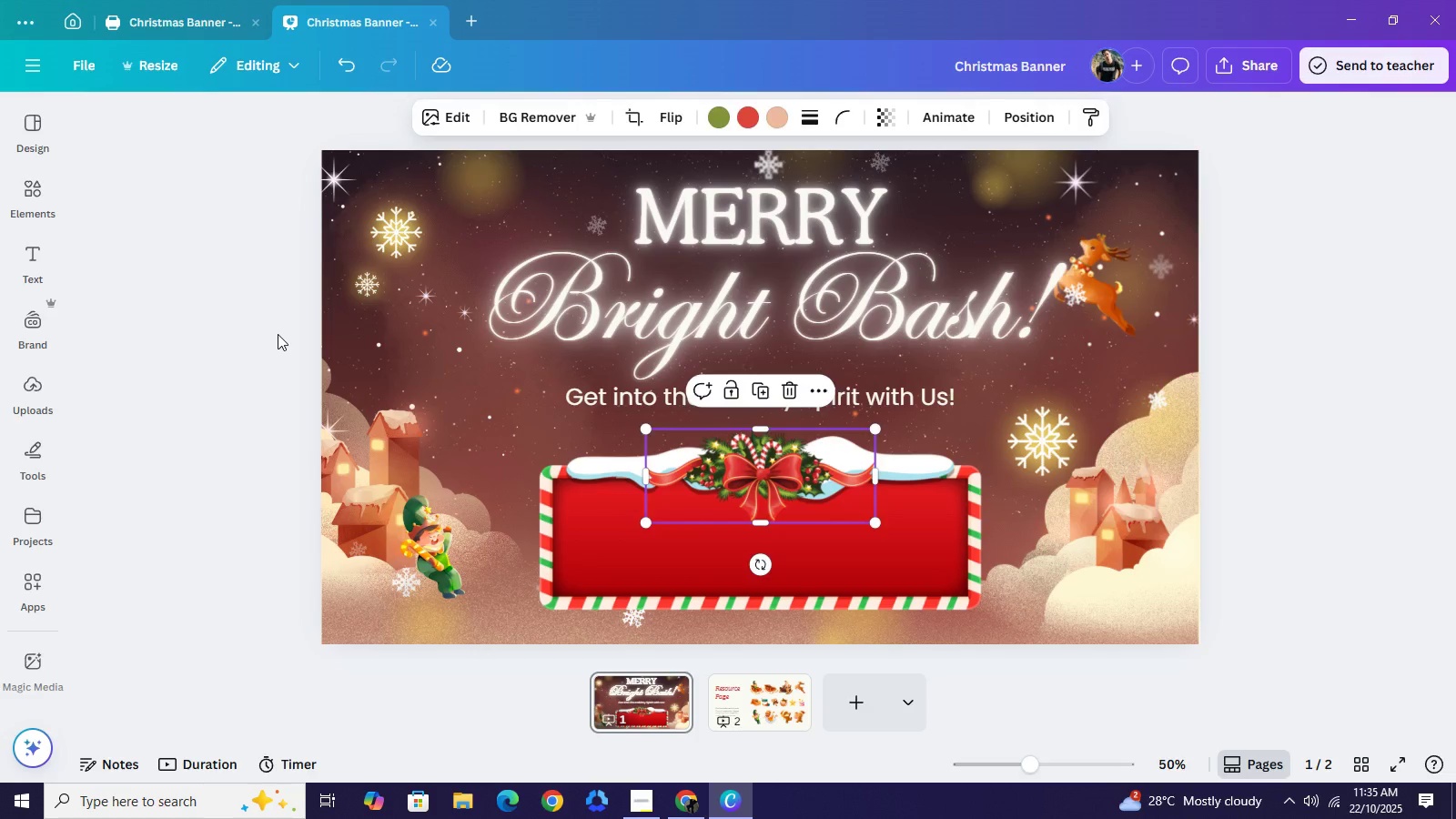 
left_click([278, 334])
 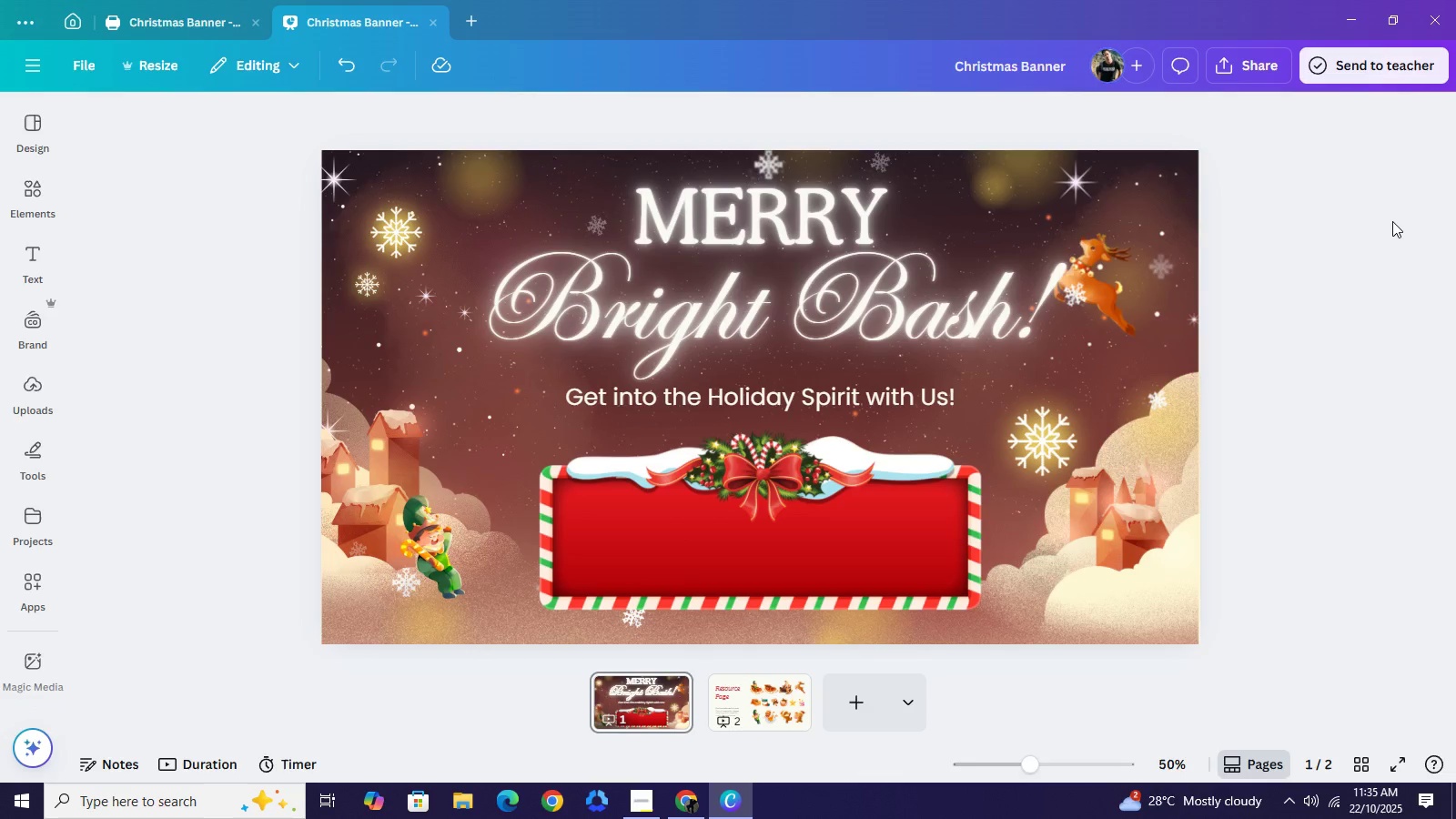 
left_click([1392, 221])
 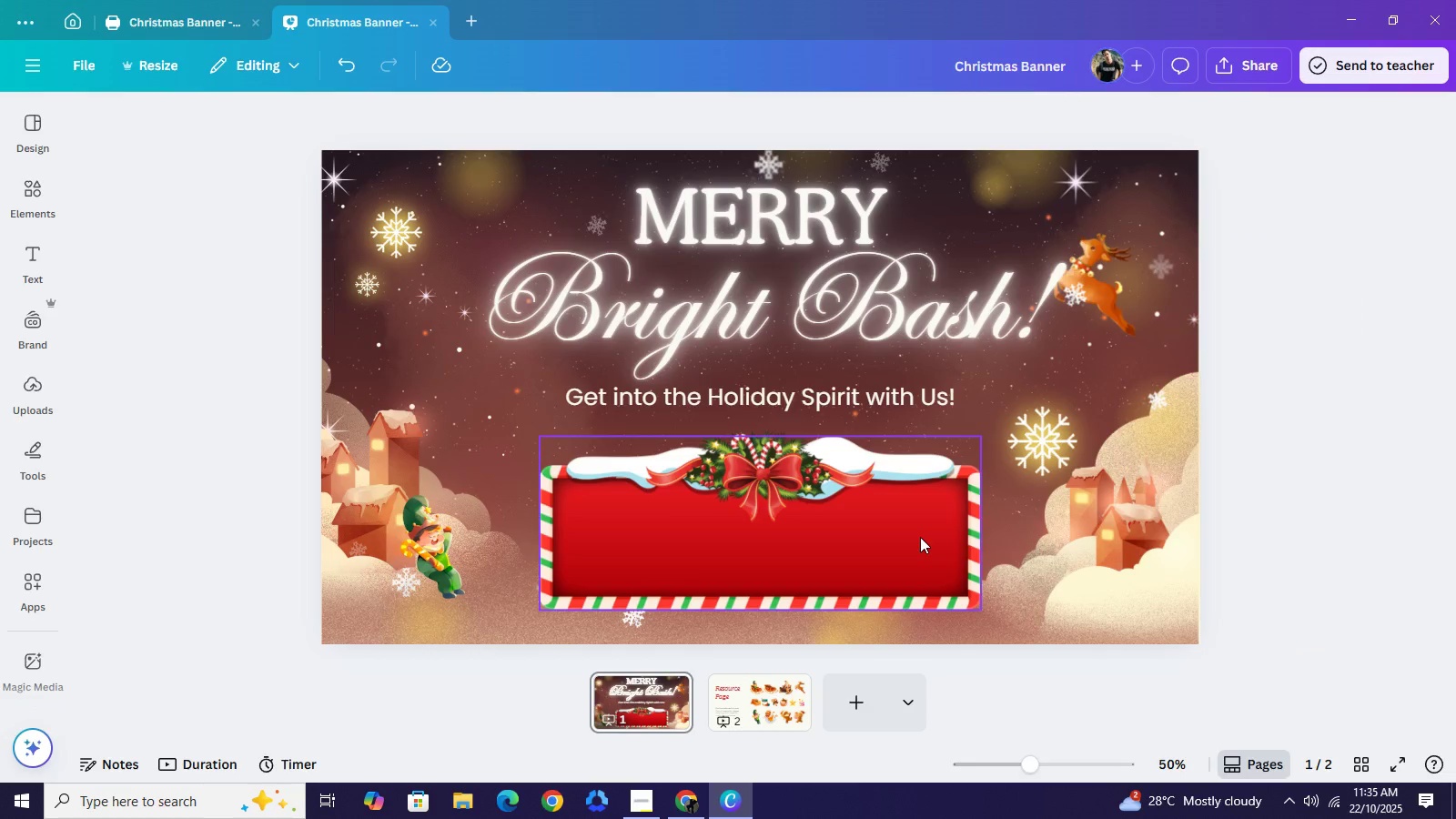 
left_click([920, 537])
 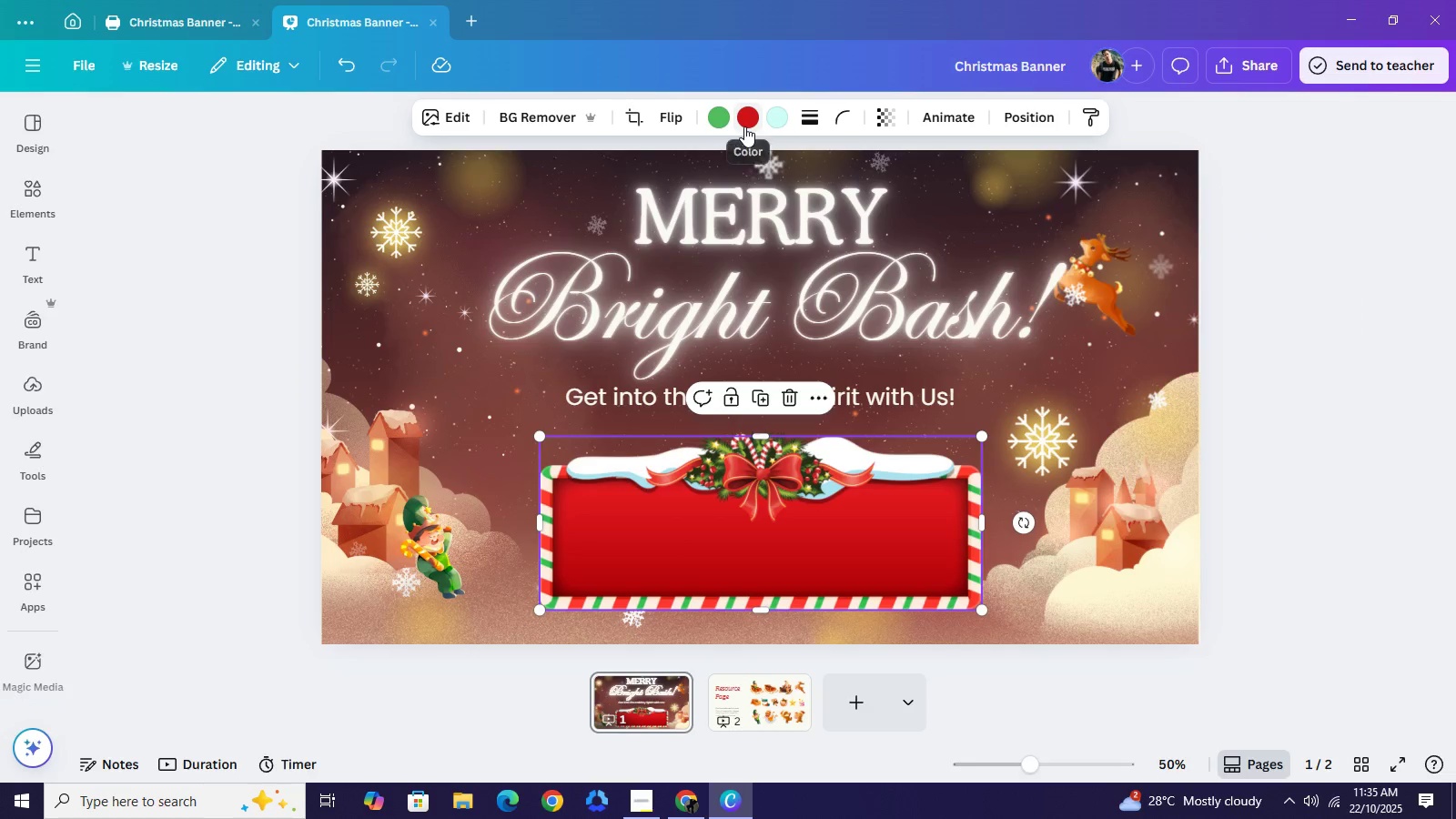 
left_click([744, 126])
 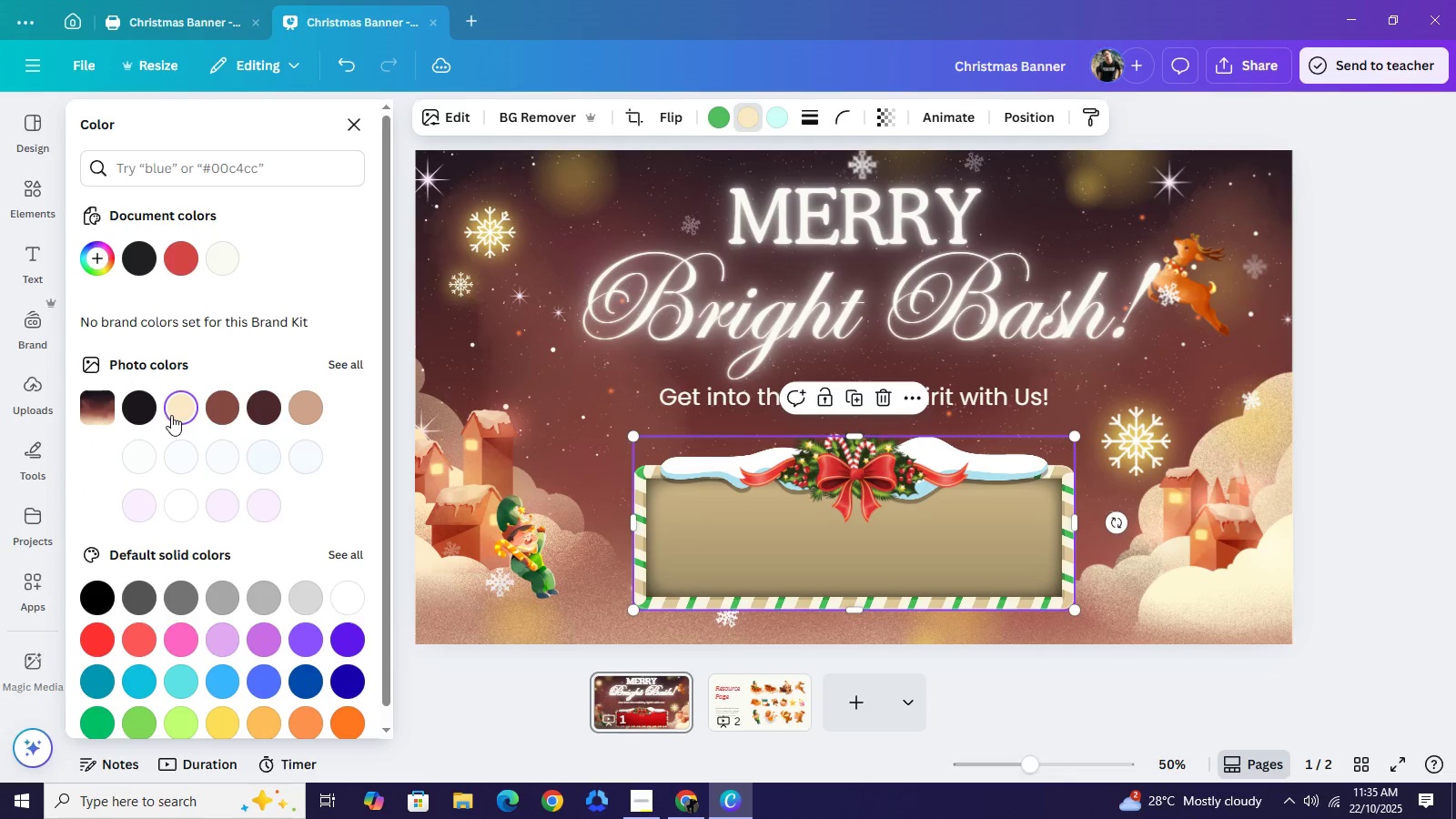 
wait(5.65)
 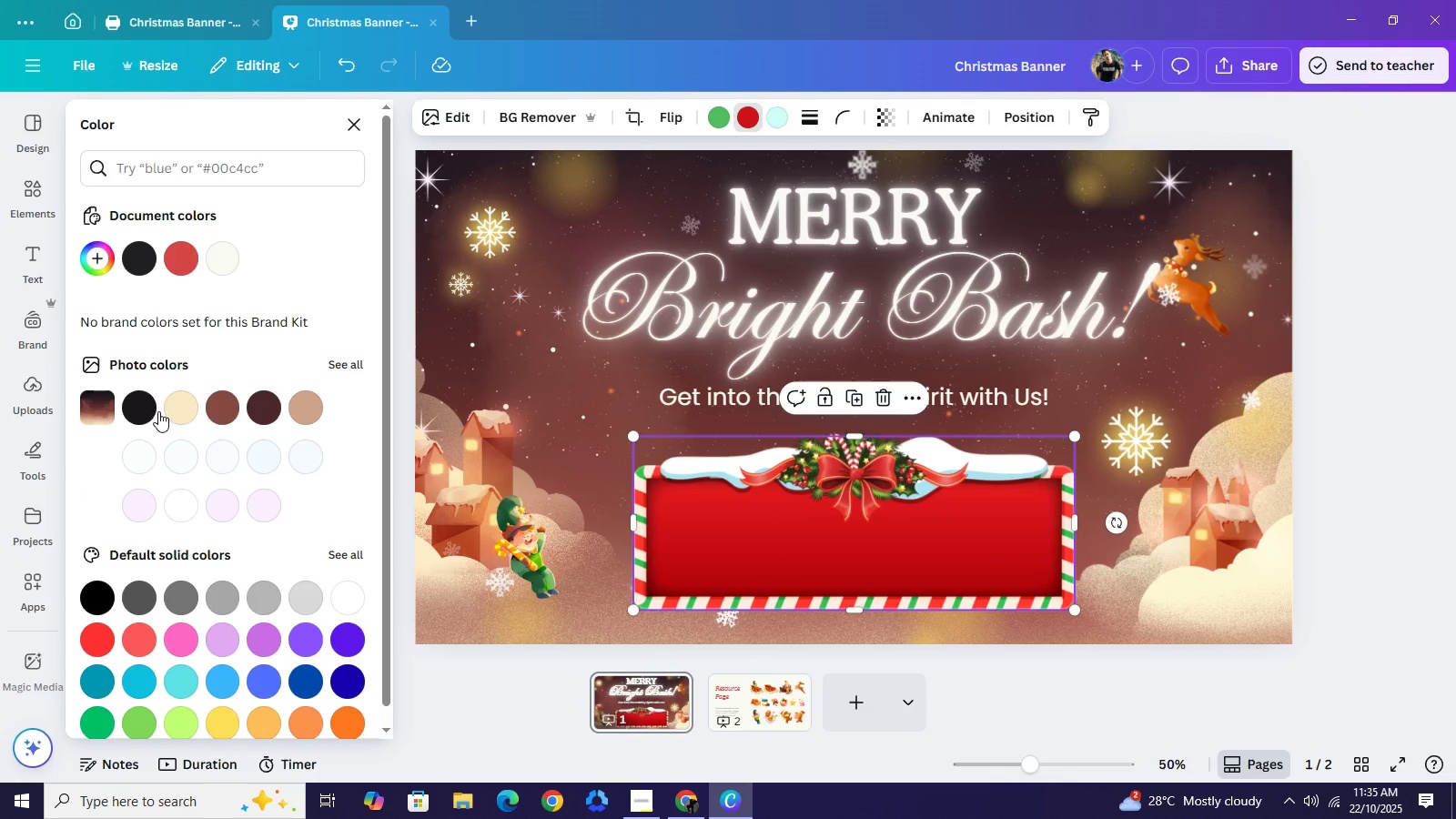 
left_click([350, 364])
 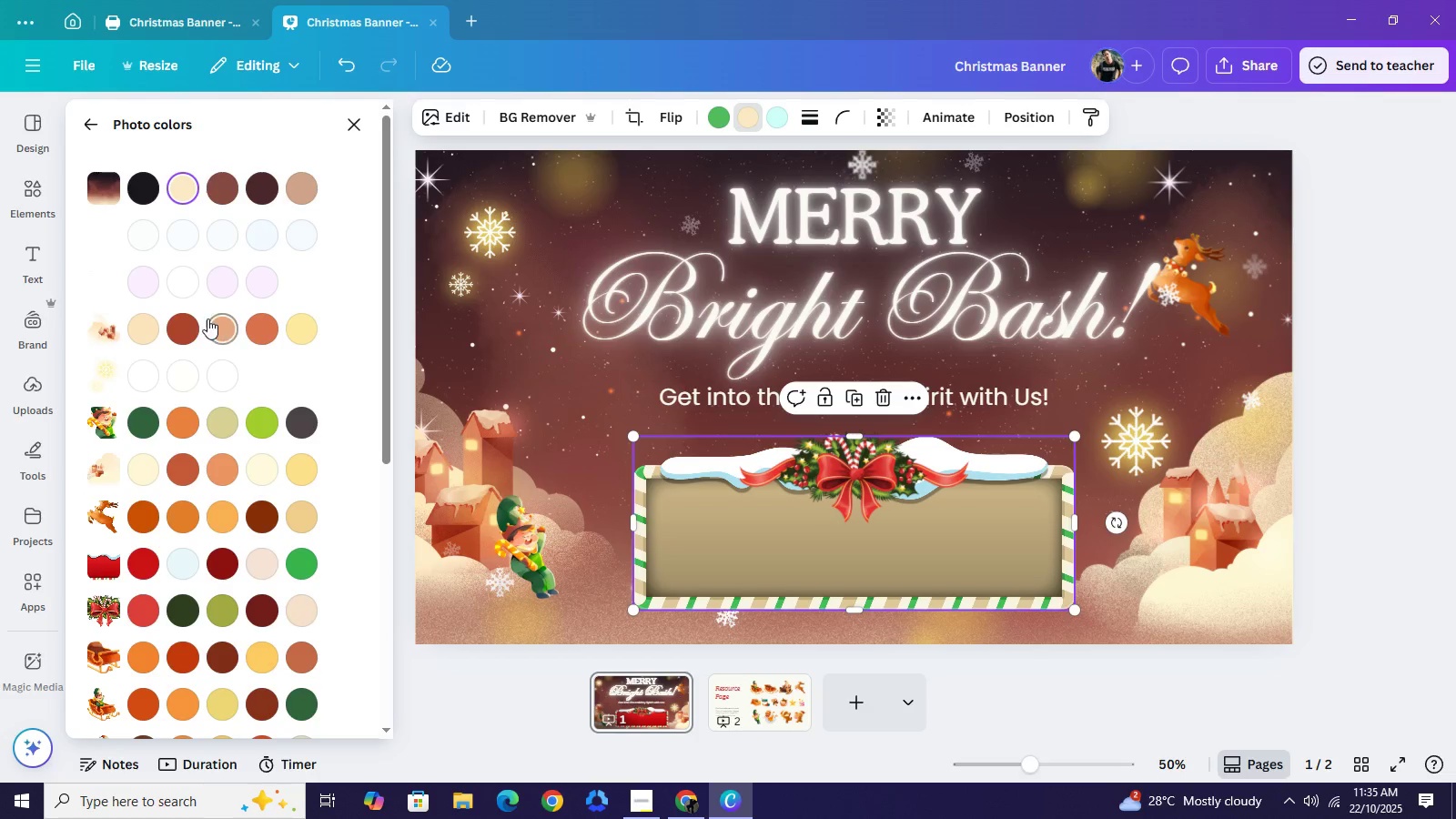 
left_click([319, 335])
 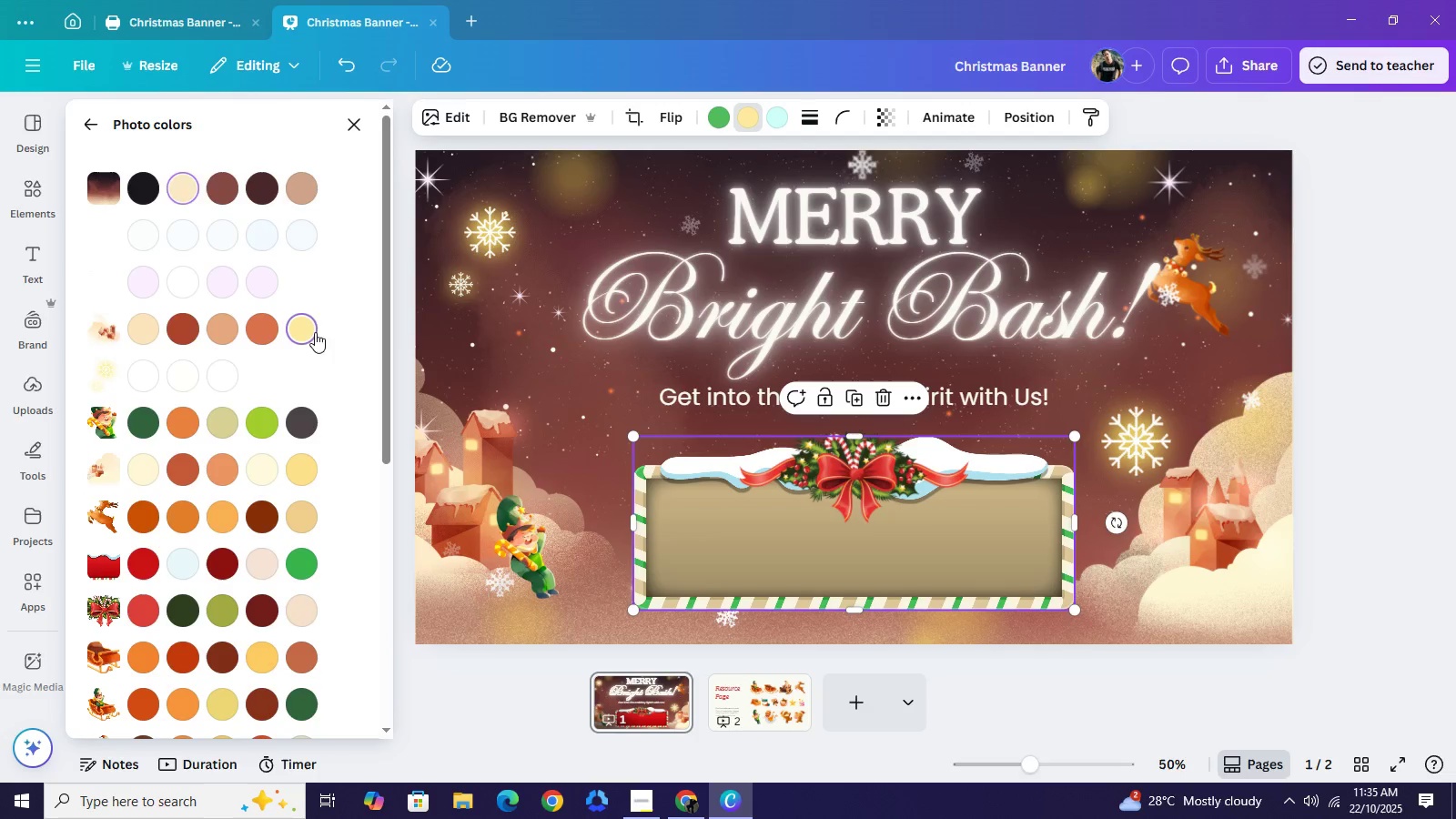 
double_click([315, 332])
 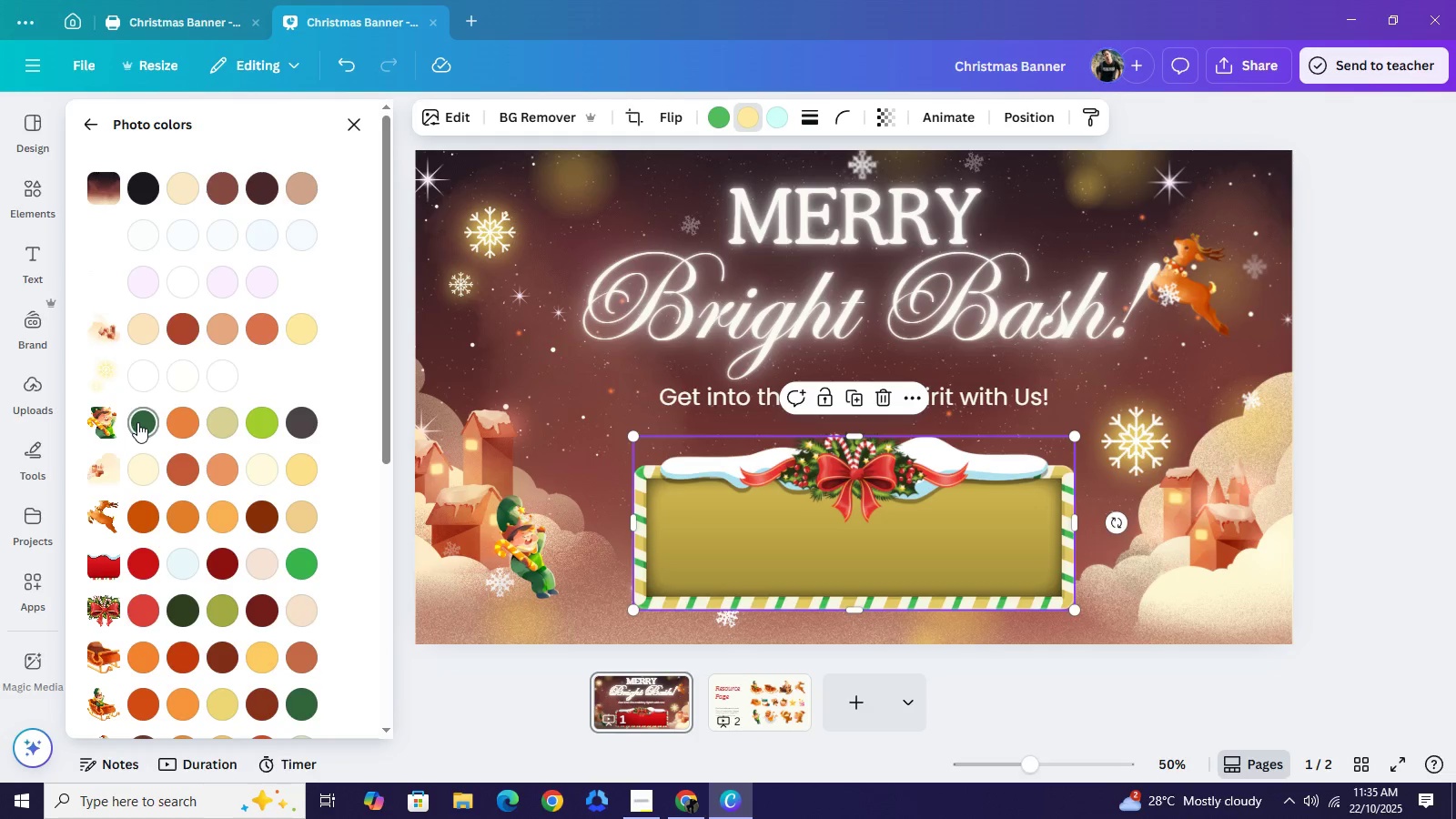 
left_click([137, 422])
 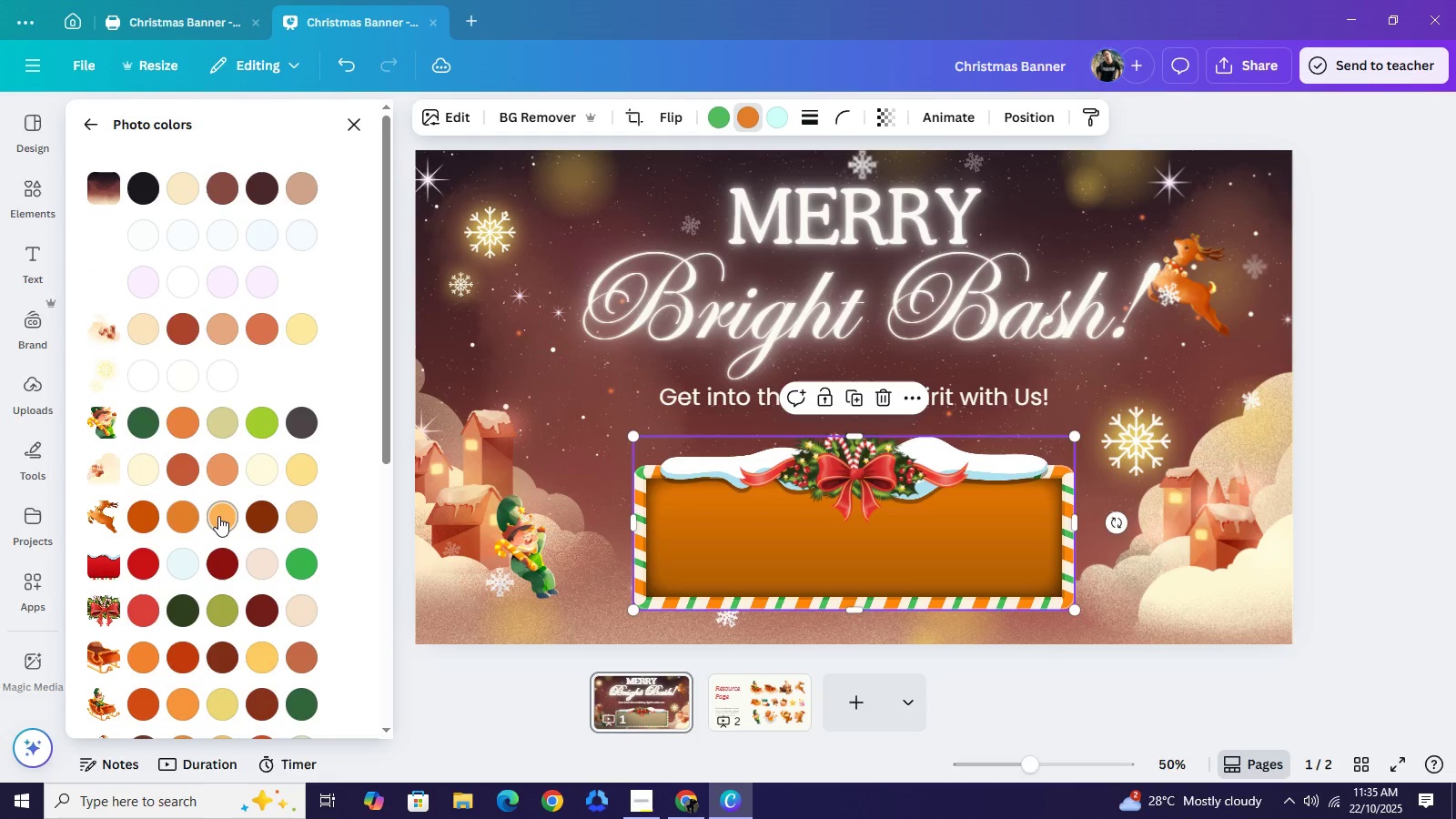 
left_click([218, 515])
 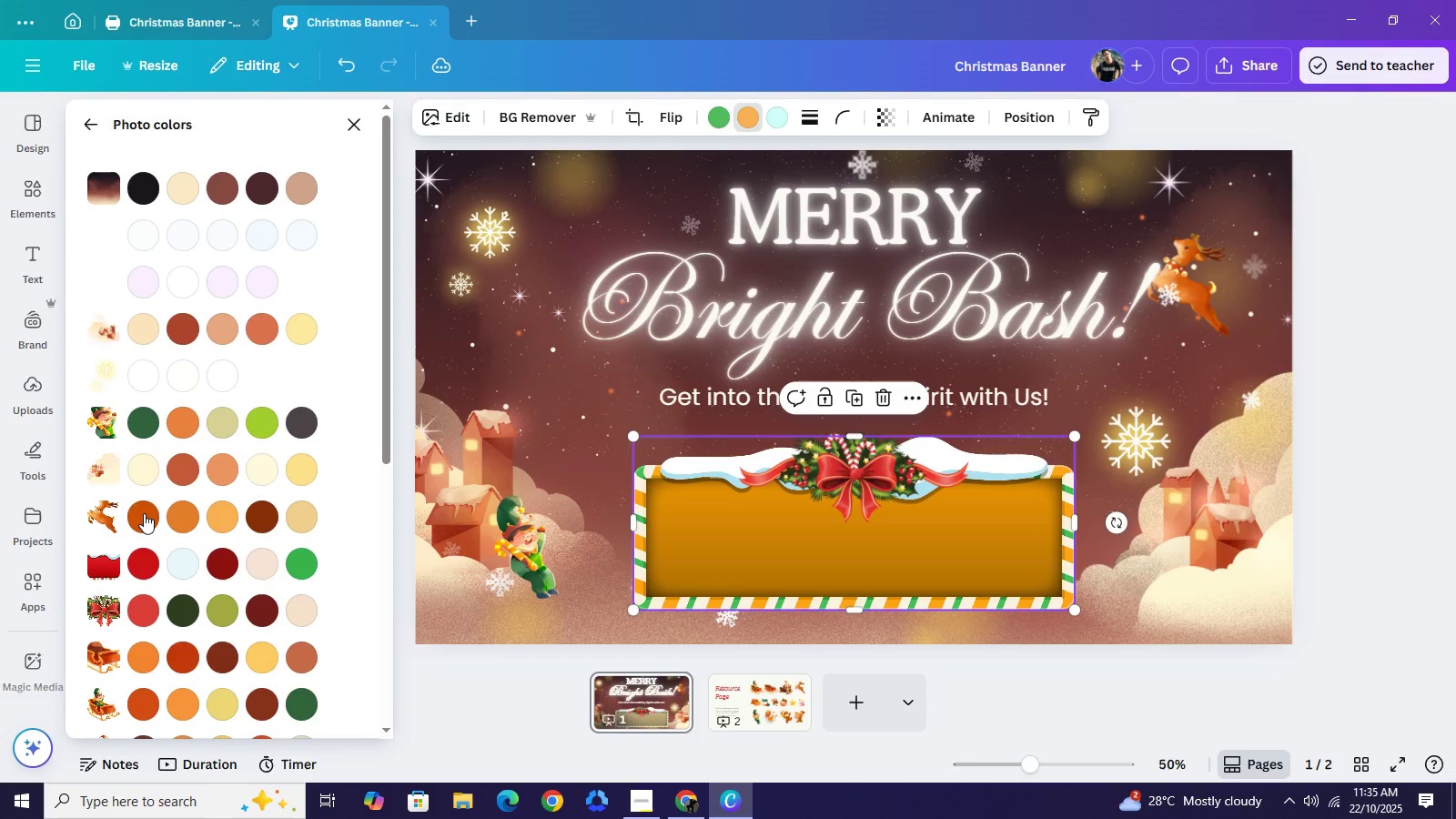 
left_click([144, 513])
 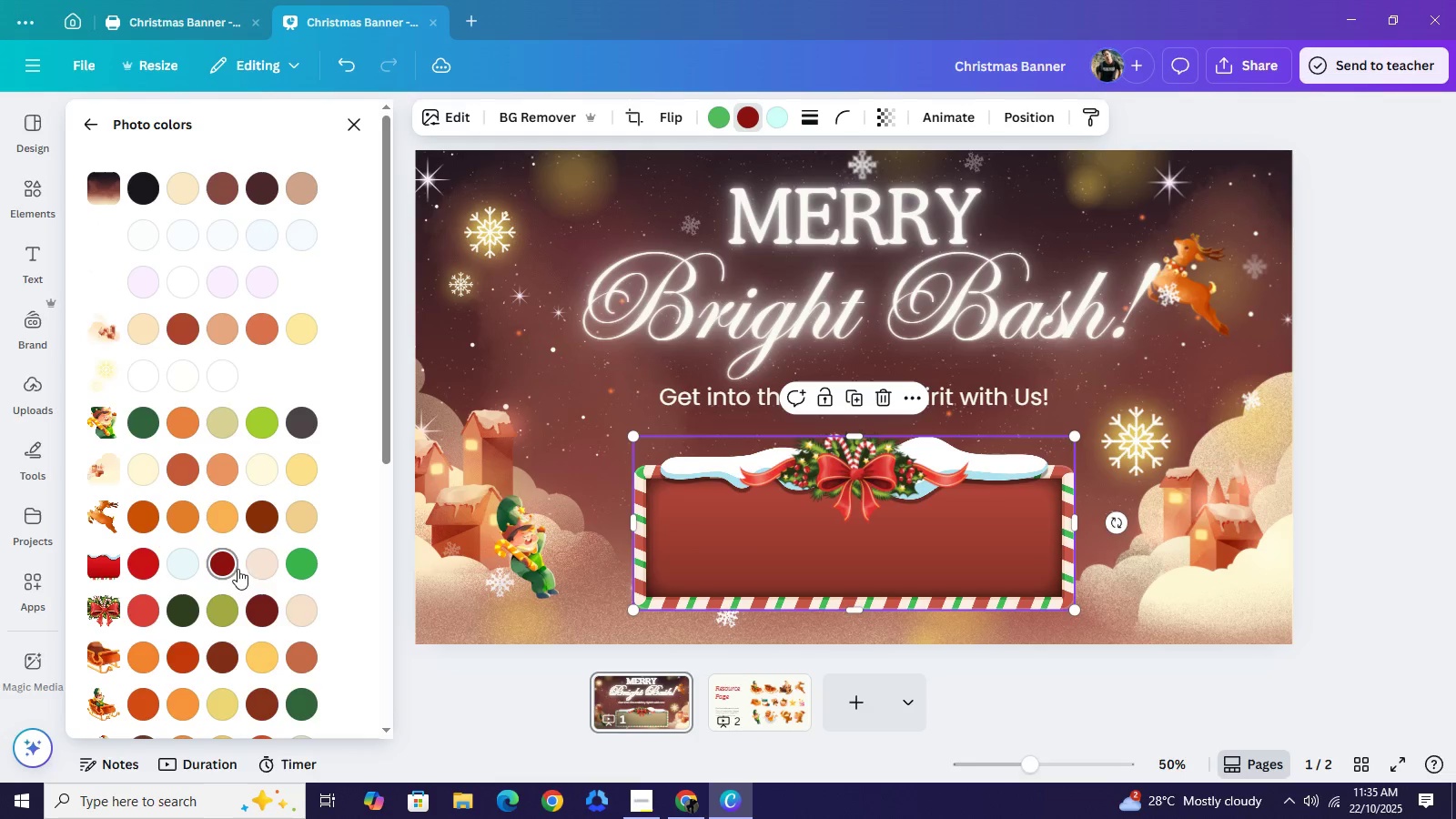 
wait(5.67)
 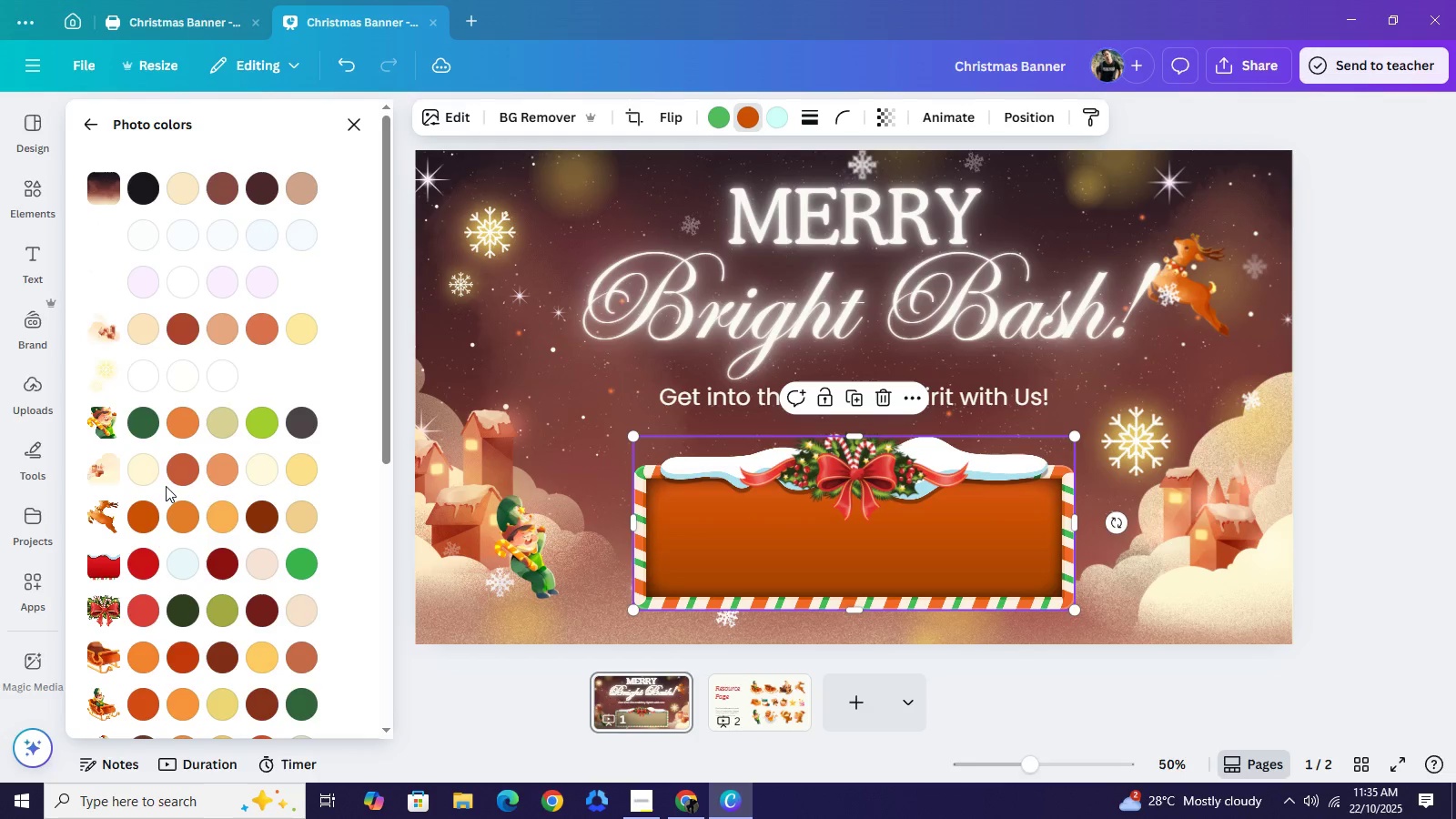 
double_click([267, 611])
 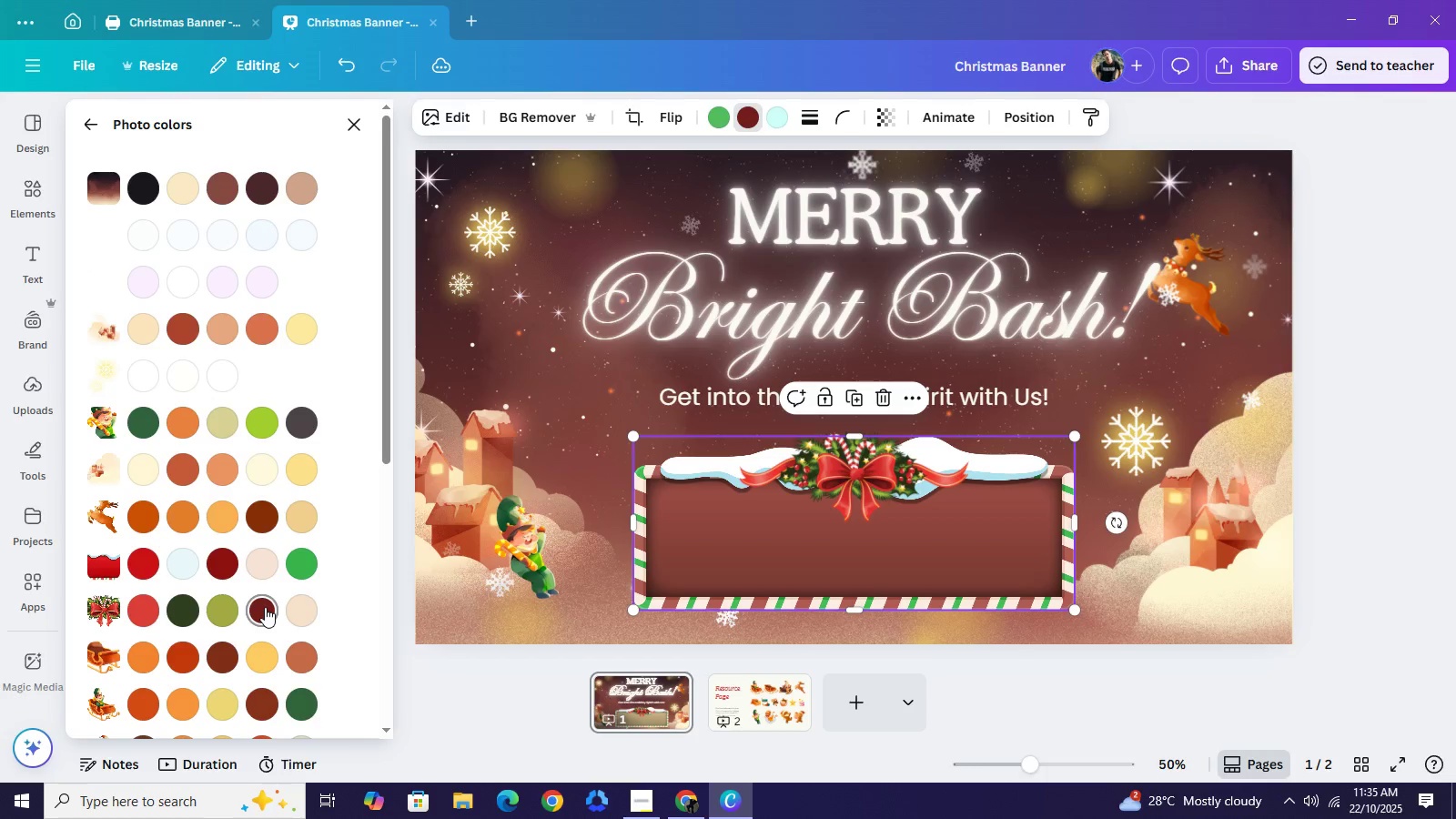 
wait(7.19)
 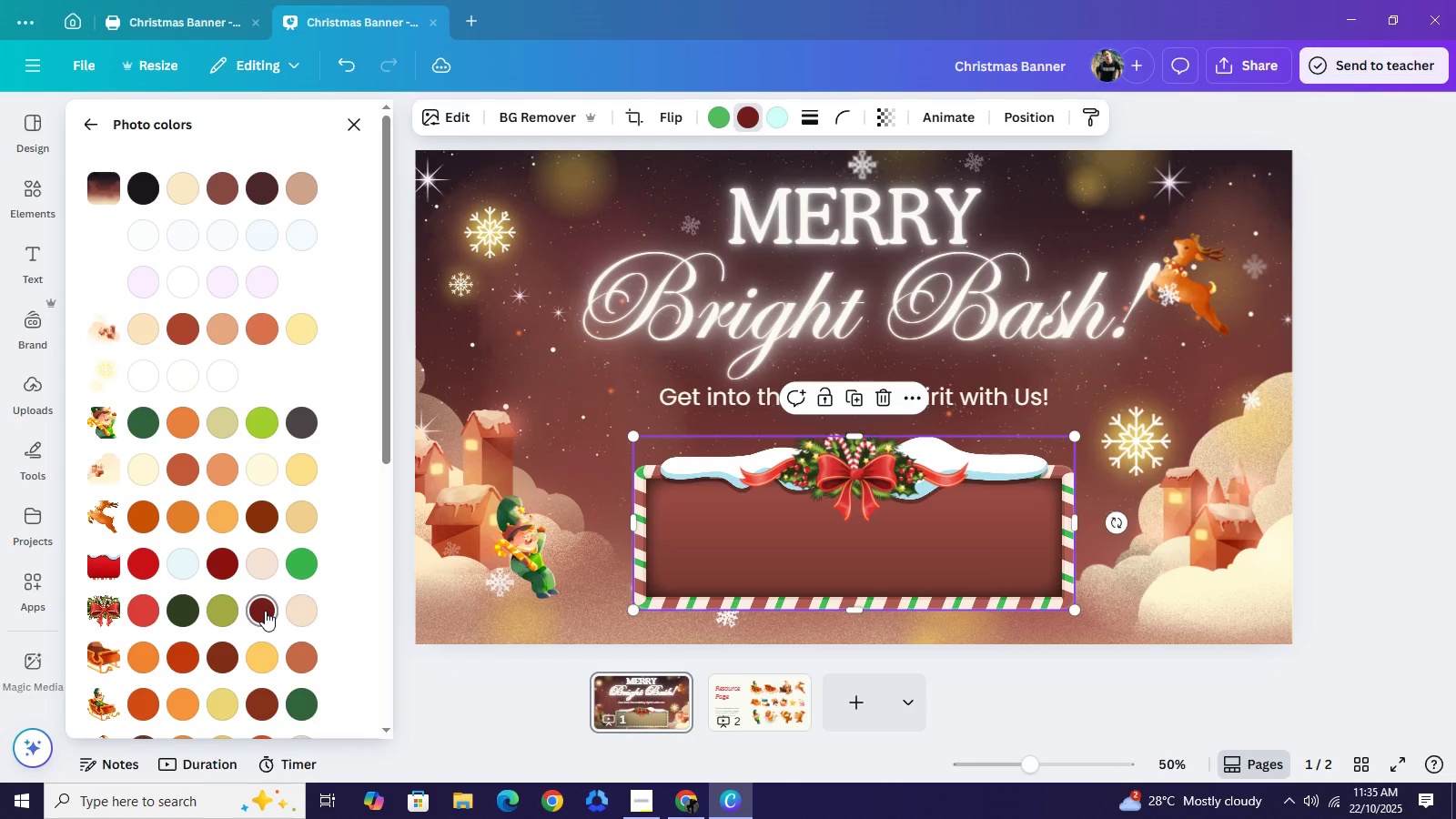 
left_click([717, 119])
 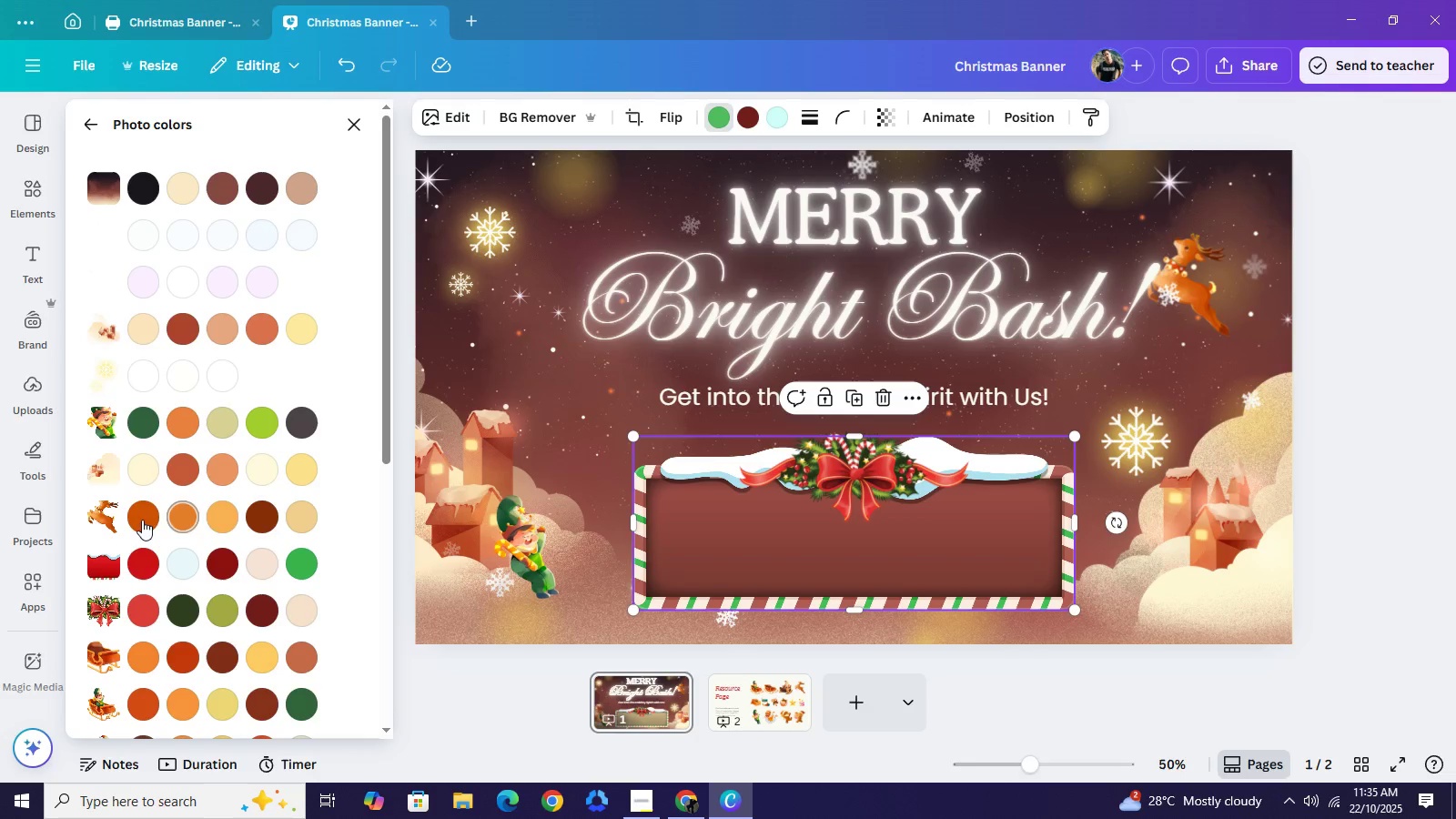 
left_click_drag(start_coordinate=[138, 516], to_coordinate=[147, 522])
 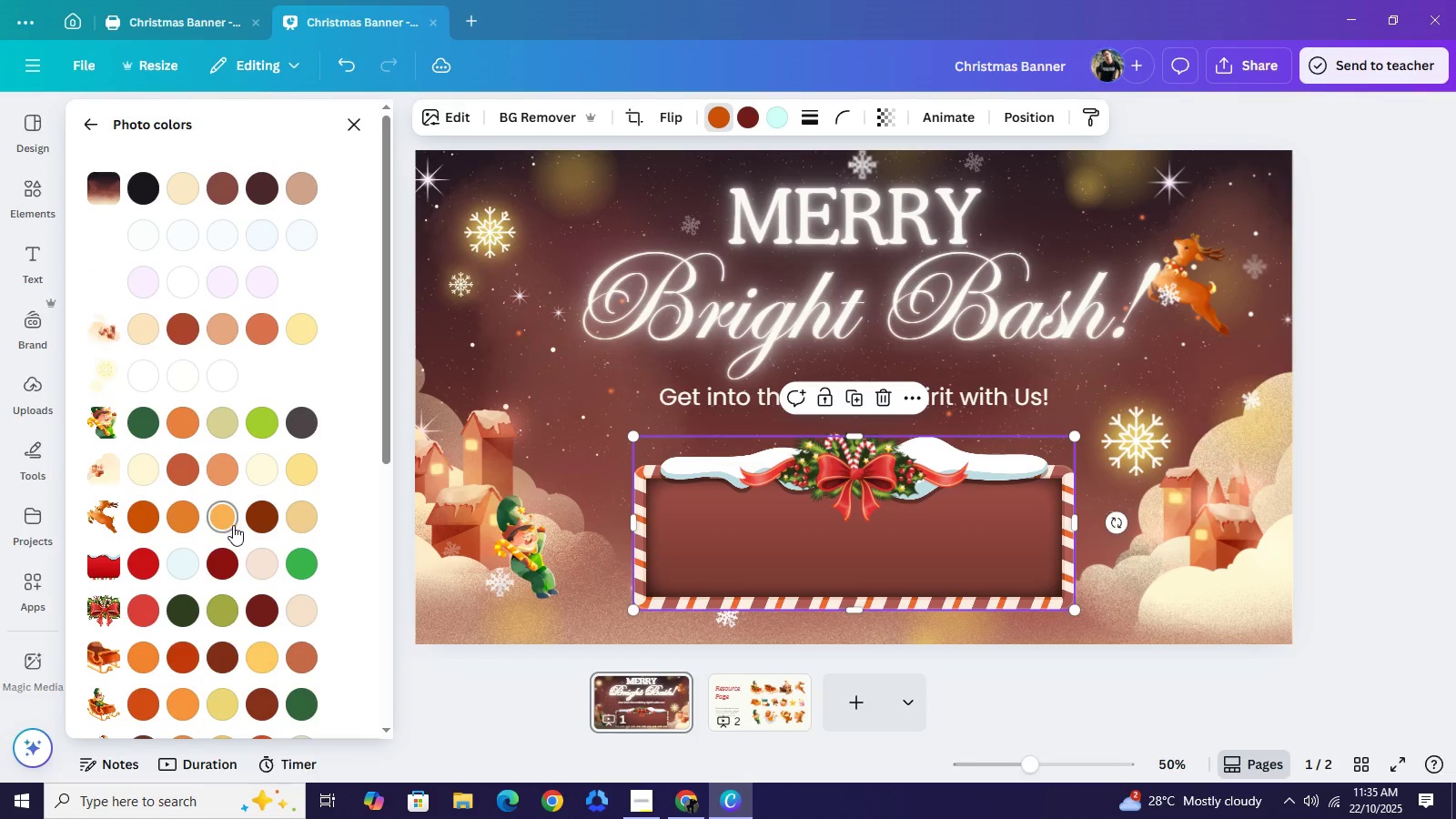 
left_click([234, 525])
 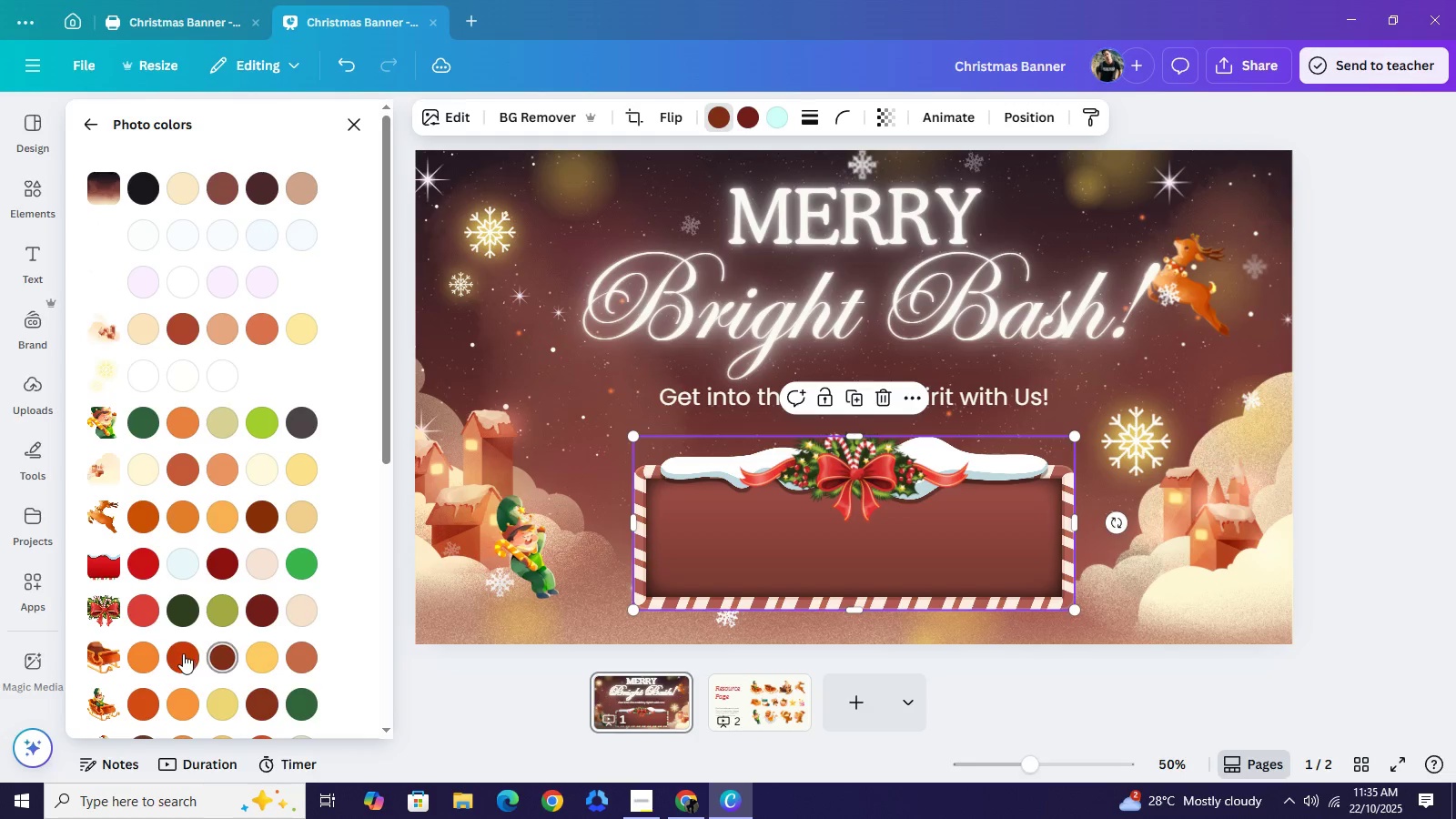 
left_click([180, 653])
 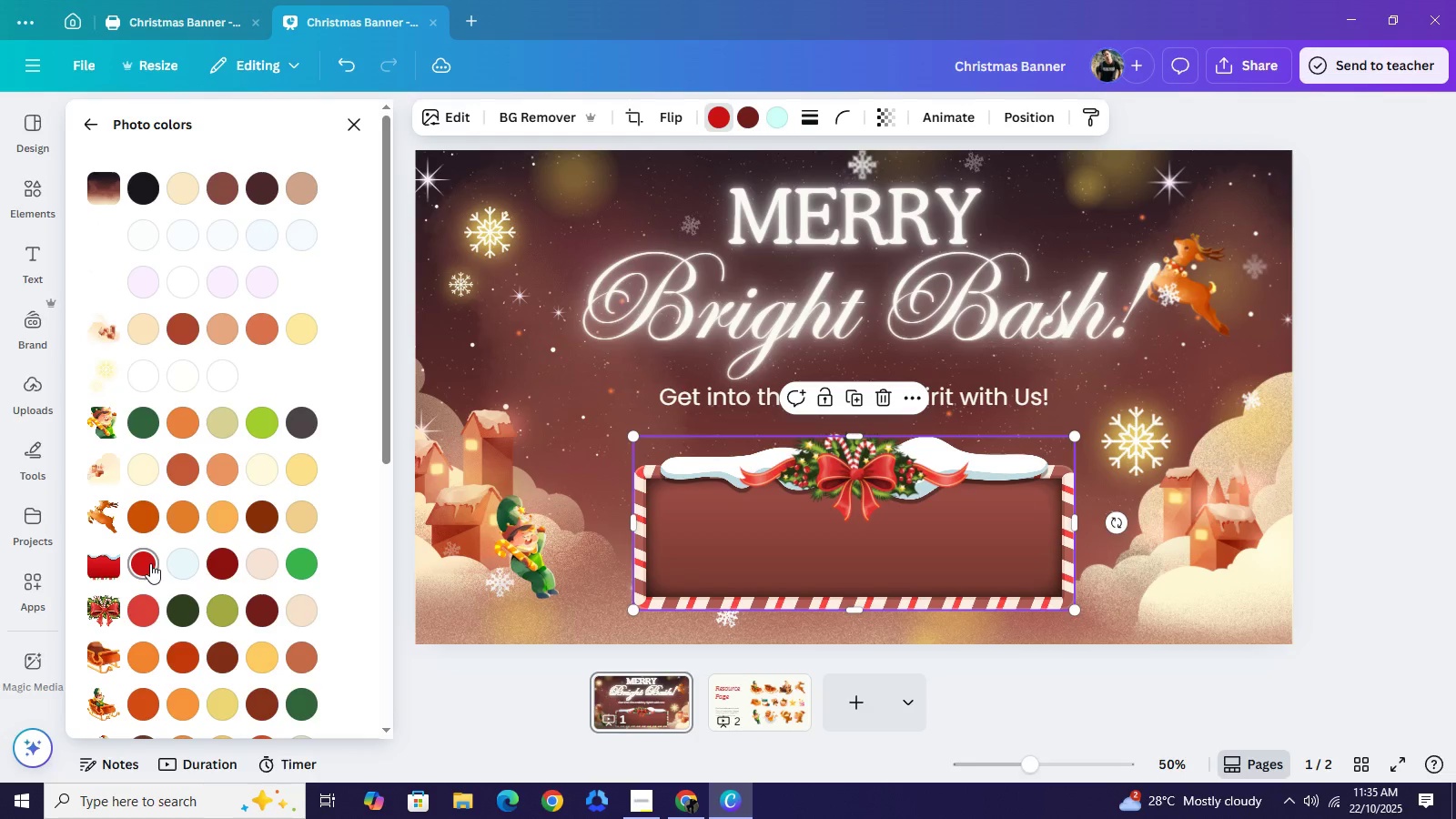 
wait(5.55)
 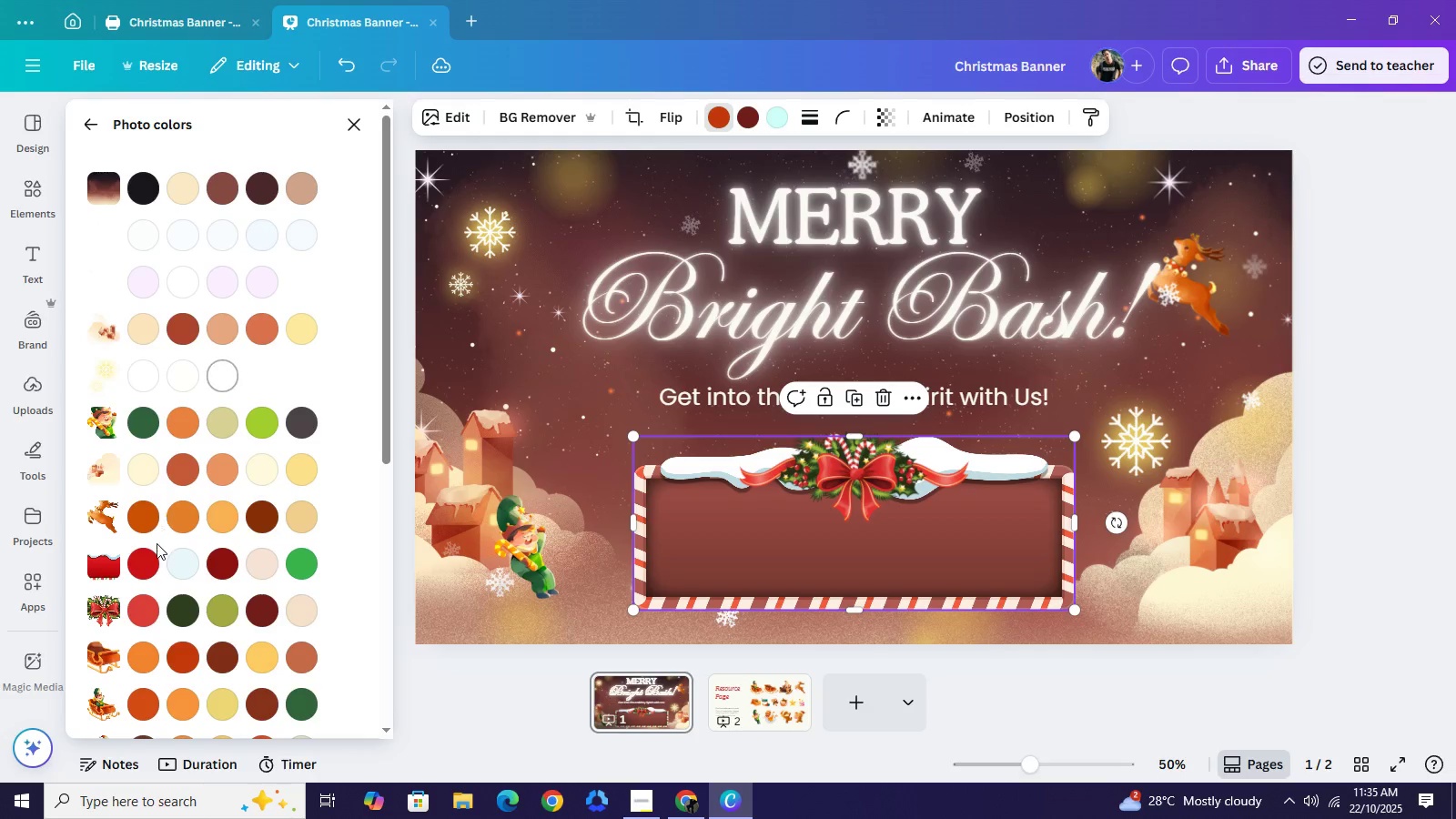 
left_click([177, 610])
 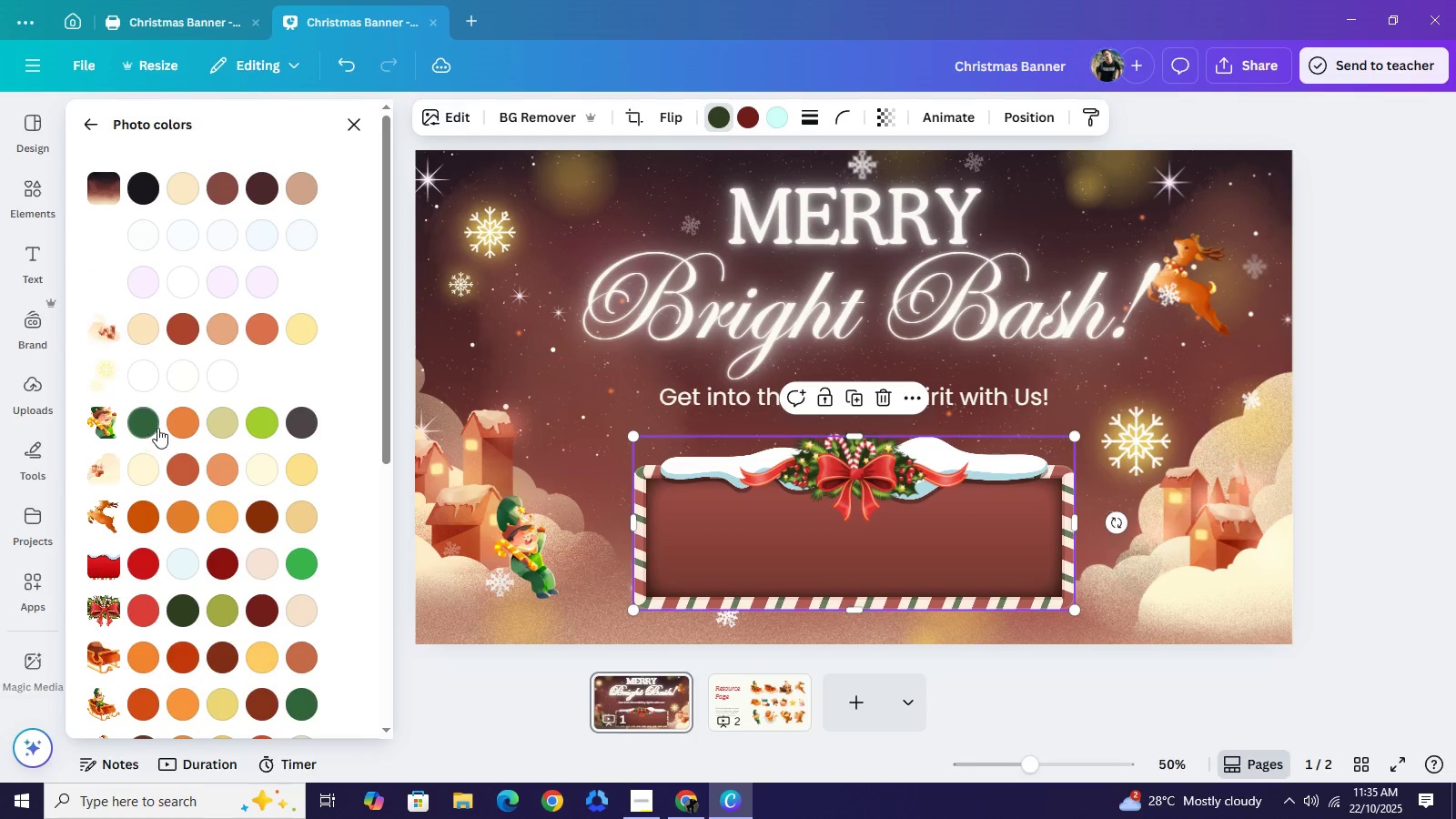 
left_click([157, 428])
 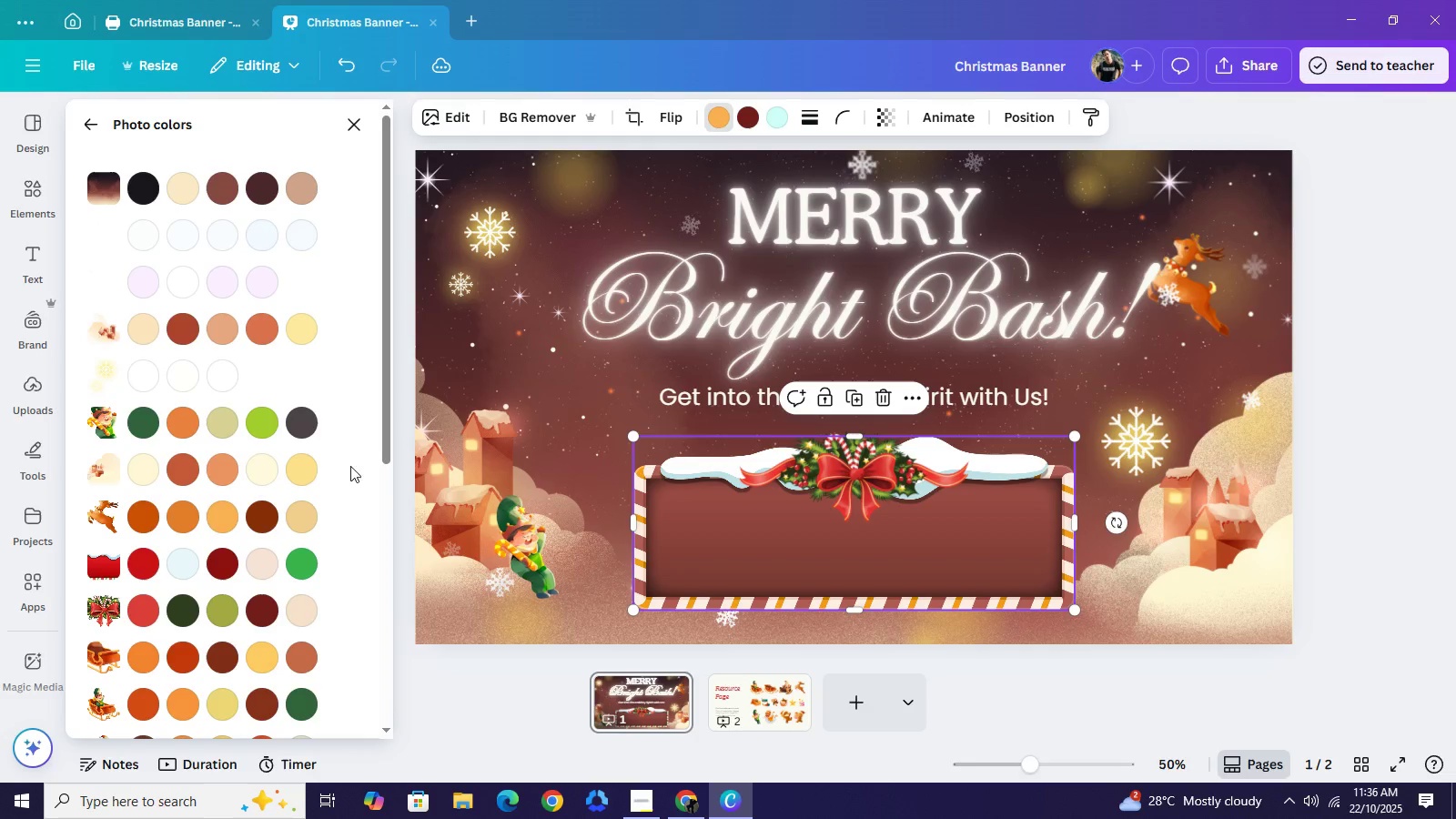 
left_click([303, 466])
 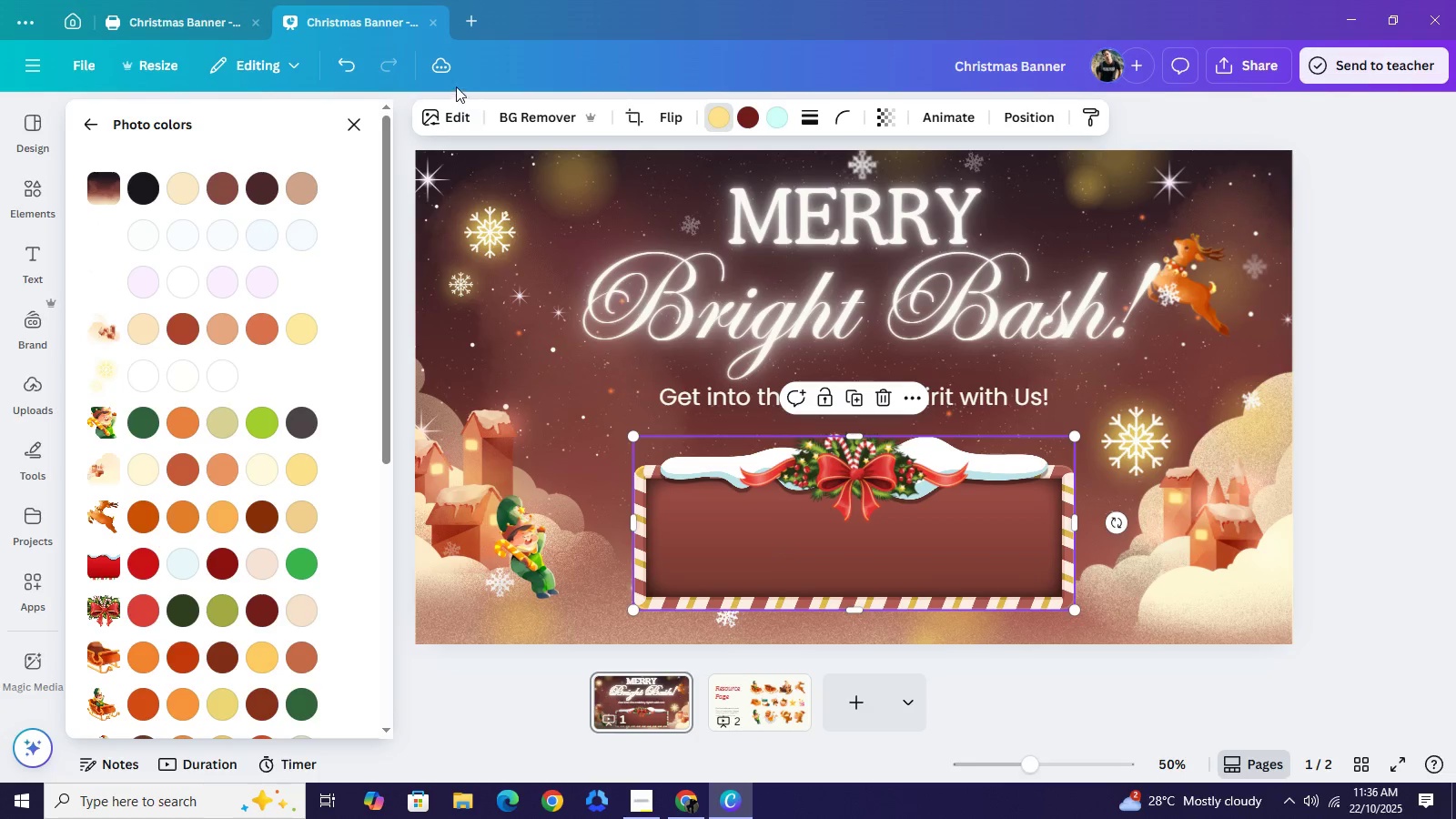 
wait(6.44)
 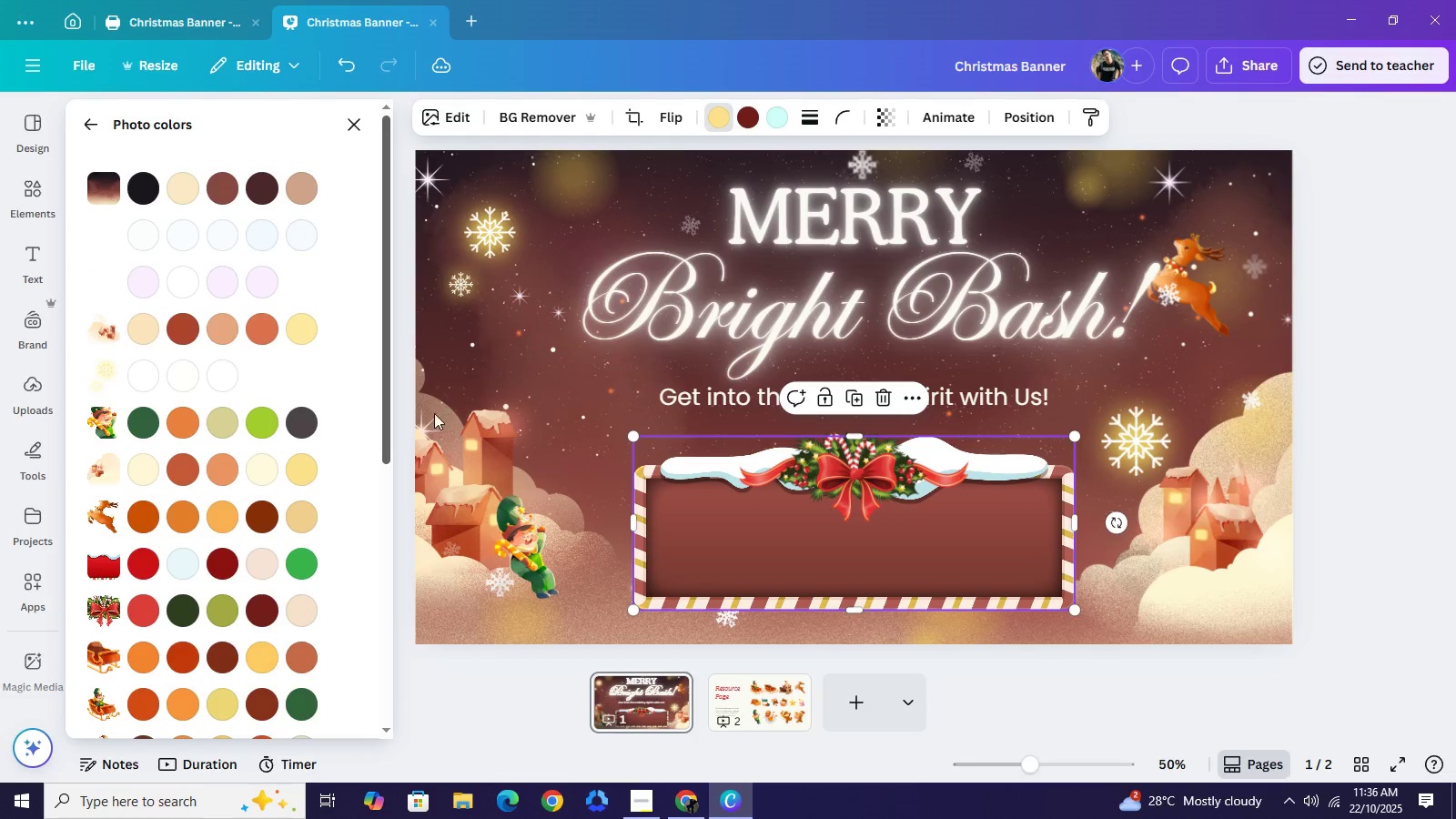 
left_click([364, 124])
 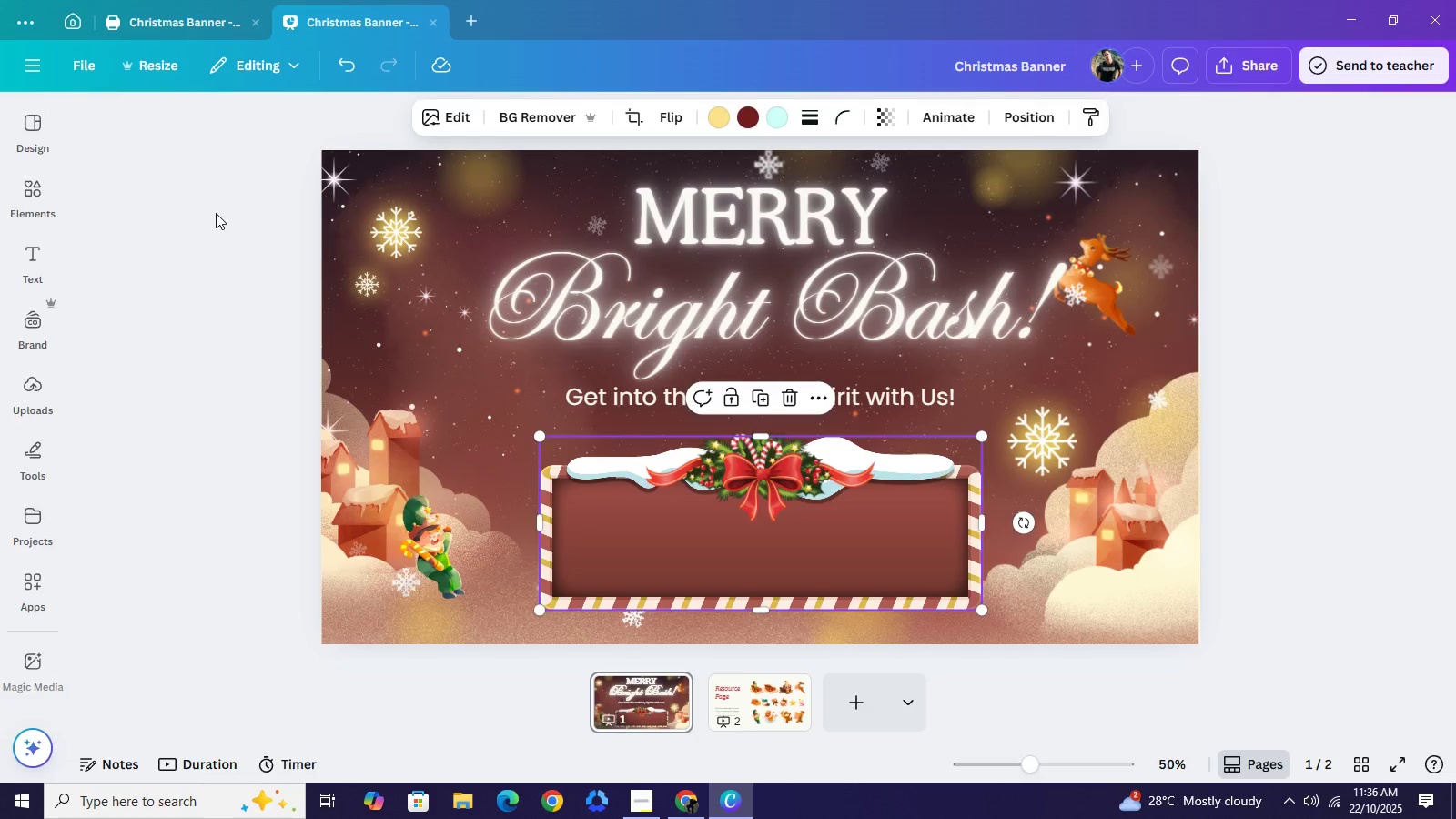 
left_click([216, 213])
 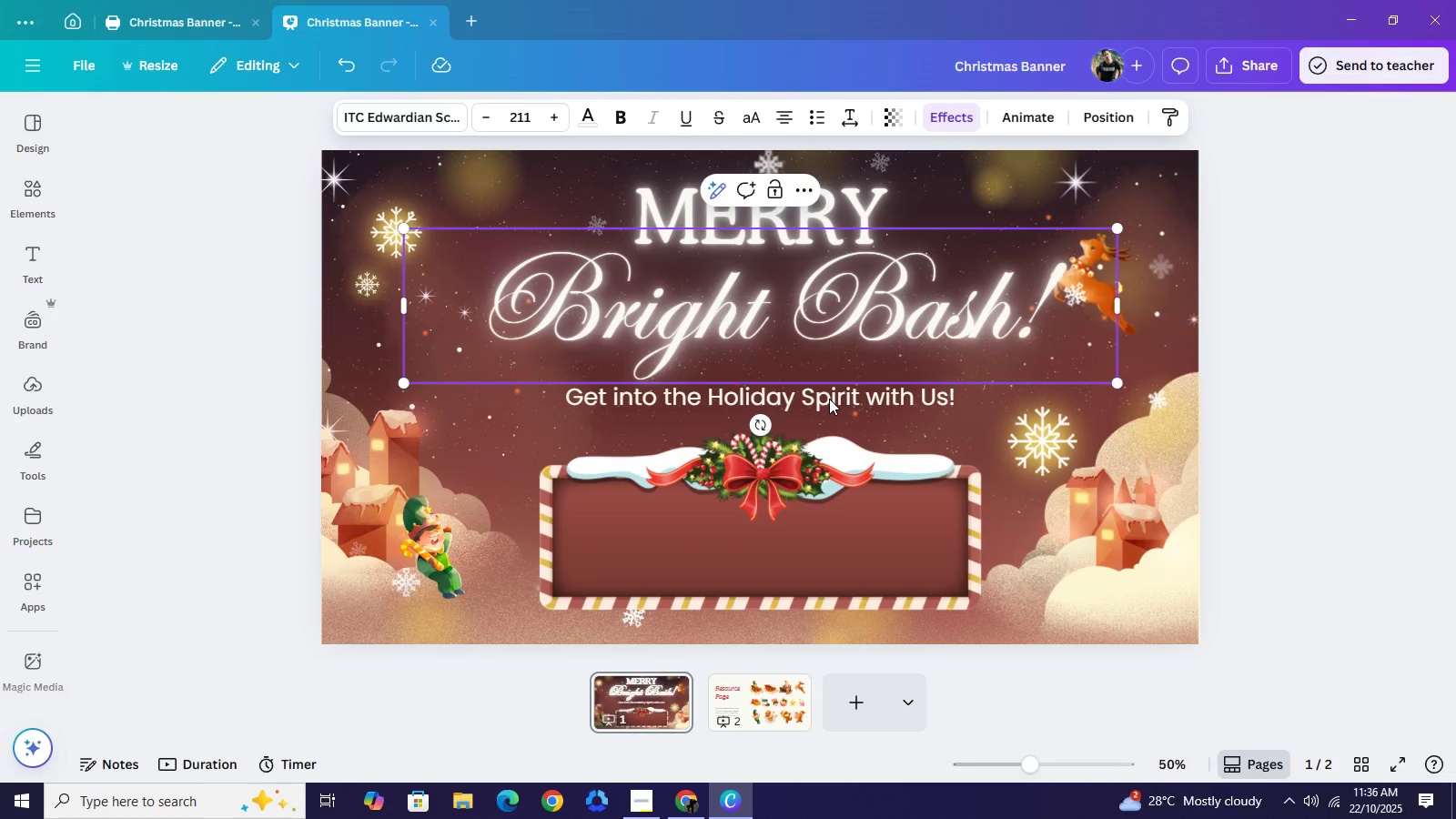 
wait(5.5)
 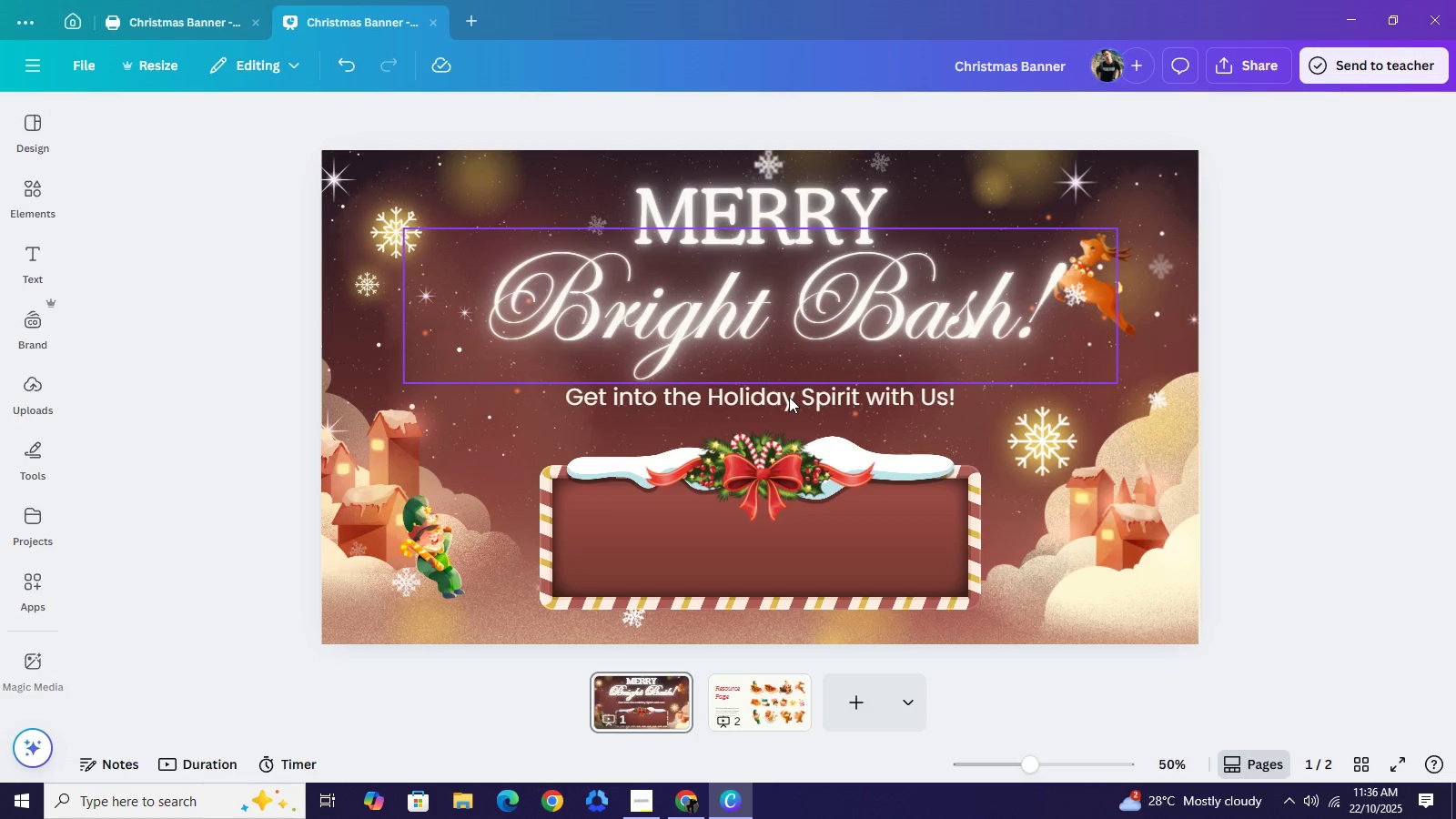 
left_click([1326, 509])
 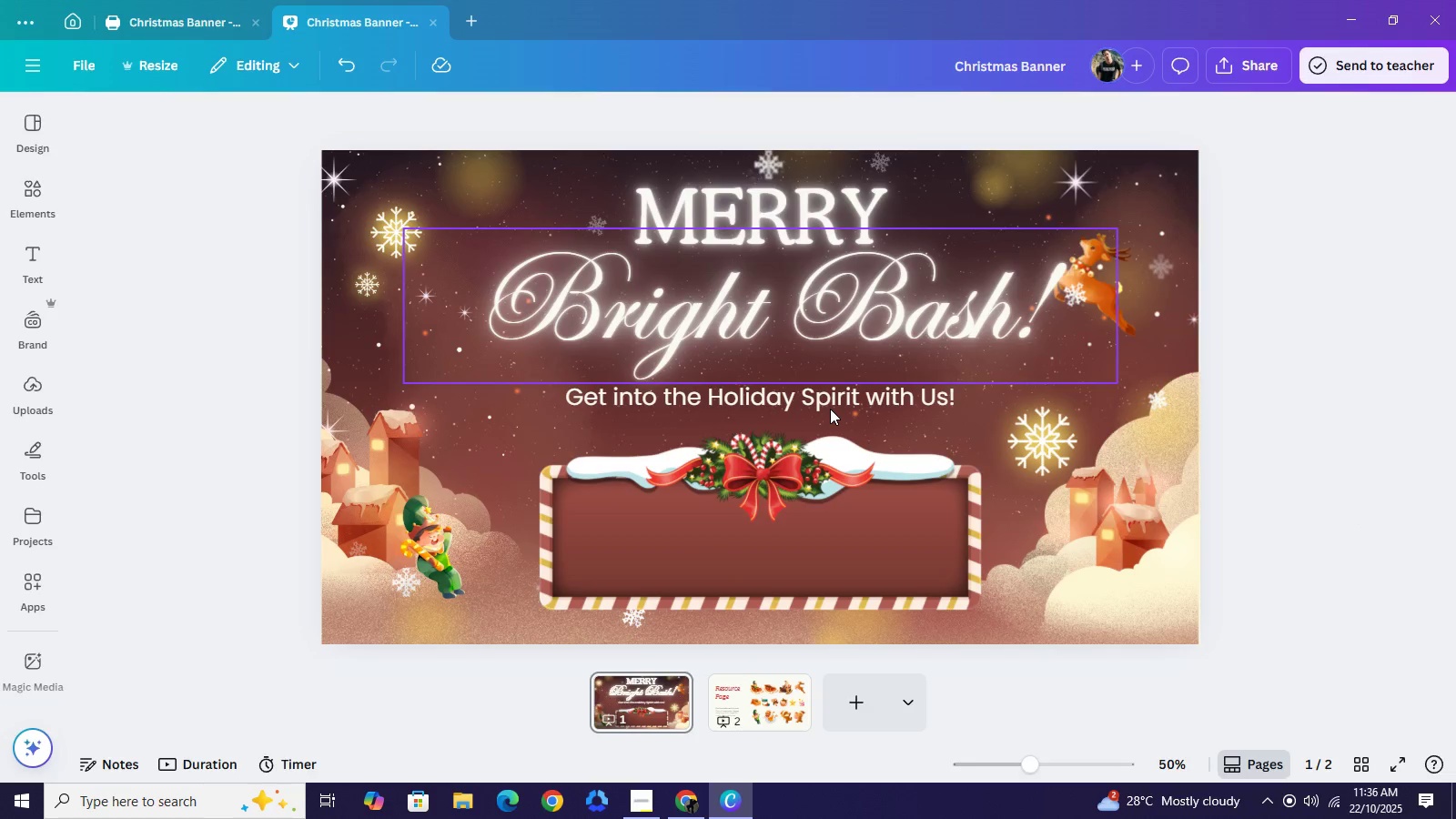 
left_click([830, 409])
 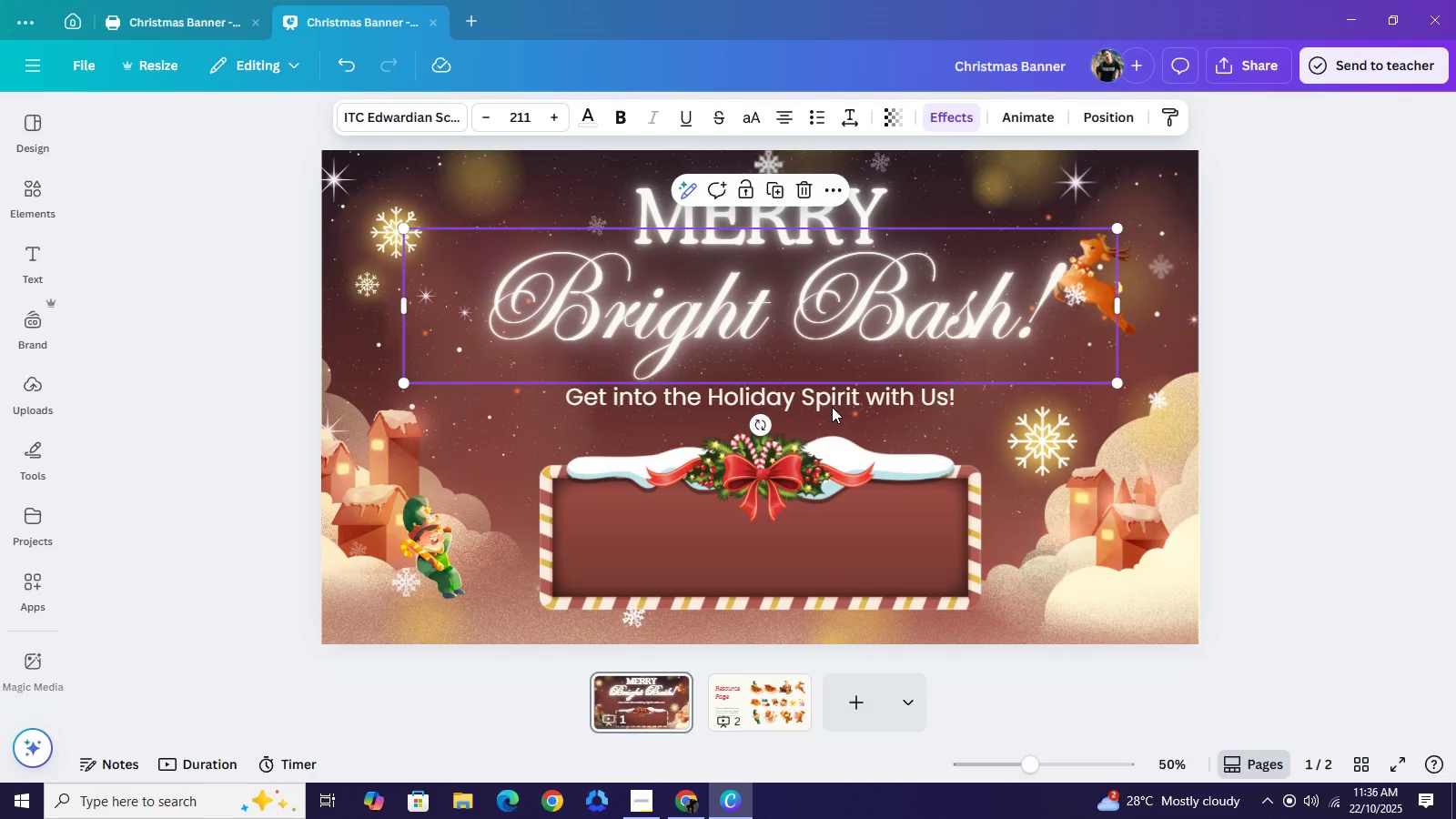 
left_click([832, 407])
 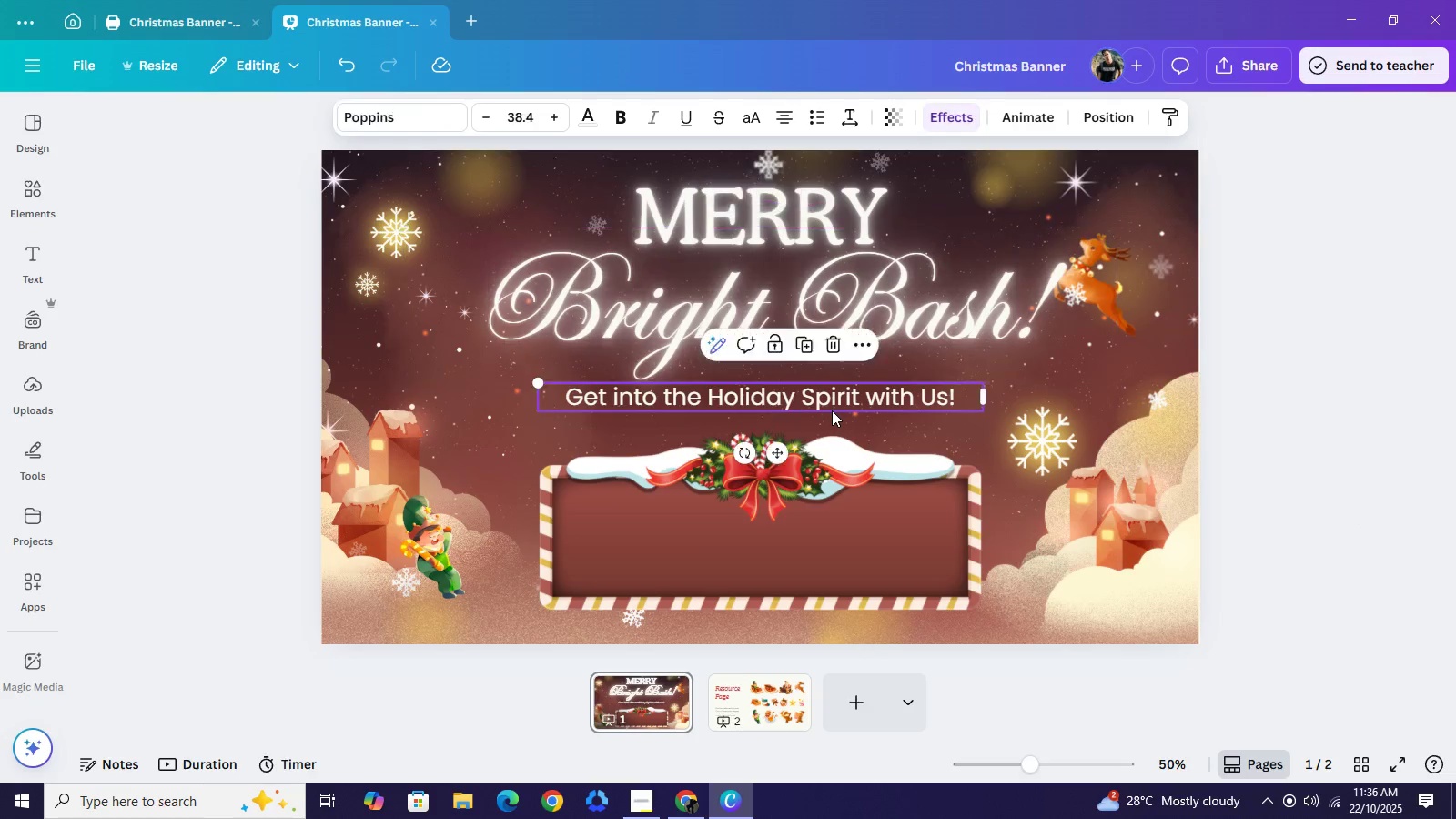 
left_click([832, 410])
 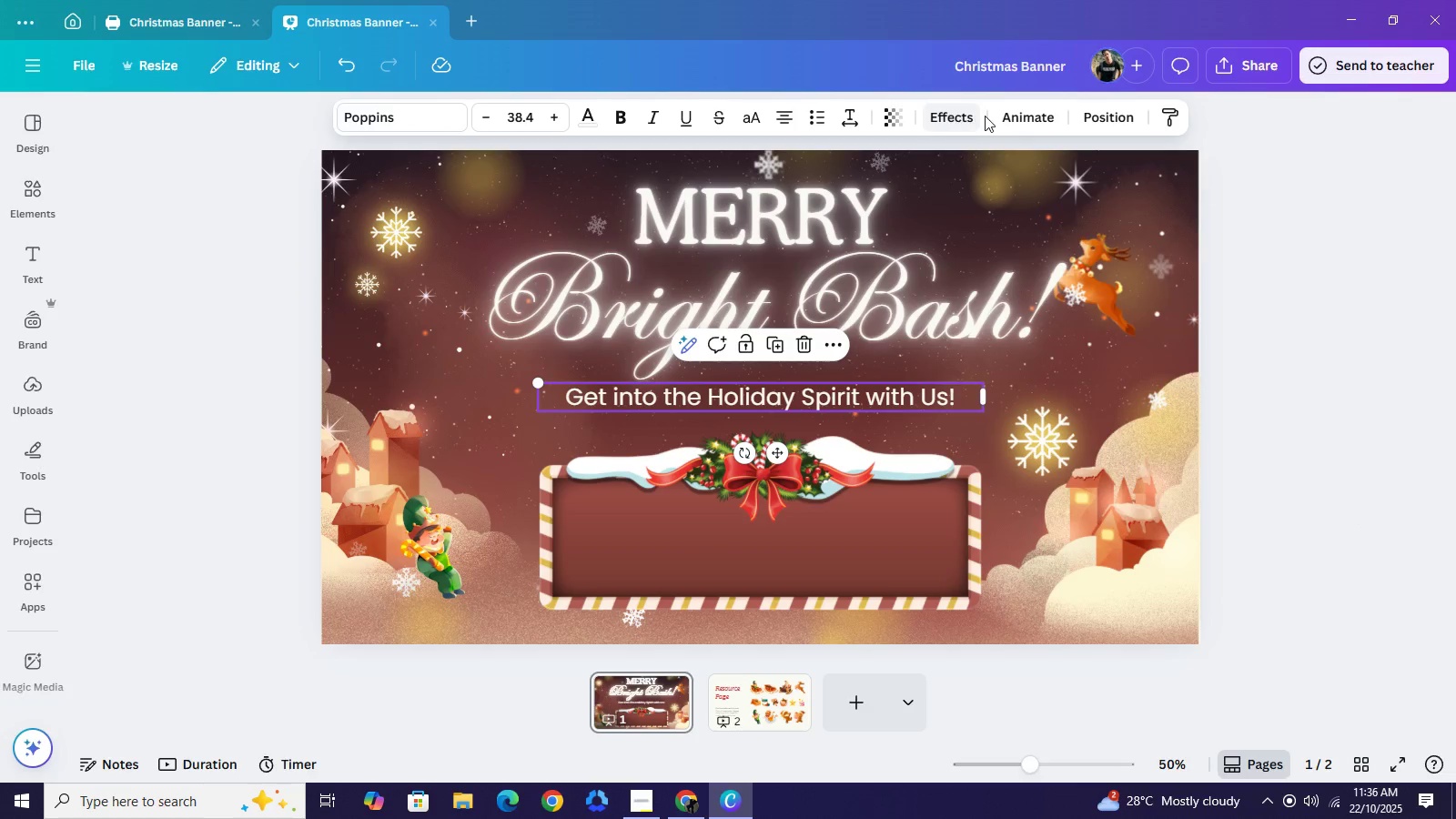 
left_click([948, 111])
 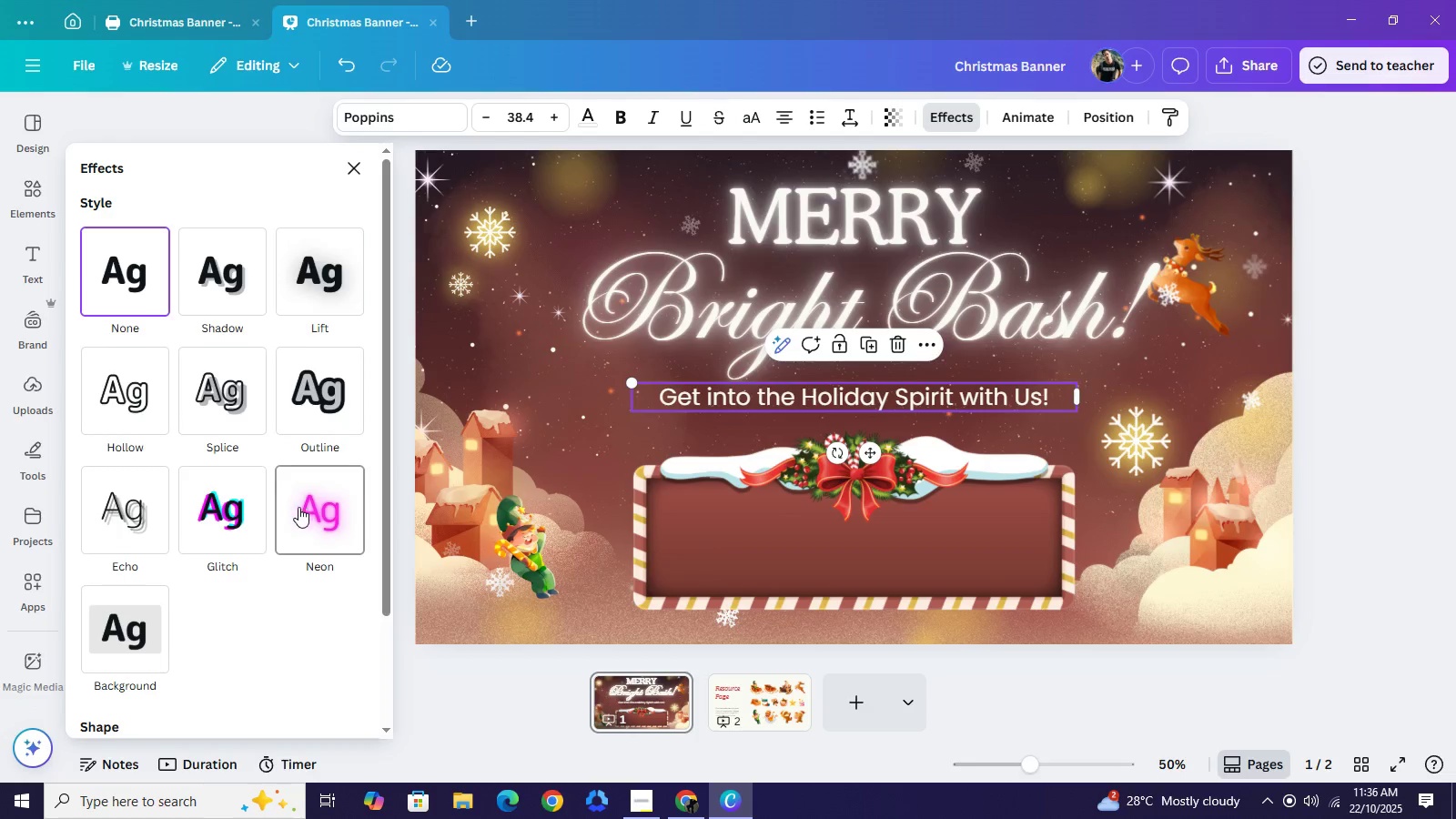 
scroll: coordinate [298, 510], scroll_direction: down, amount: 4.0
 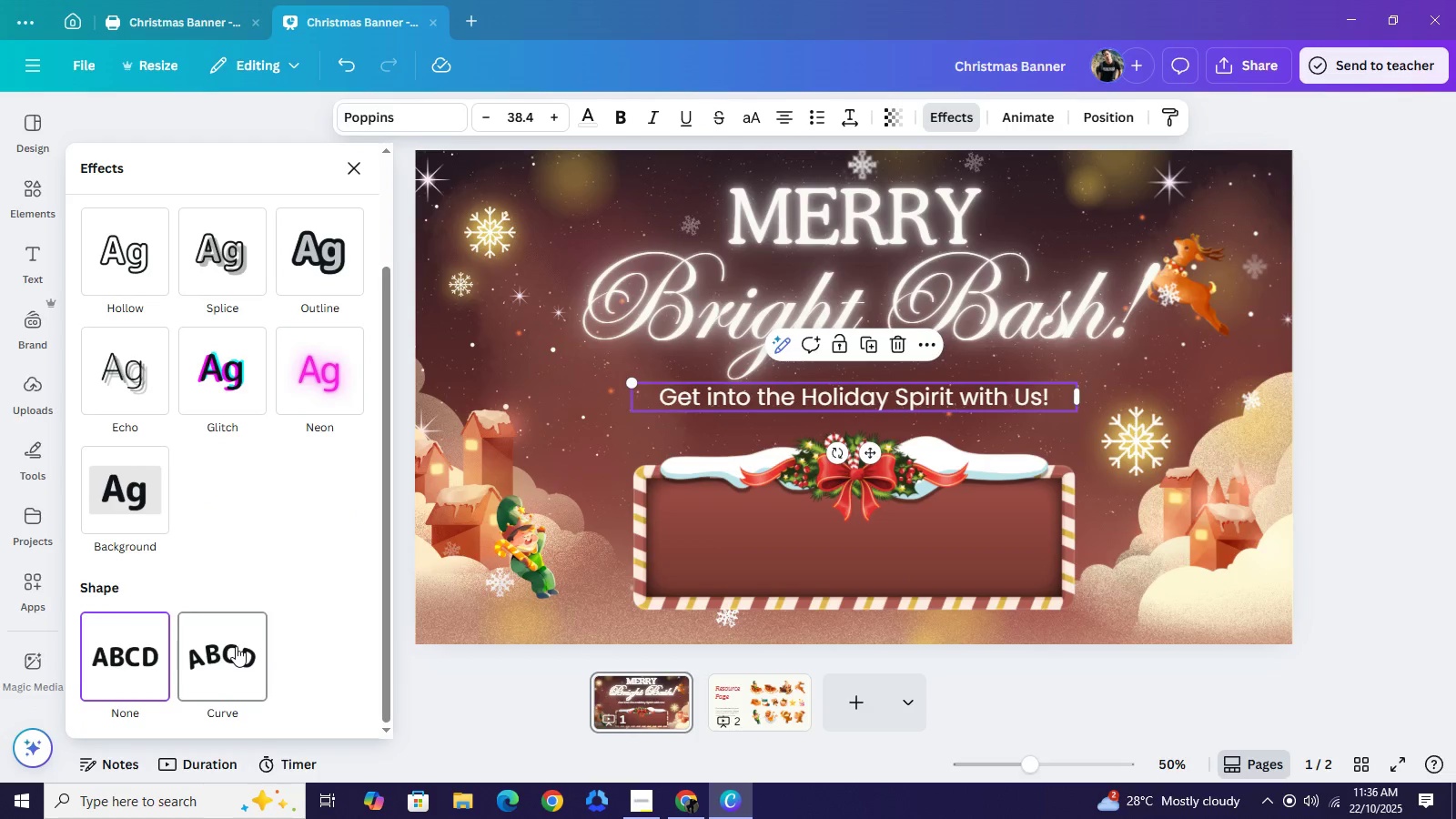 
left_click([236, 646])
 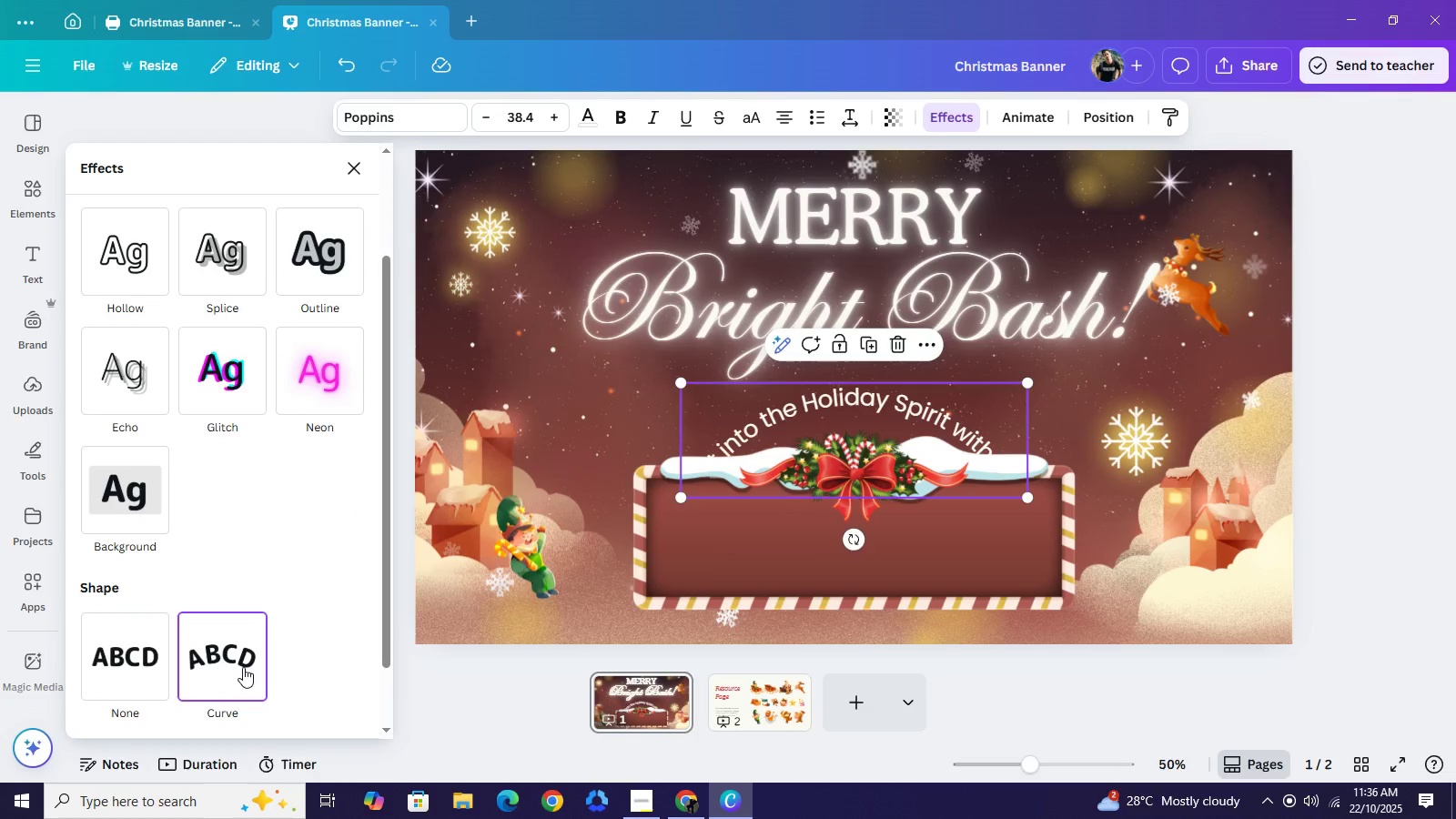 
scroll: coordinate [274, 701], scroll_direction: down, amount: 2.0
 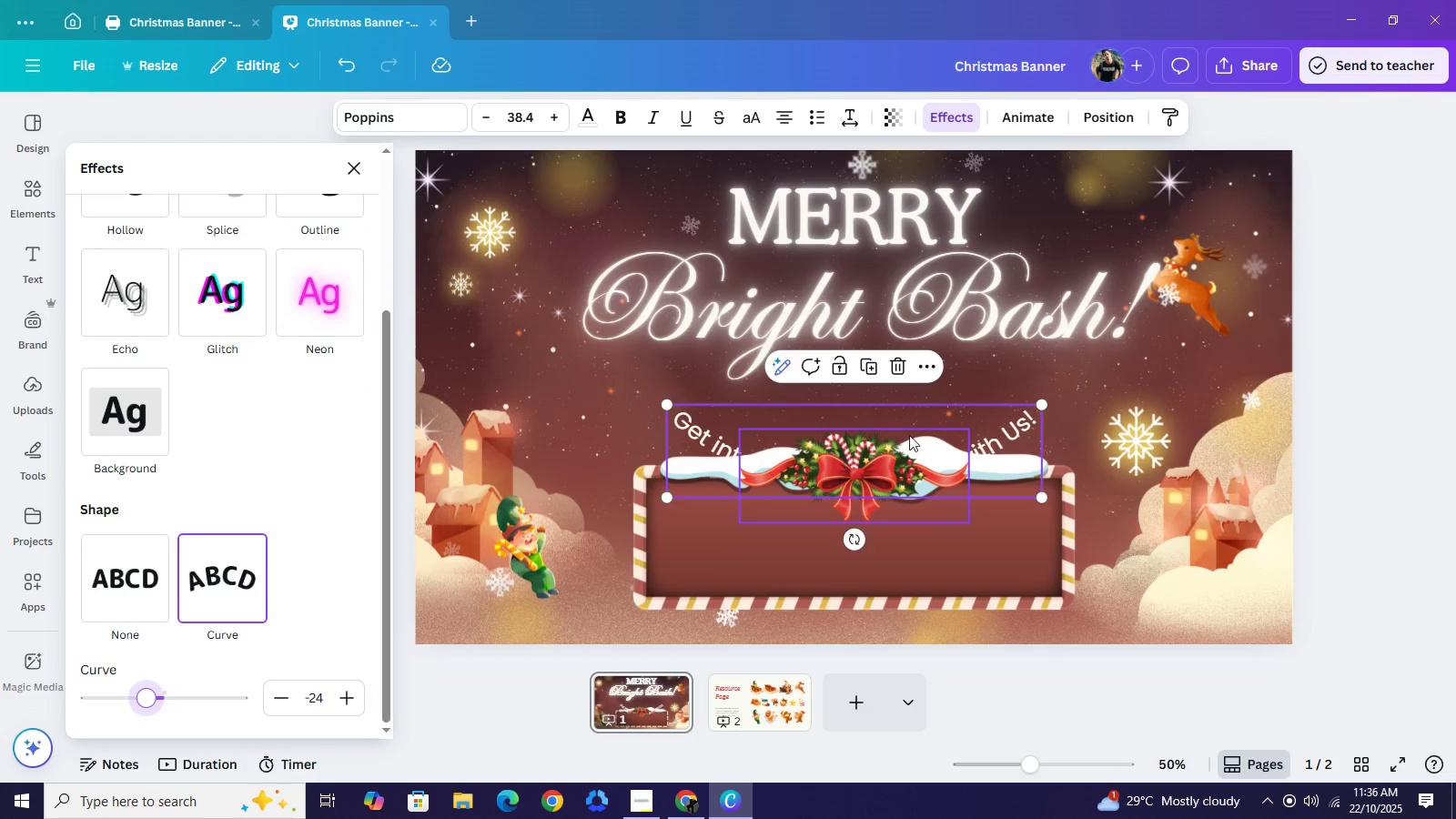 
left_click_drag(start_coordinate=[1014, 420], to_coordinate=[1027, 367])
 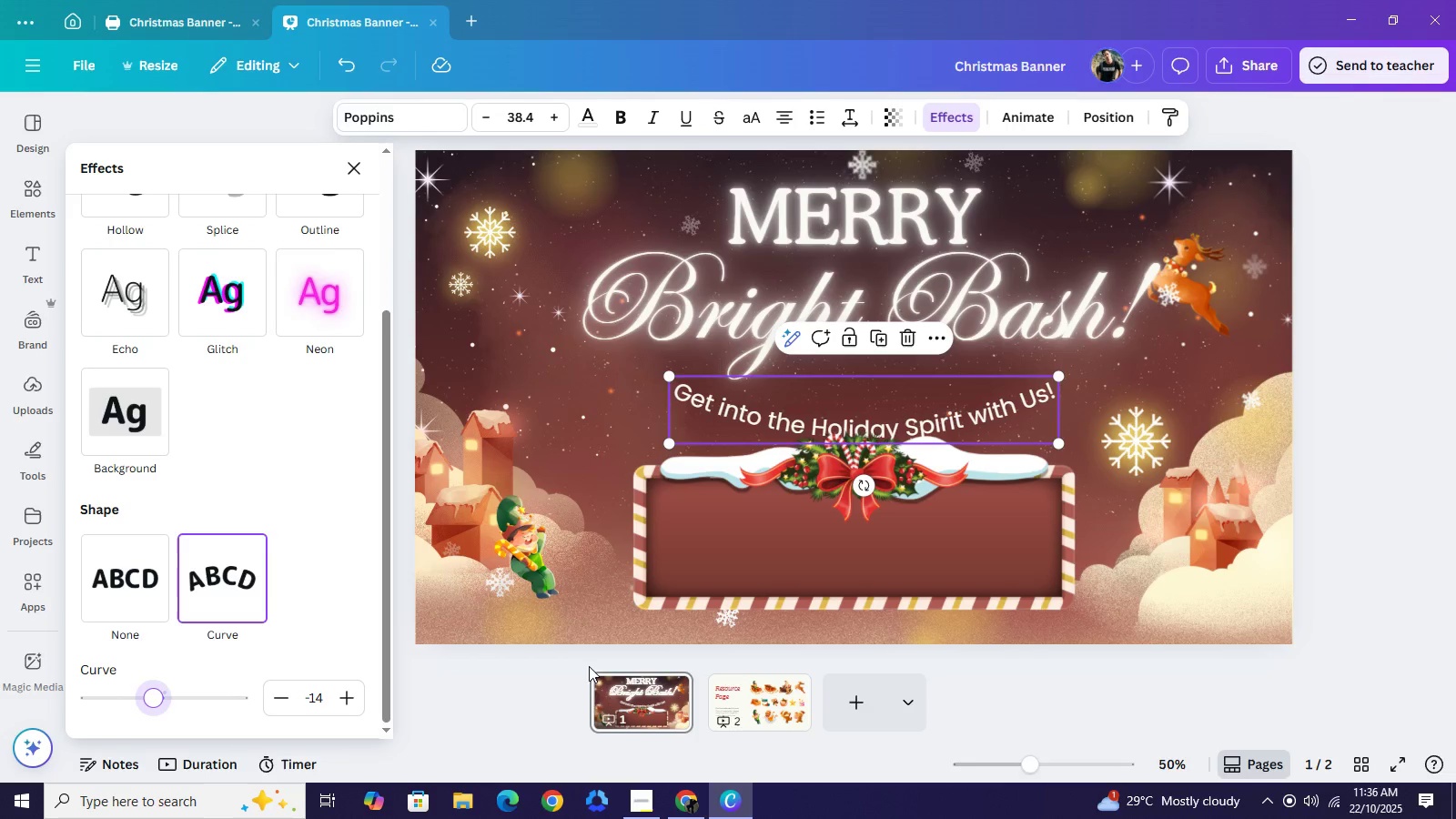 
wait(5.89)
 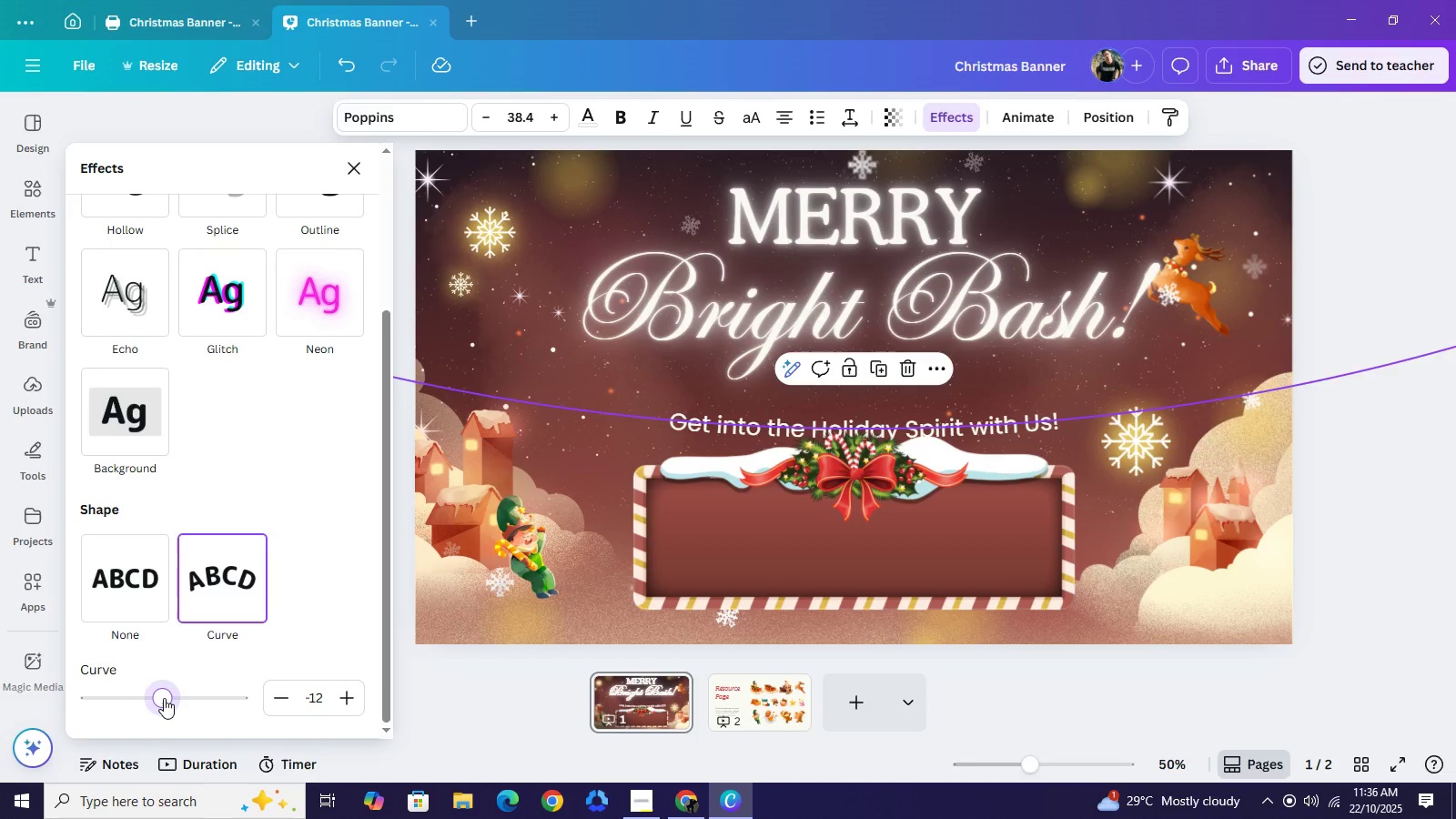 
key(ArrowUp)
 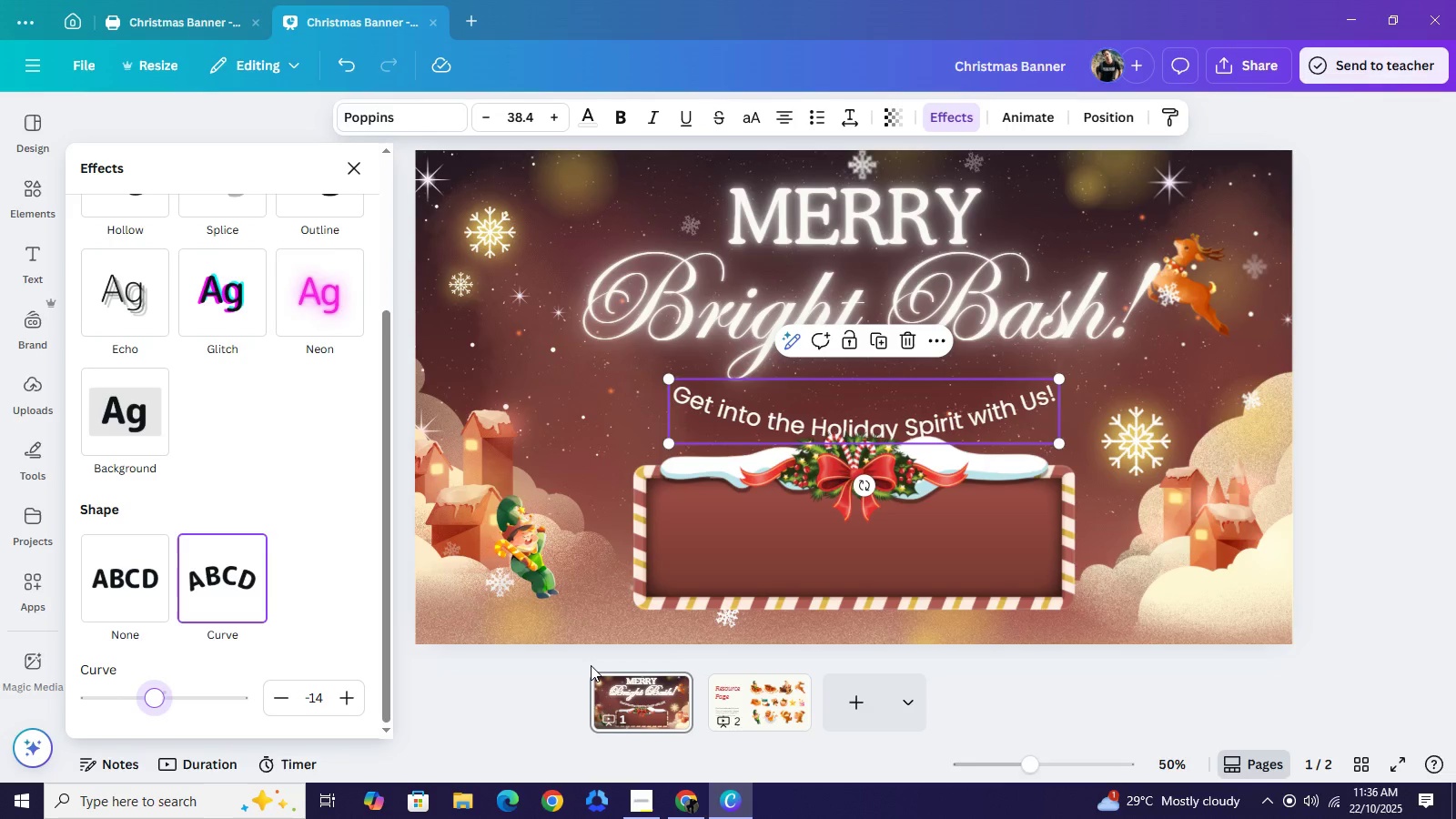 
key(ArrowUp)
 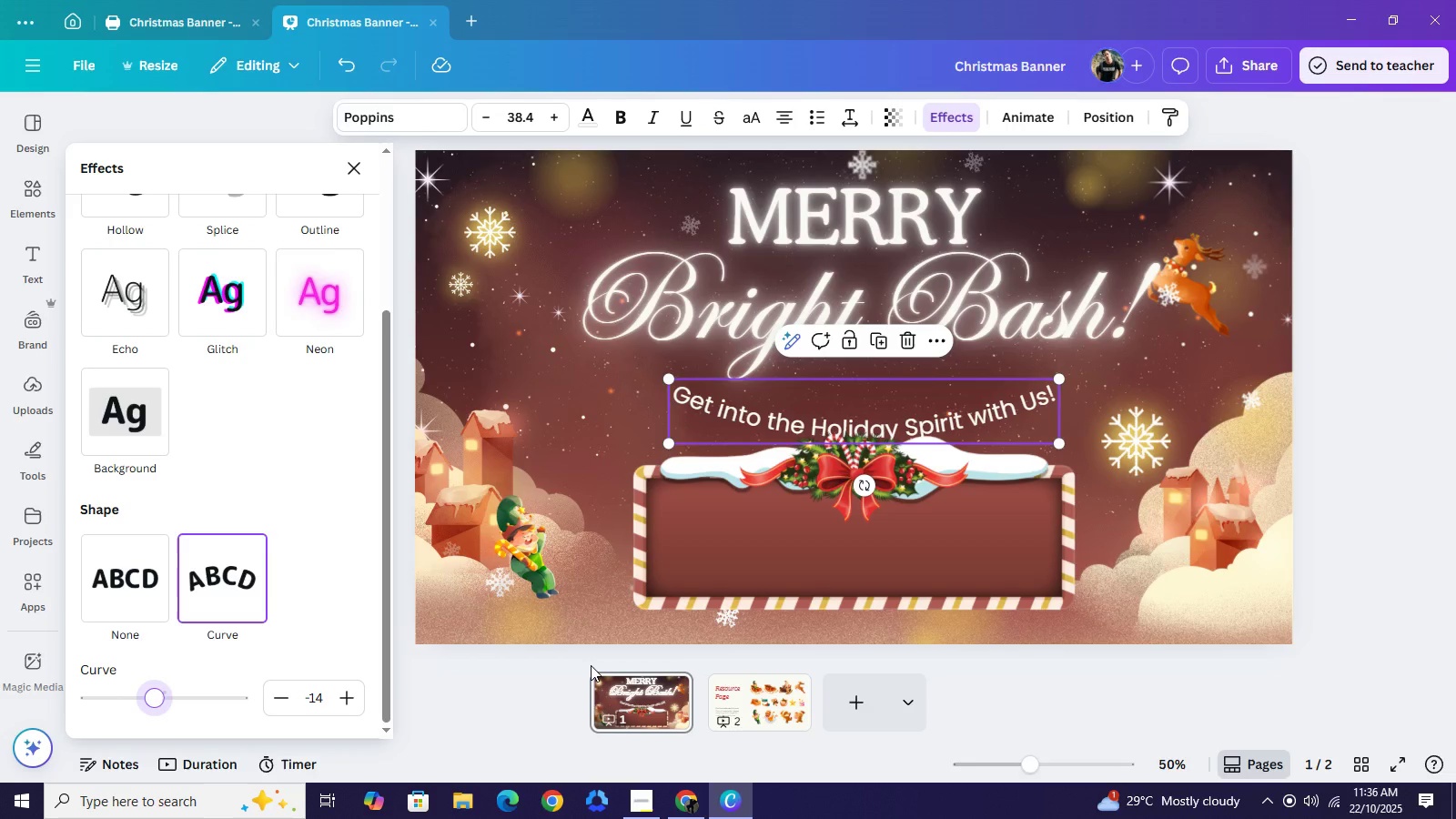 
key(ArrowUp)
 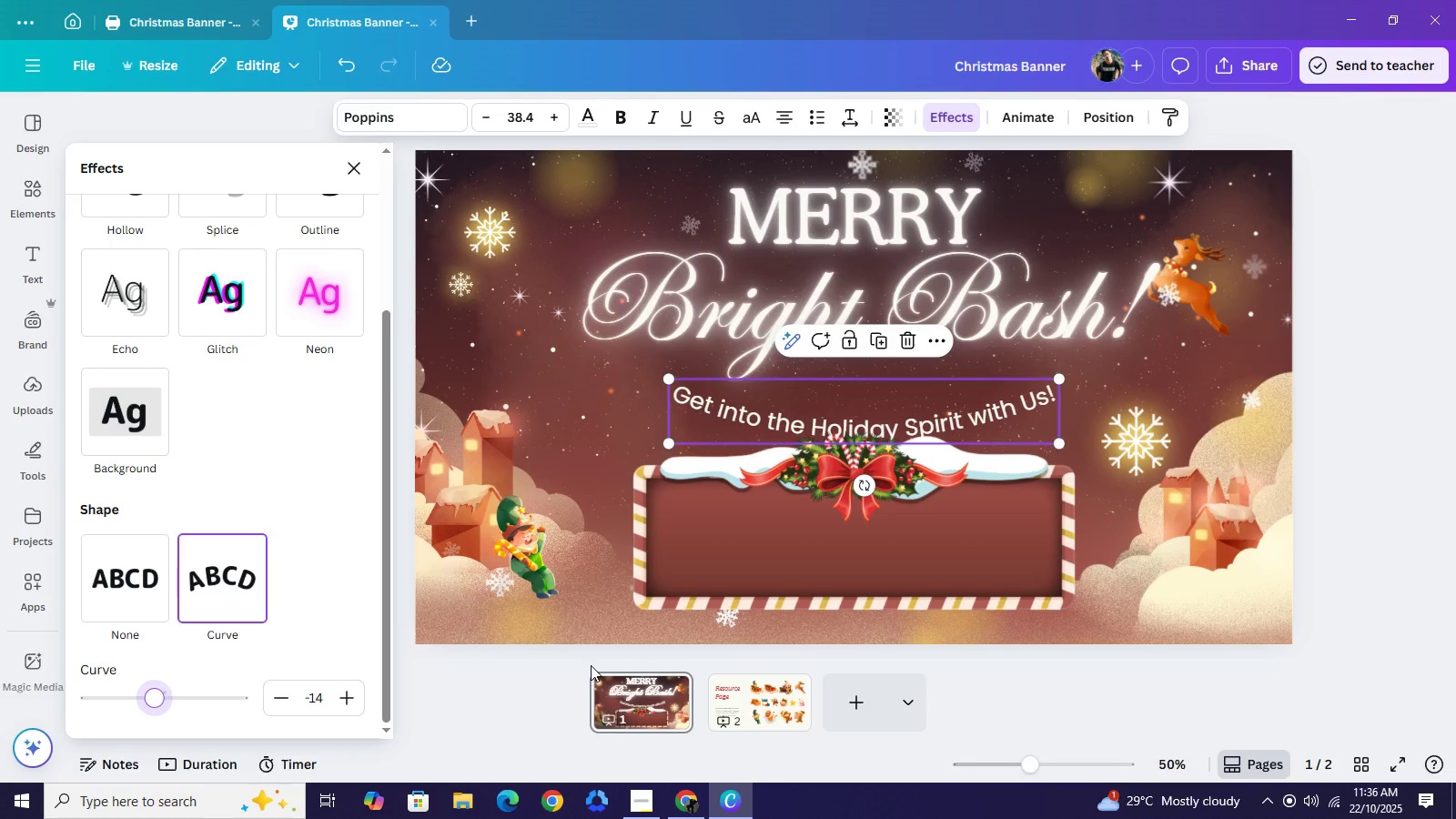 
key(ArrowUp)
 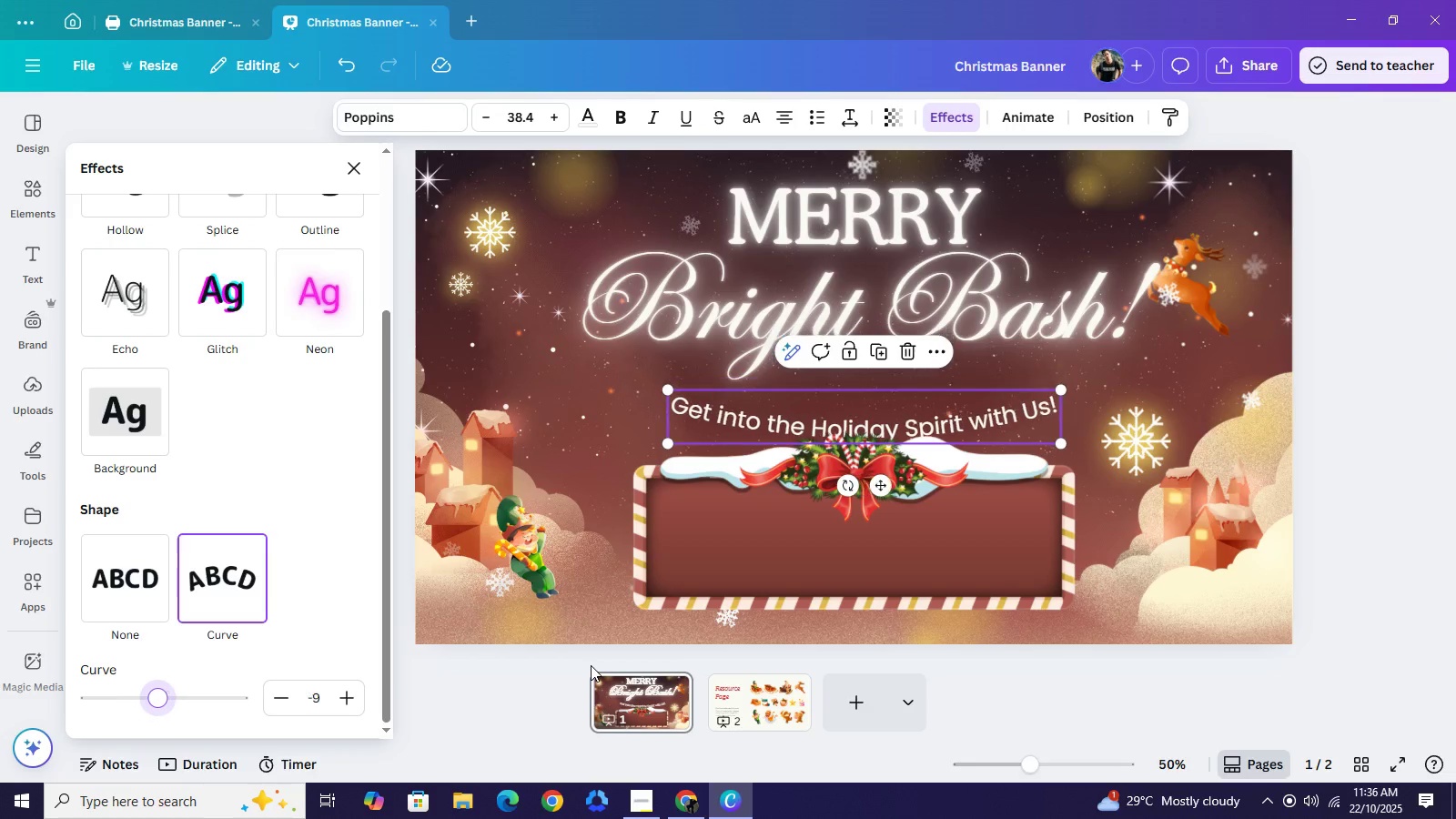 
key(ArrowUp)
 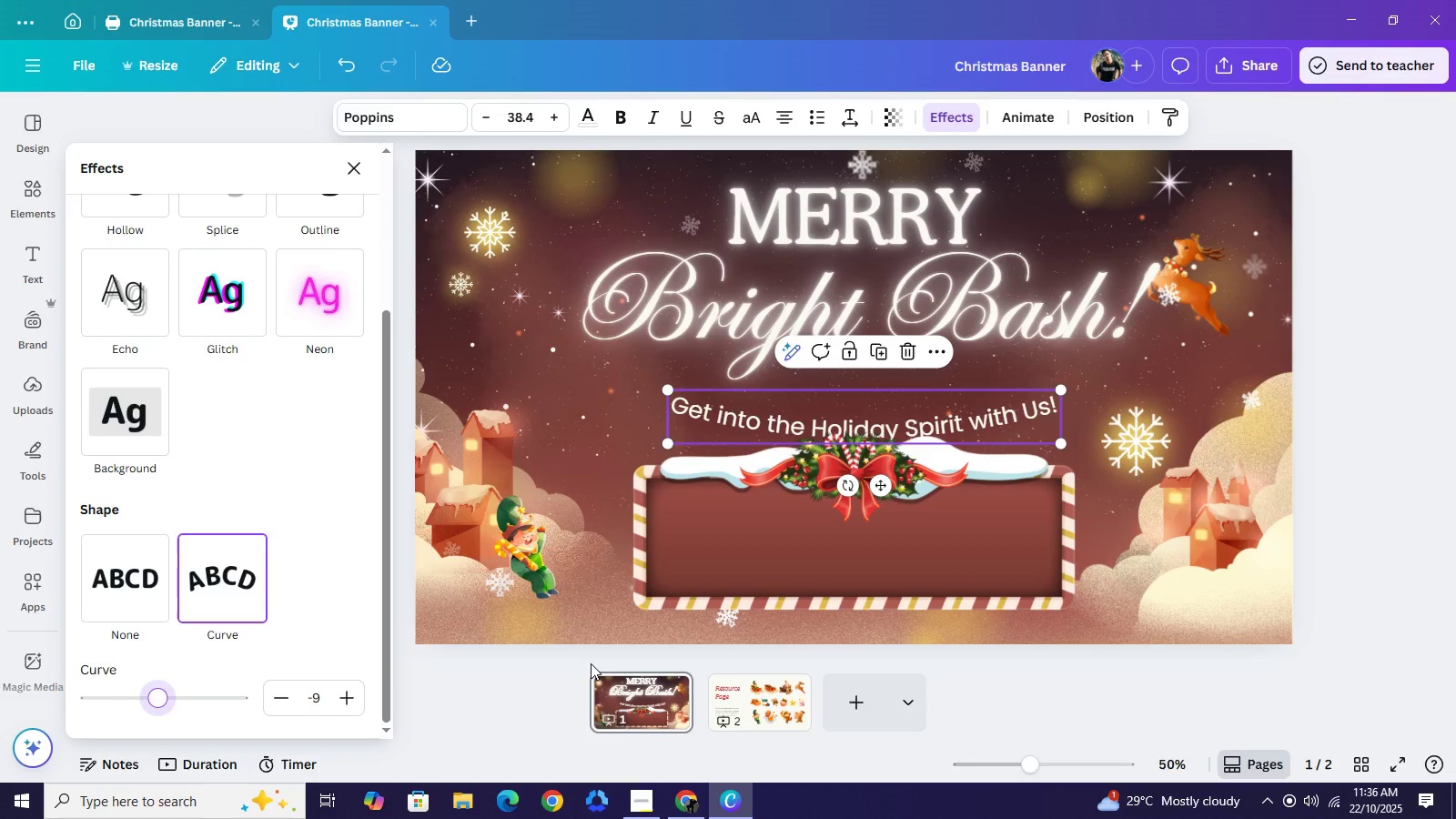 
key(ArrowDown)
 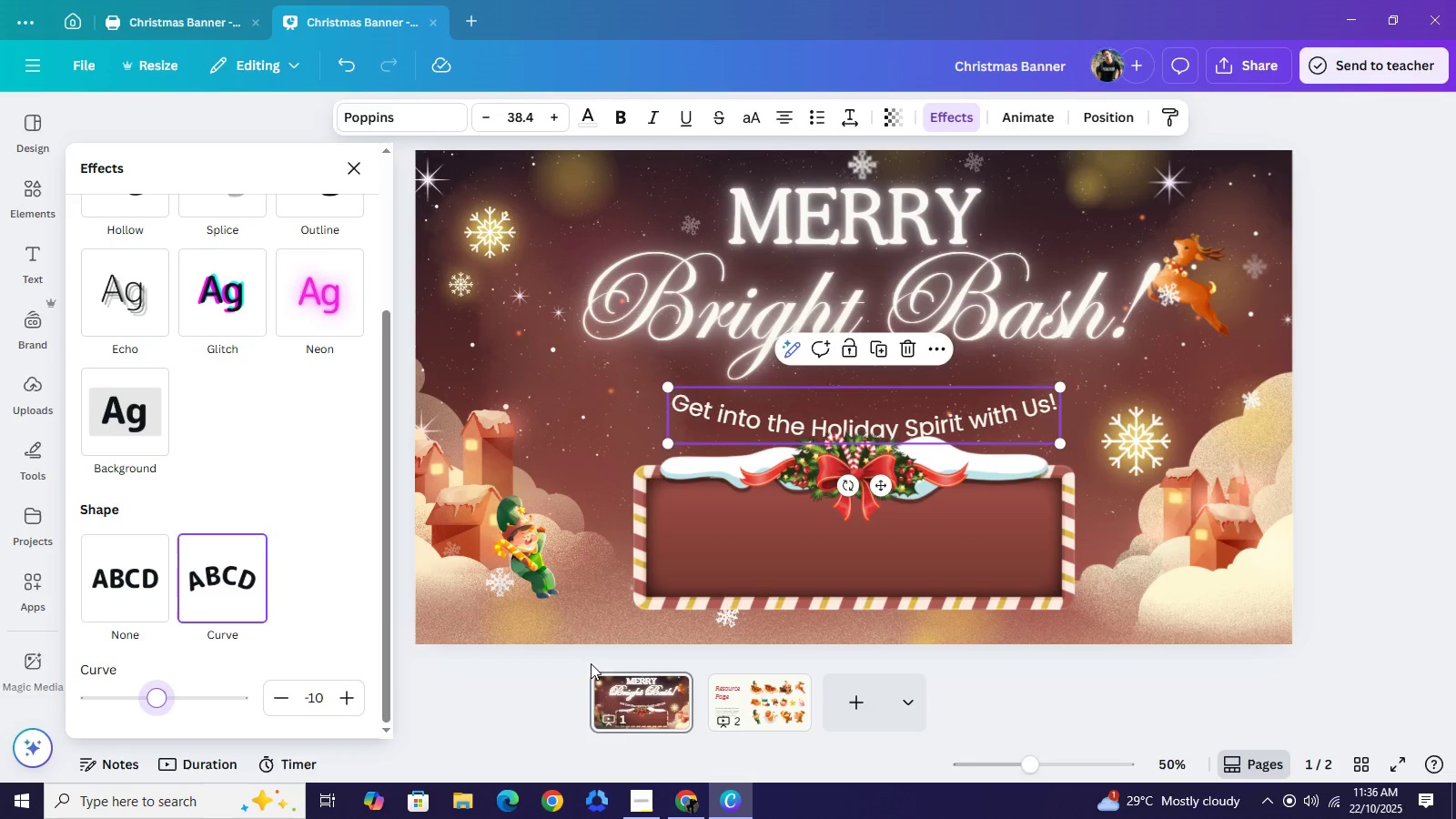 
key(ArrowDown)
 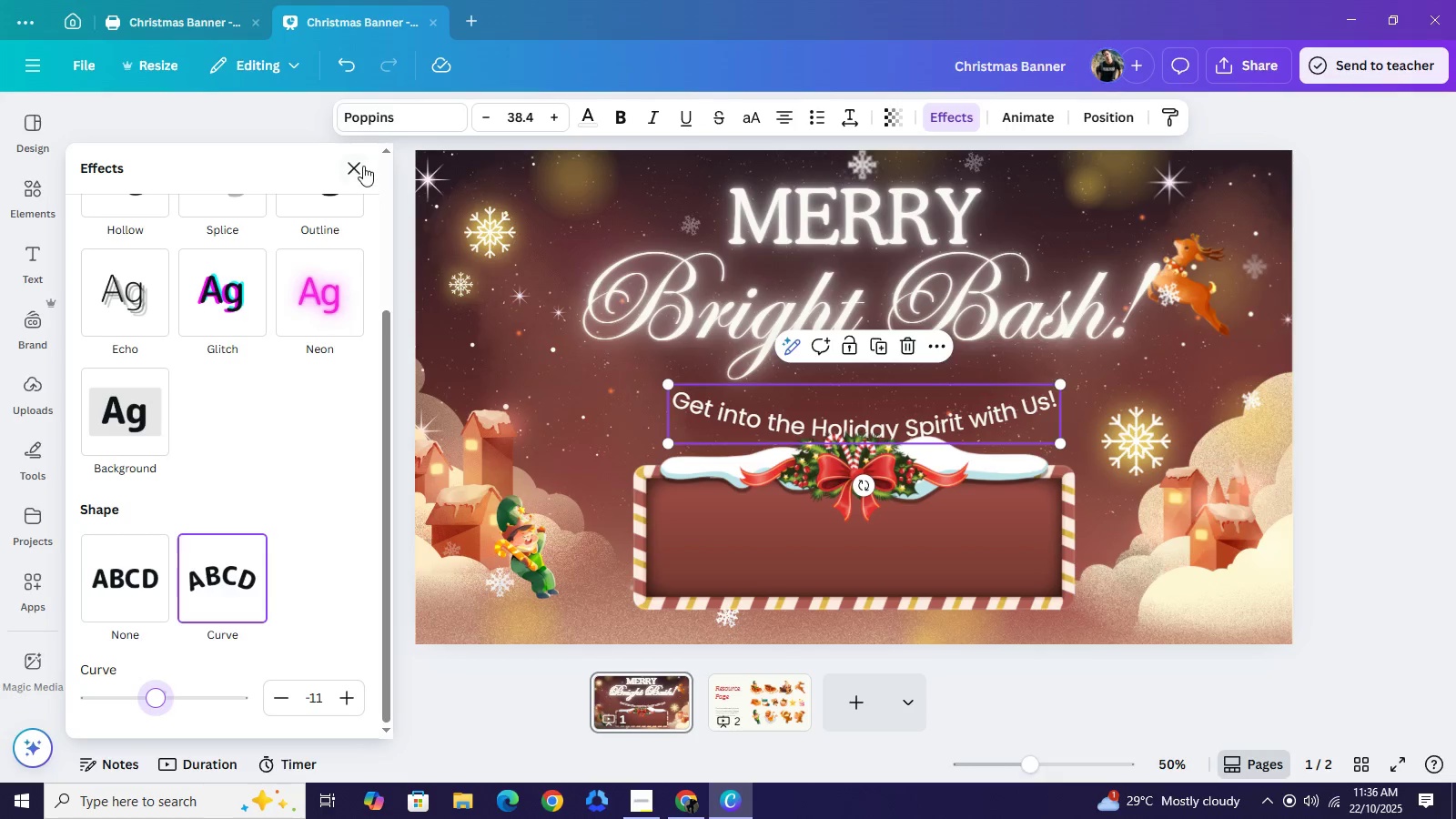 
left_click([363, 166])
 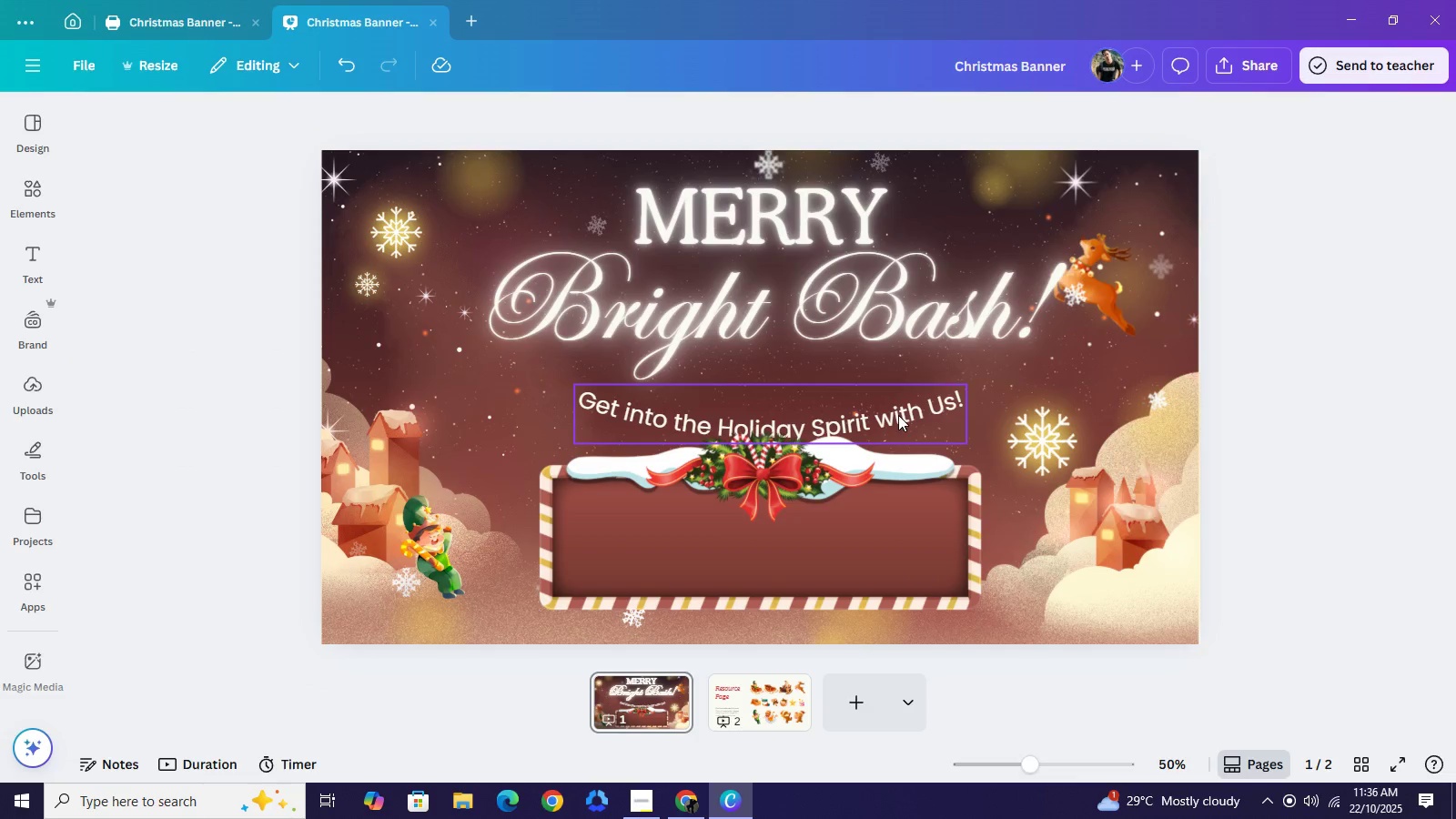 
left_click([899, 415])
 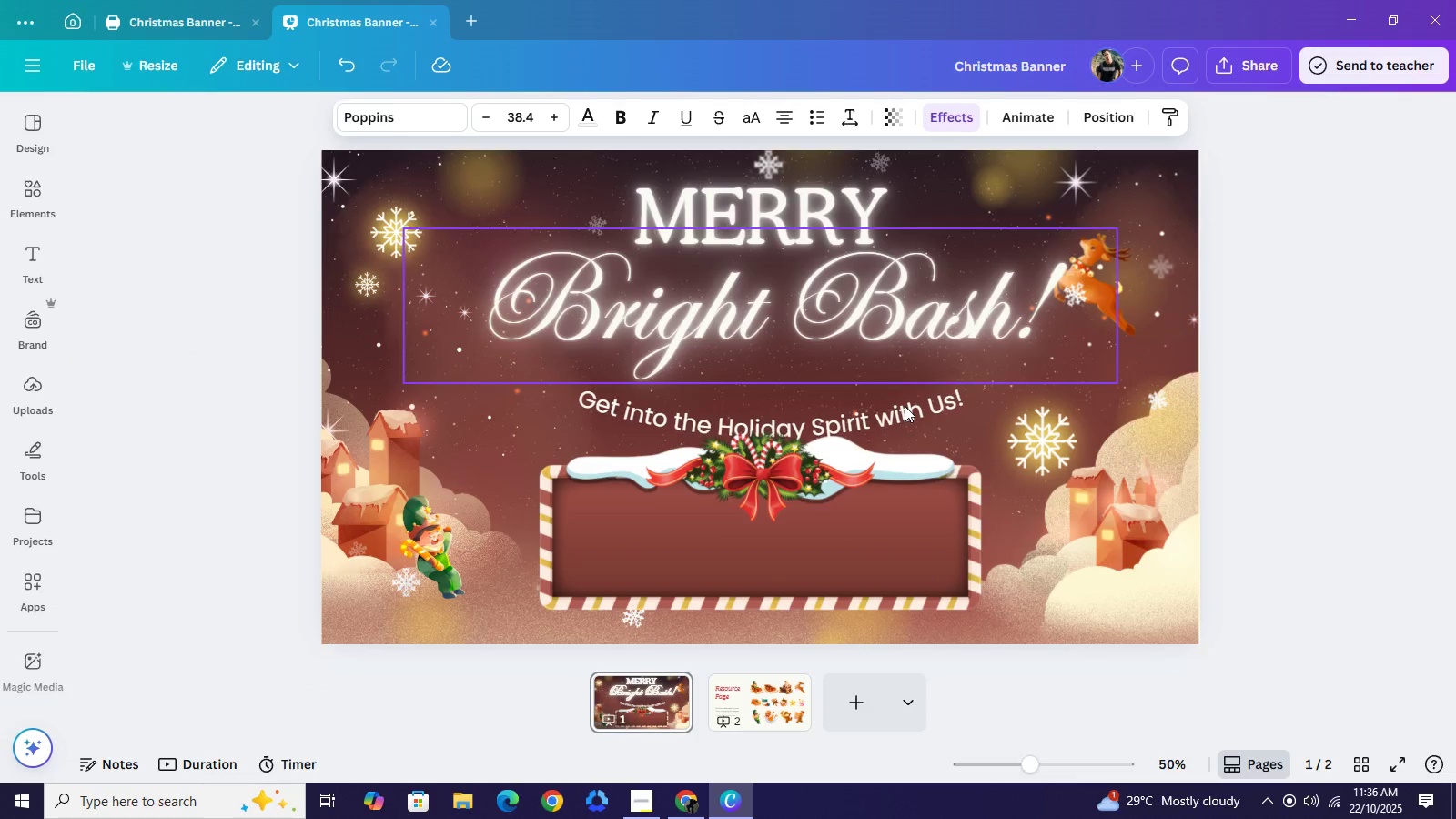 
key(ArrowUp)
 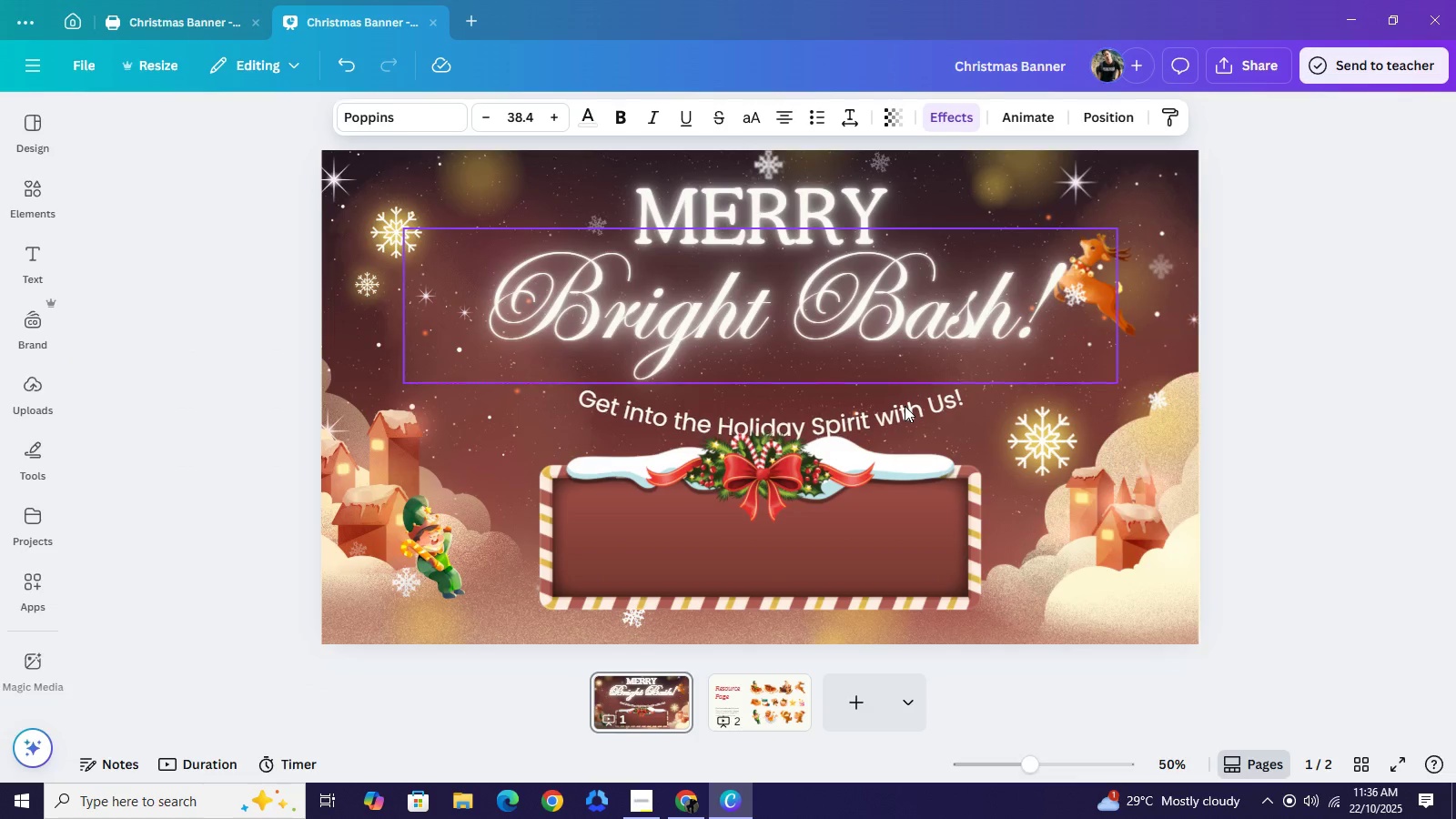 
key(ArrowUp)
 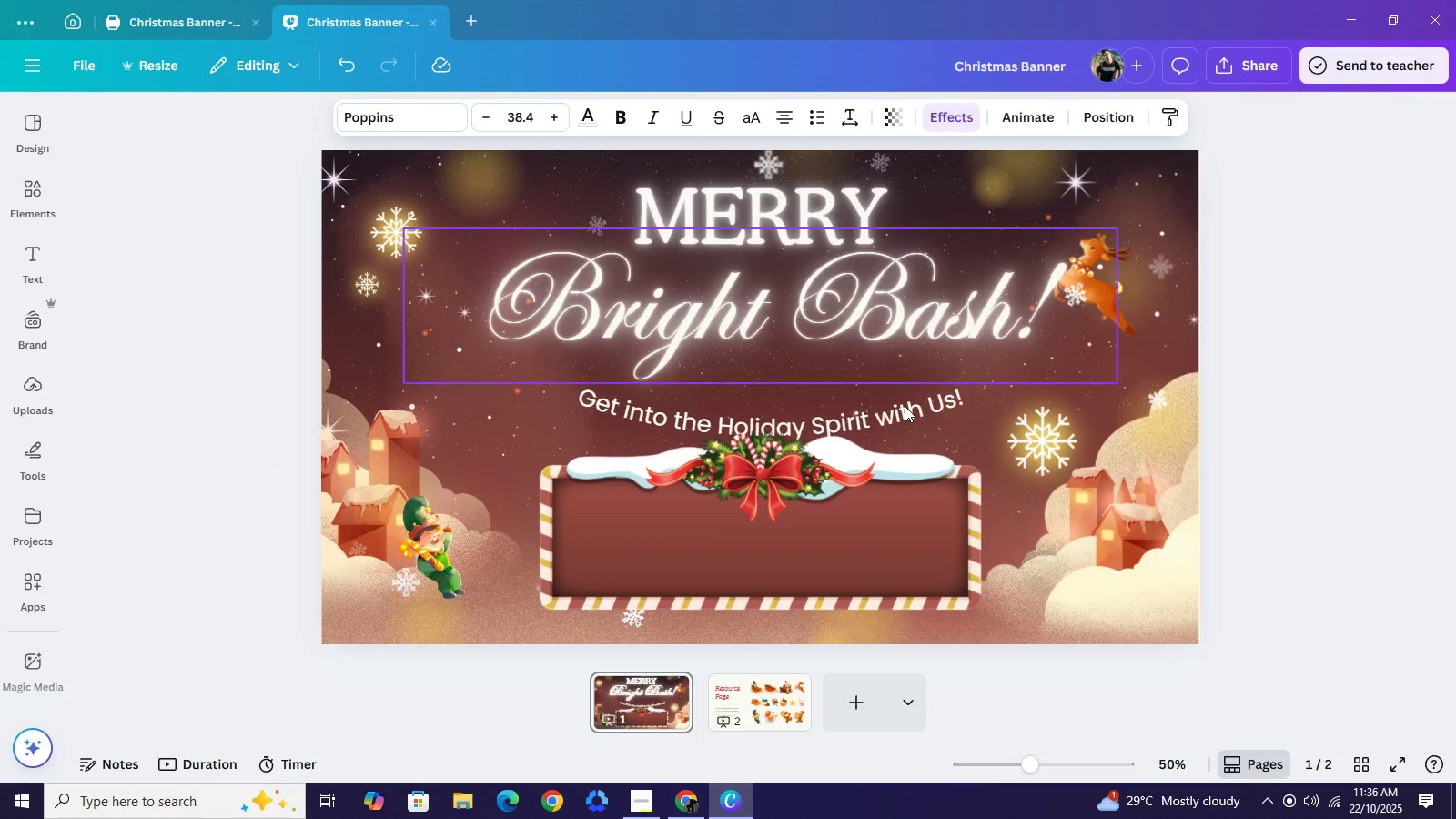 
key(ArrowUp)
 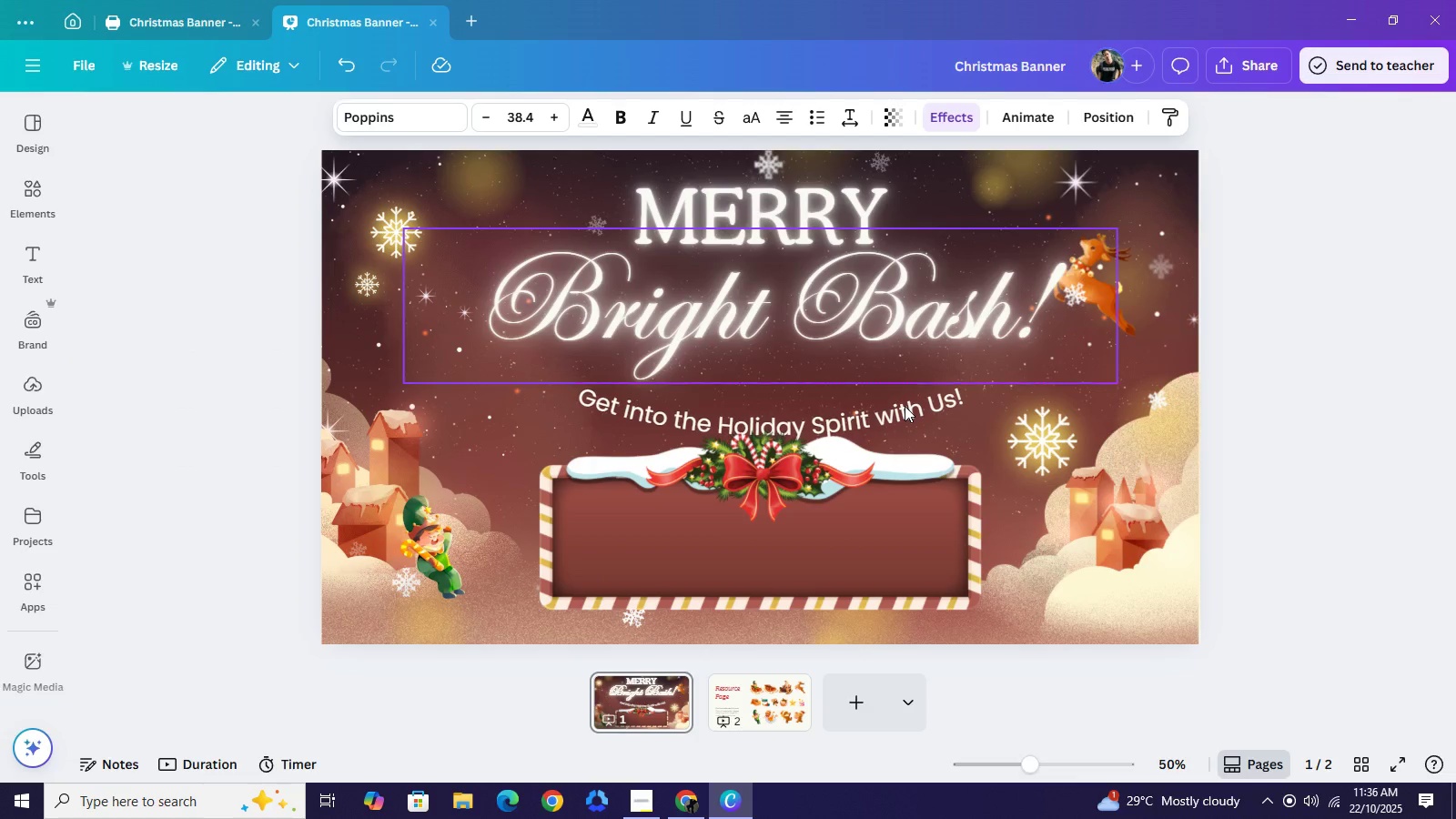 
key(ArrowUp)
 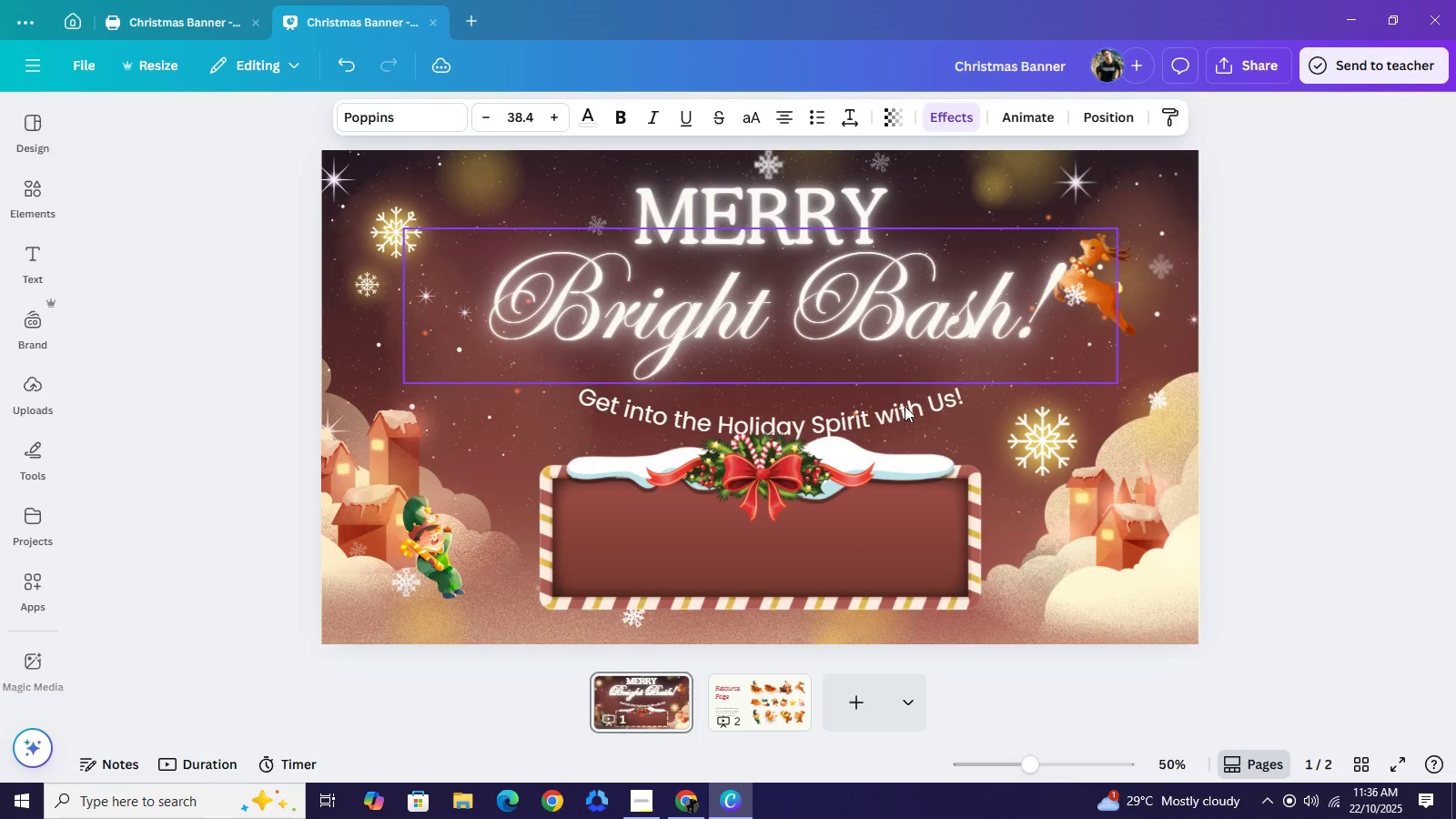 
key(ArrowUp)
 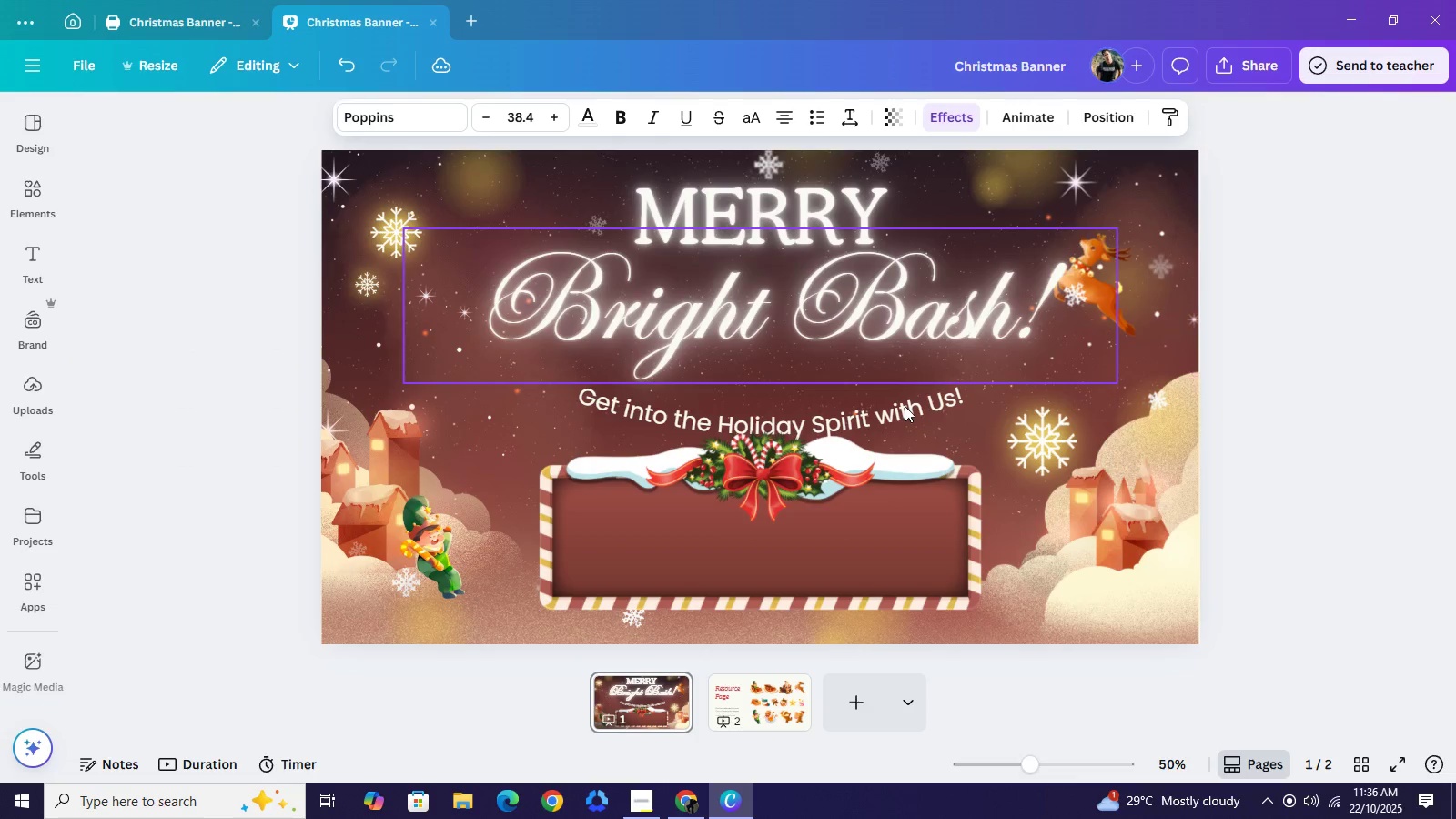 
key(ArrowUp)
 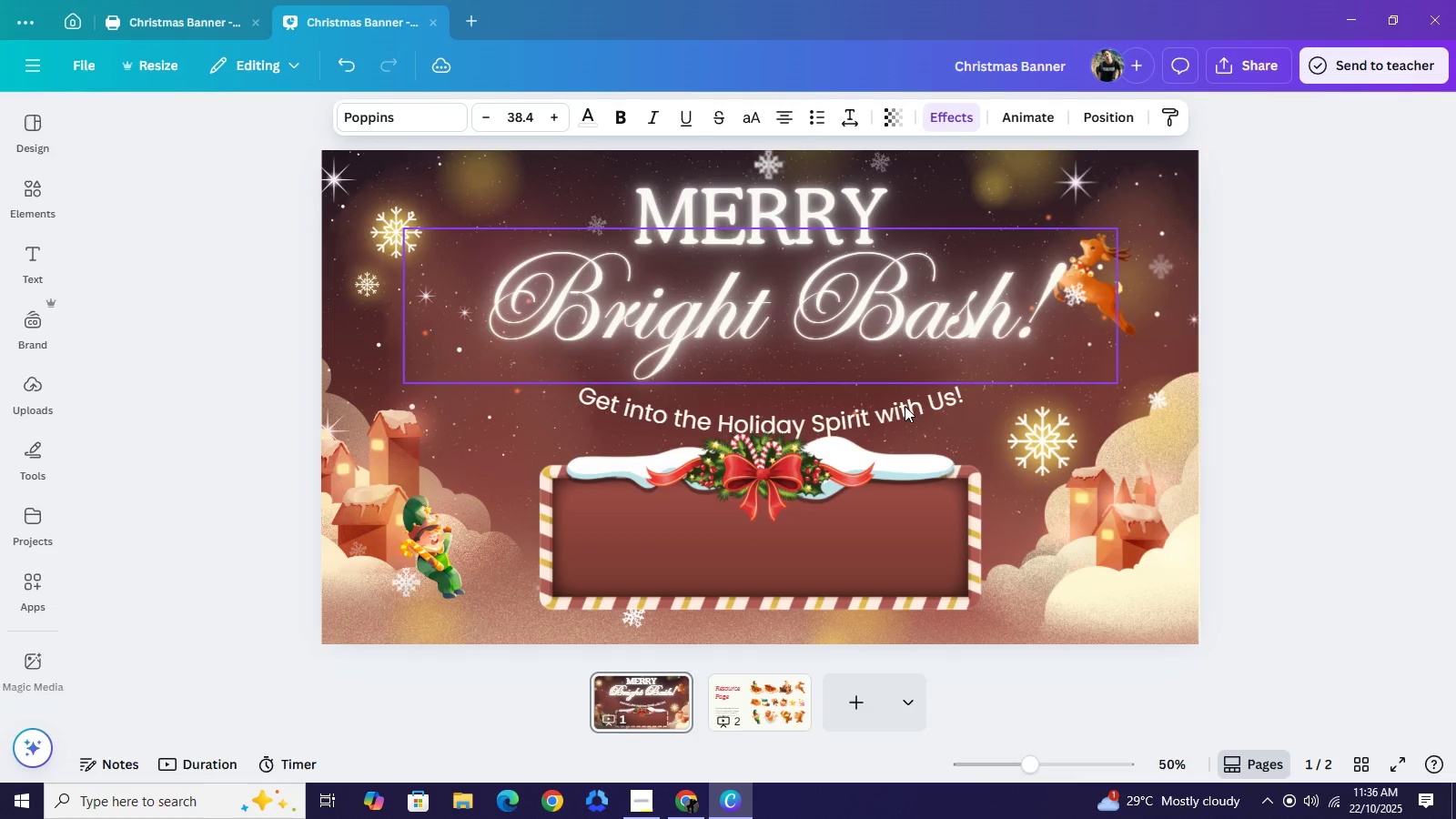 
key(ArrowUp)
 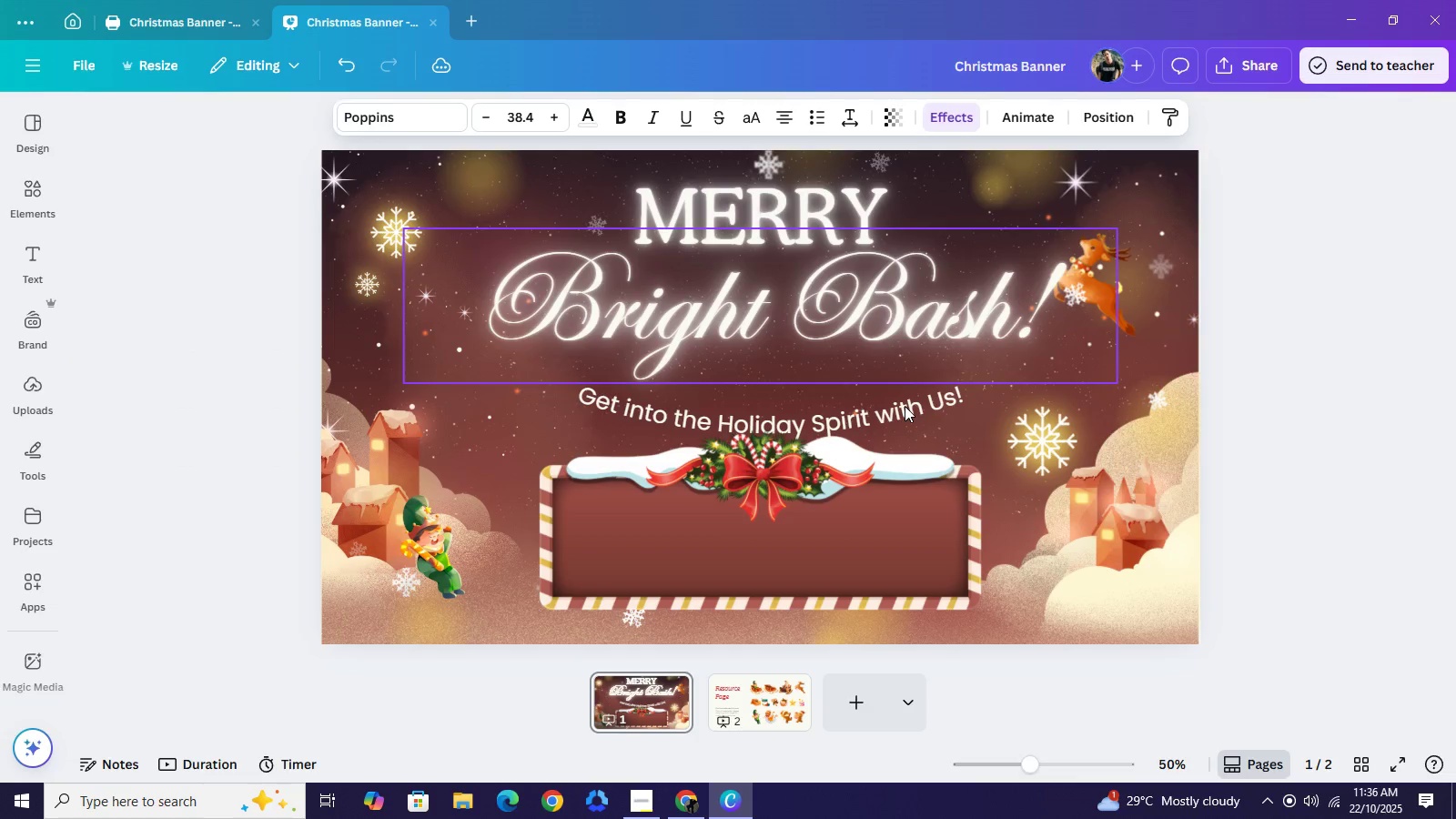 
key(ArrowUp)
 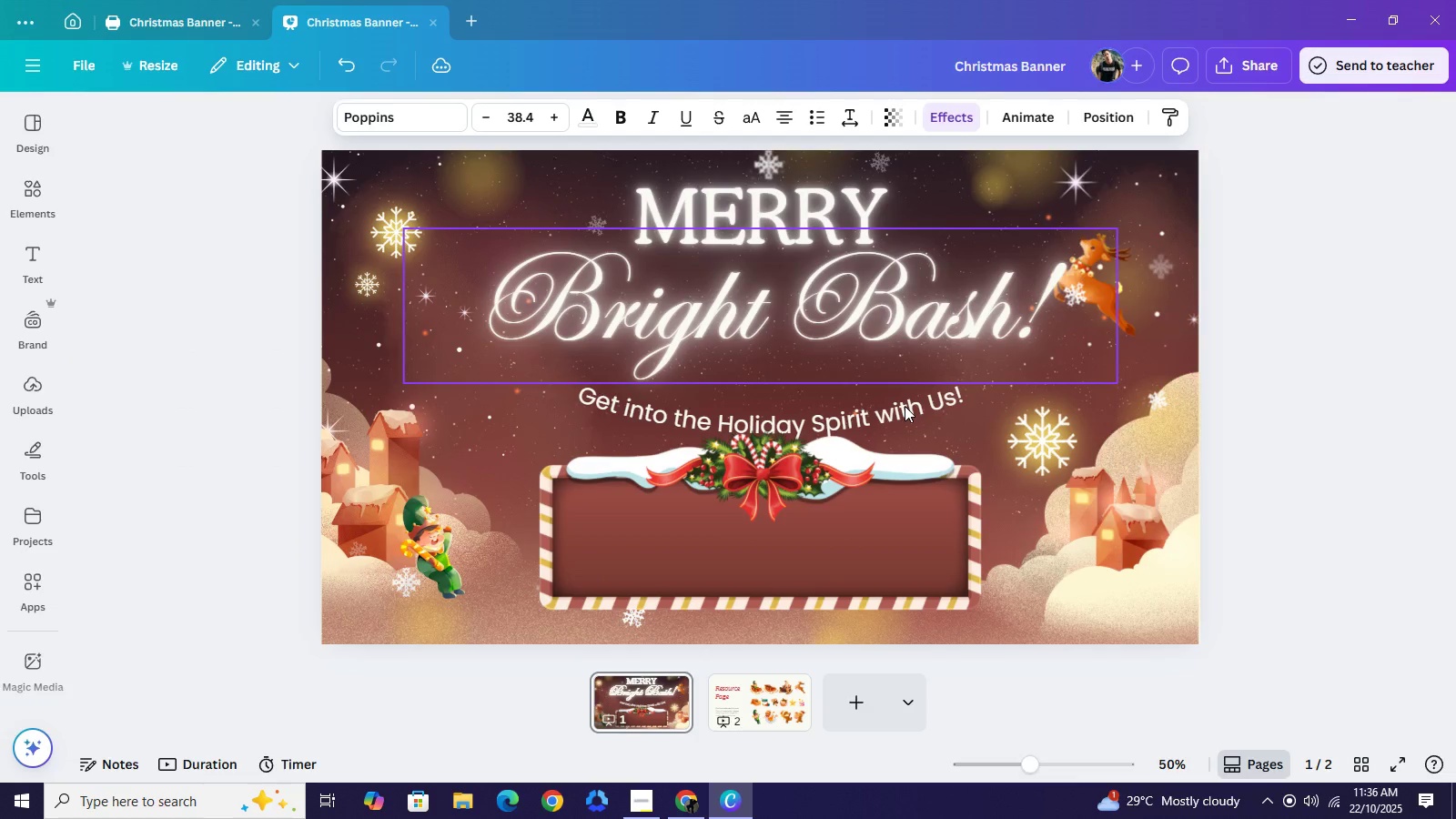 
hold_key(key=ArrowUp, duration=1.08)
 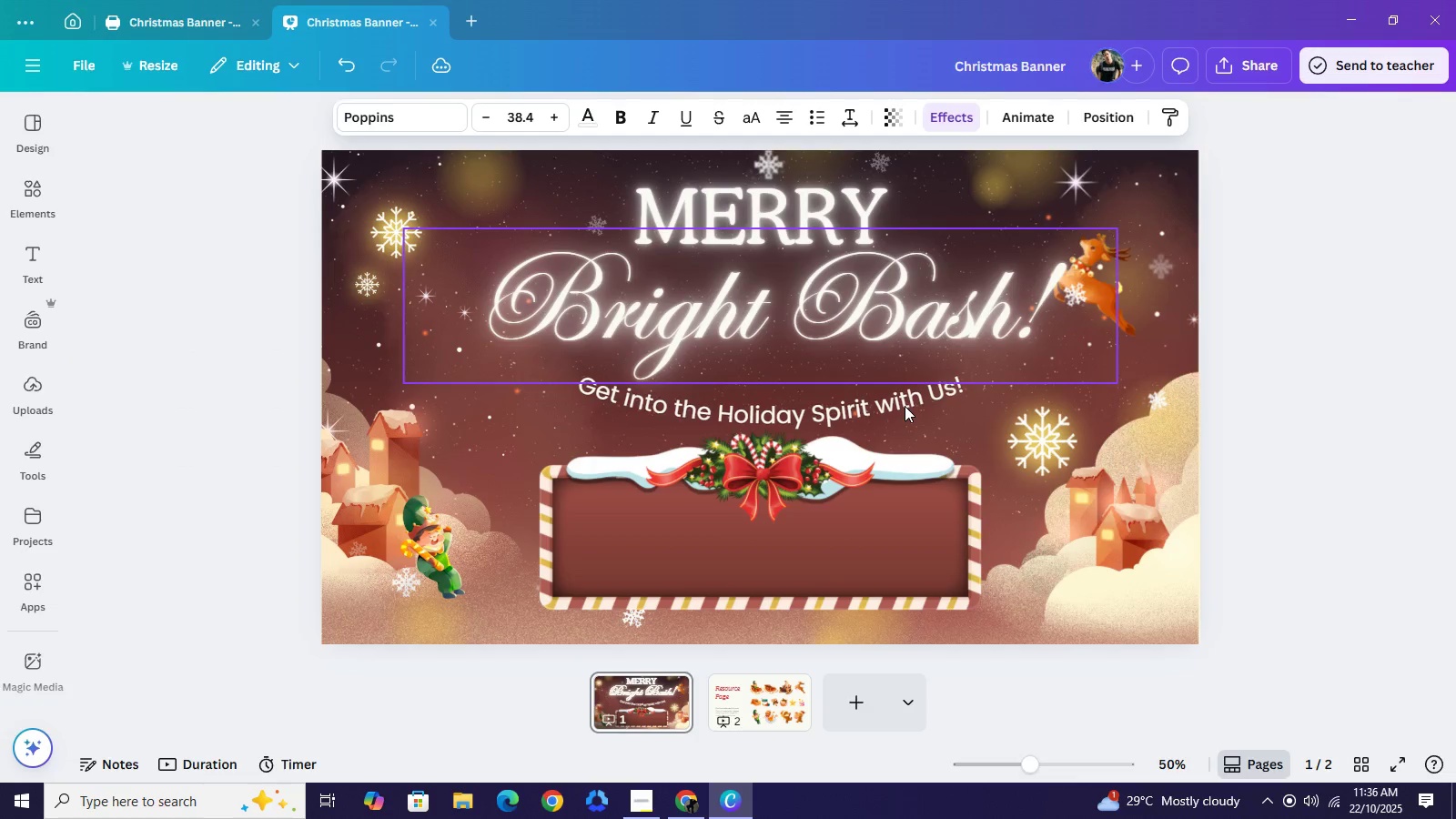 
hold_key(key=ArrowUp, duration=0.35)
 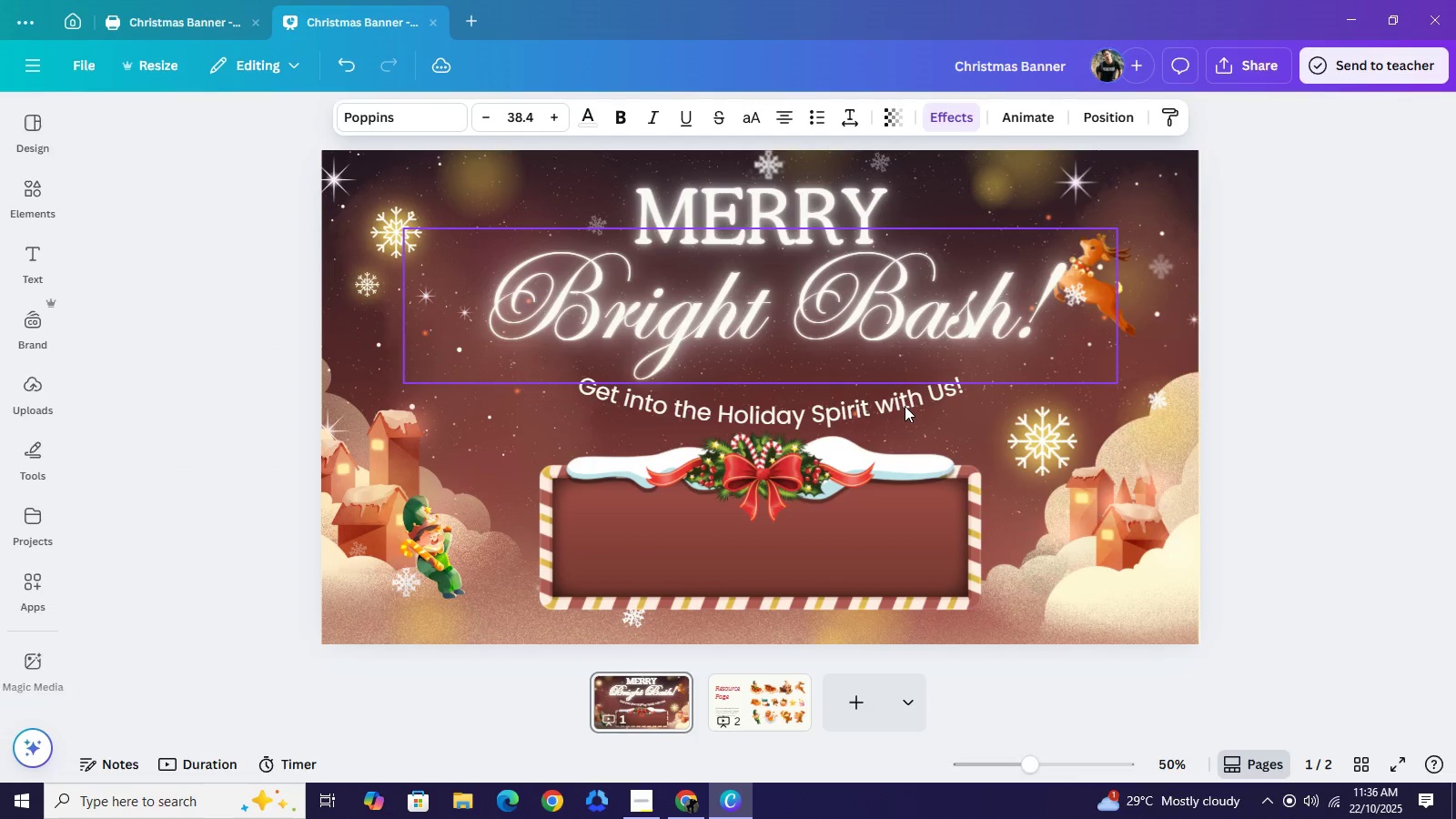 
key(ArrowUp)
 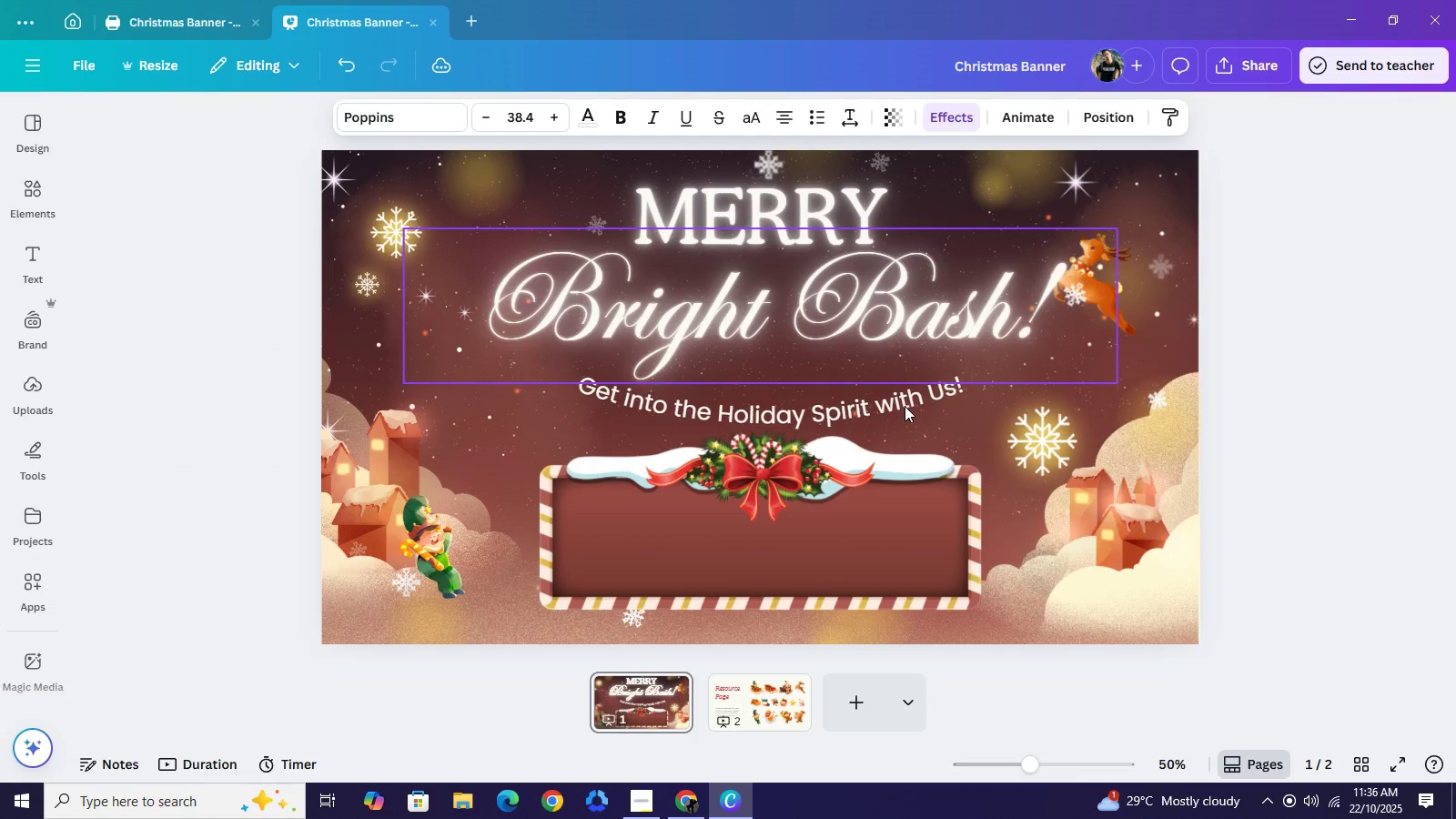 
key(ArrowUp)
 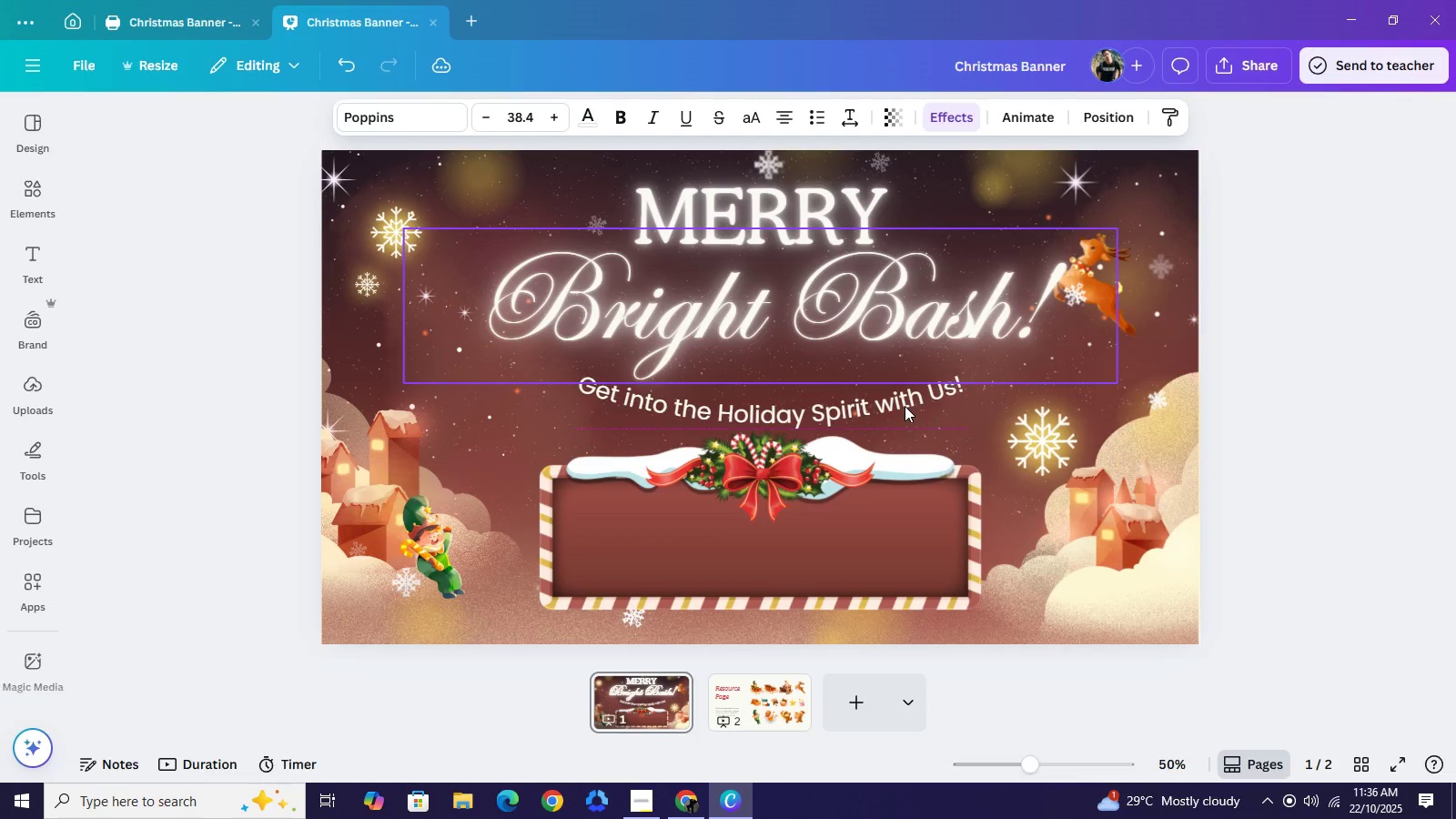 
key(ArrowUp)
 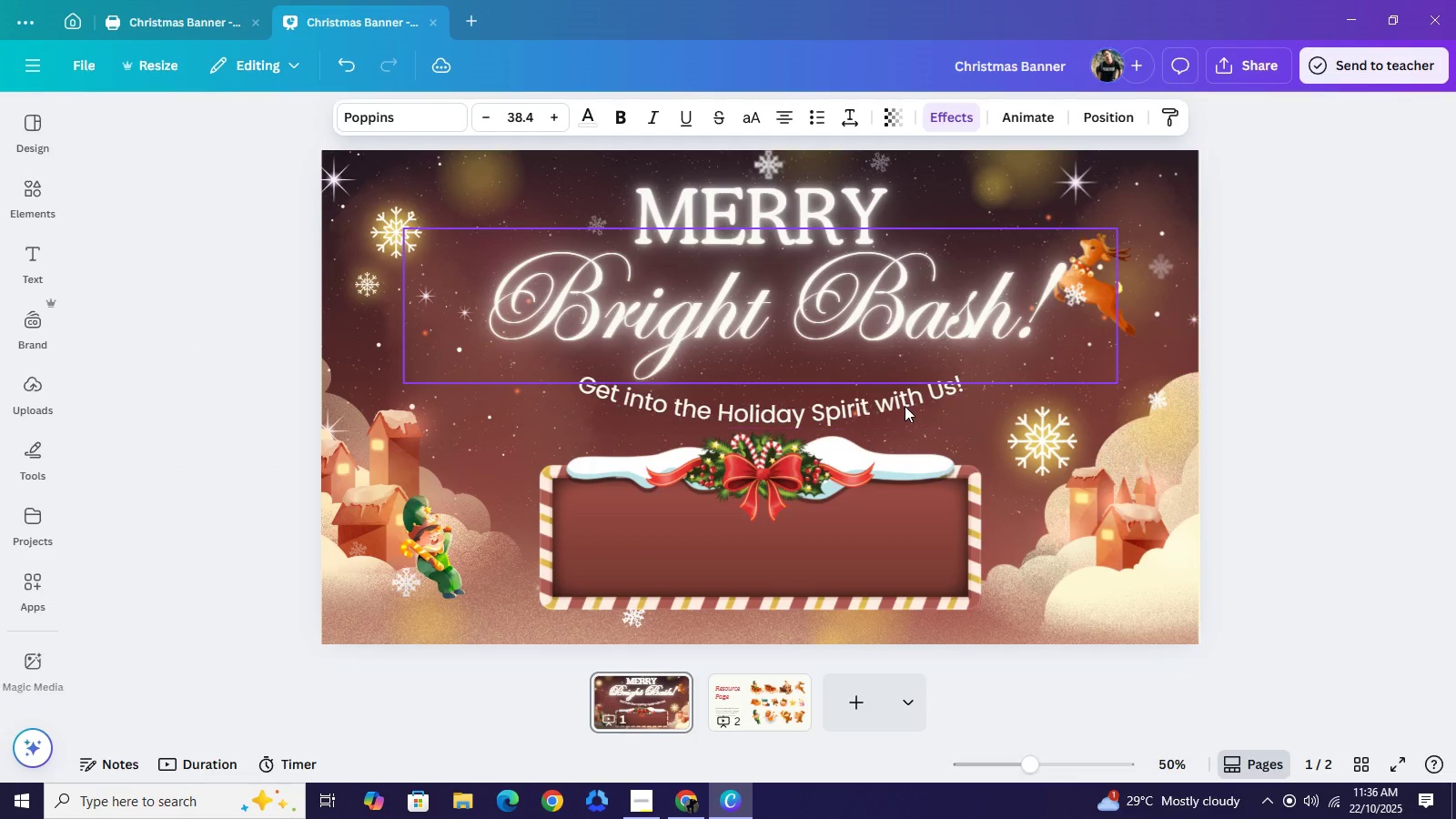 
key(ArrowUp)
 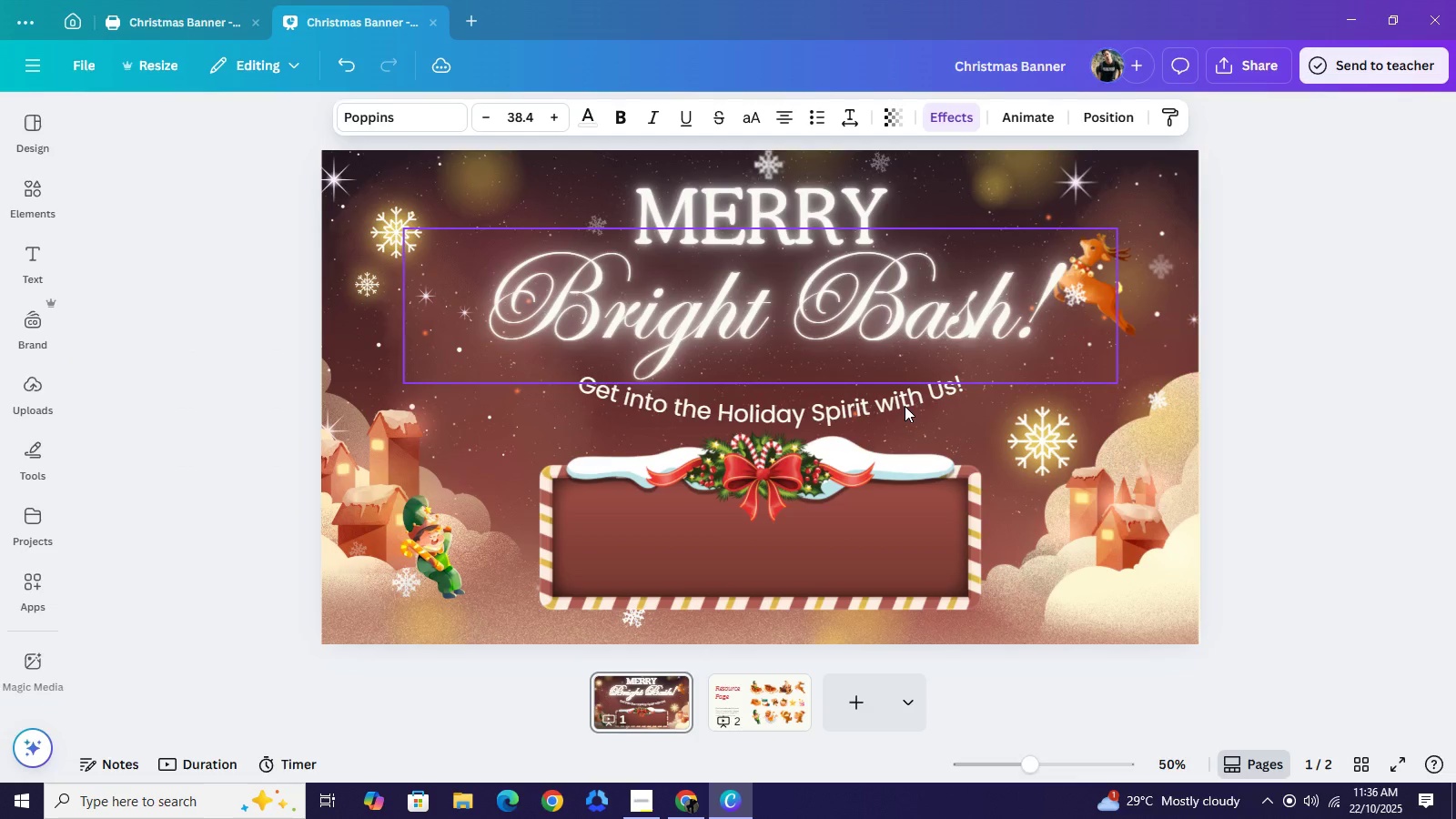 
key(ArrowUp)
 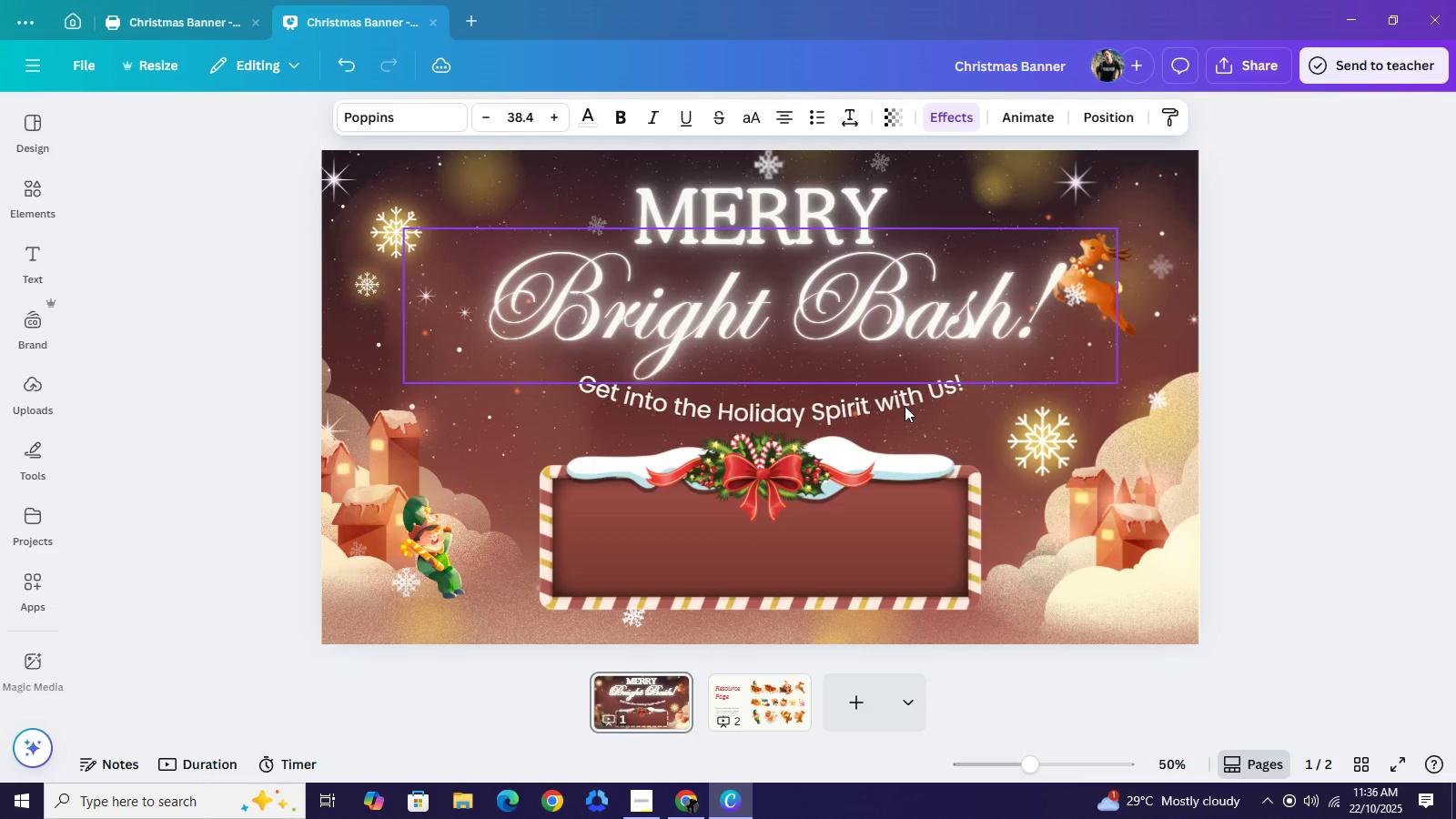 
key(ArrowUp)
 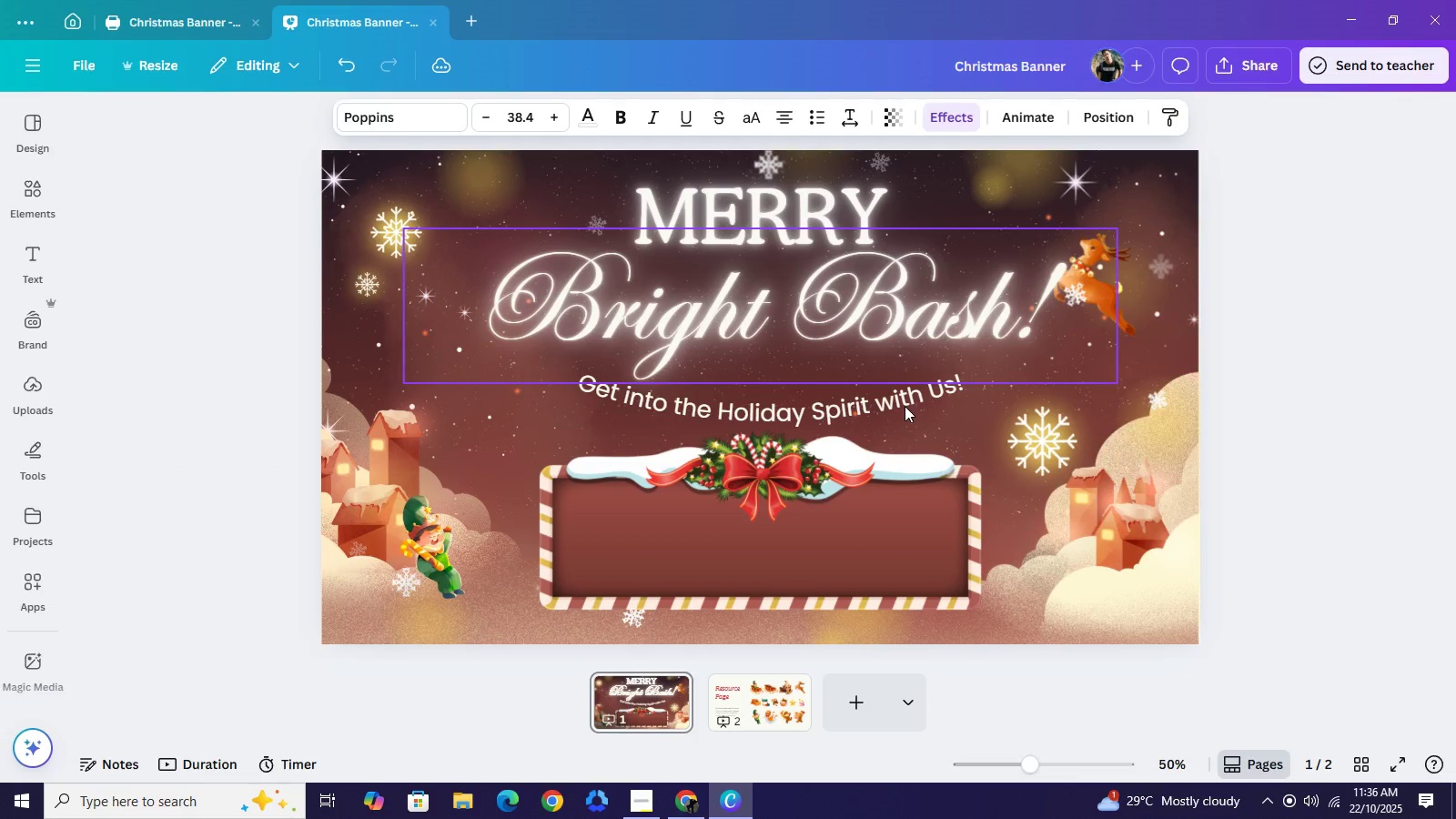 
key(ArrowUp)
 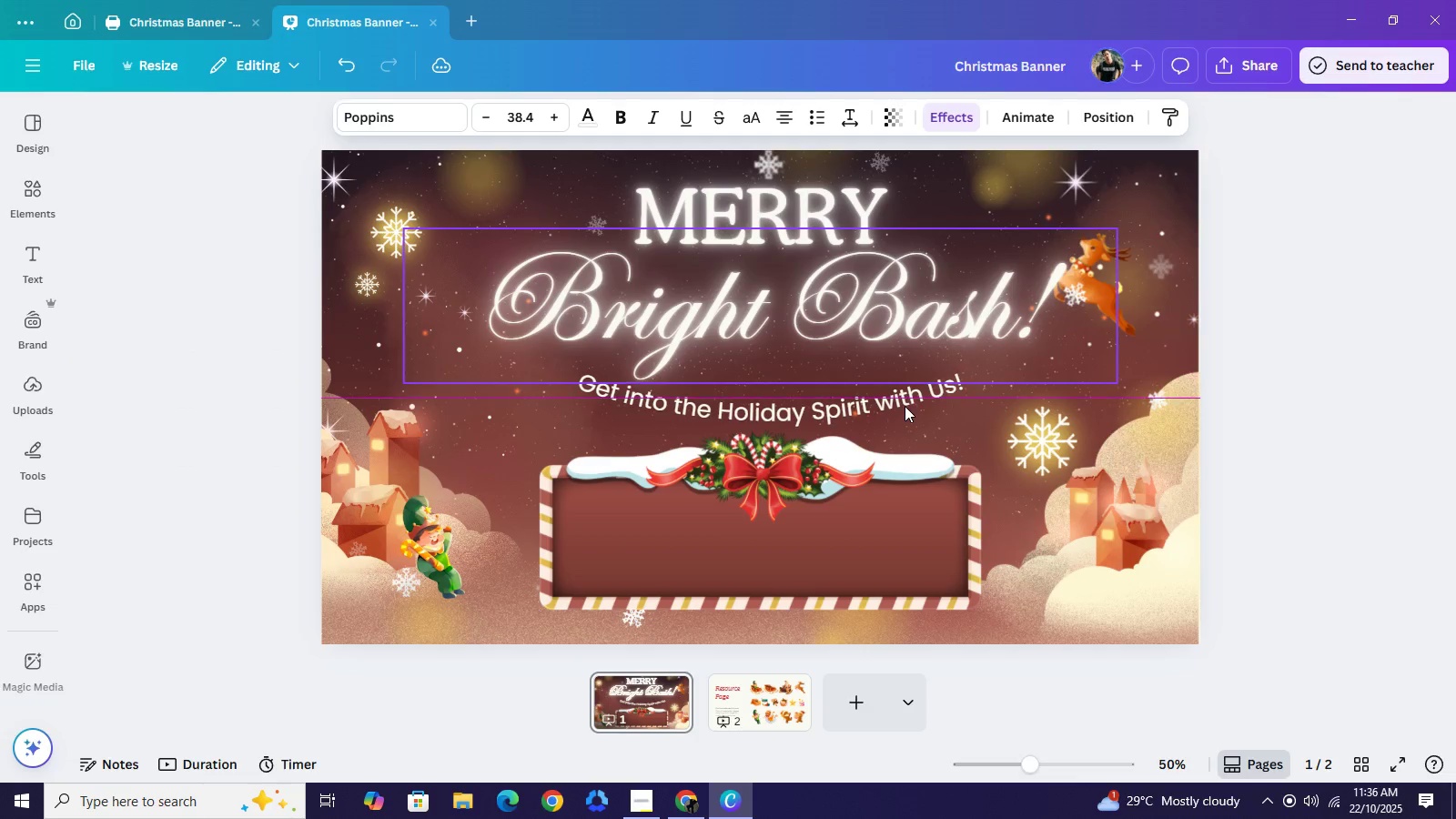 
key(ArrowUp)
 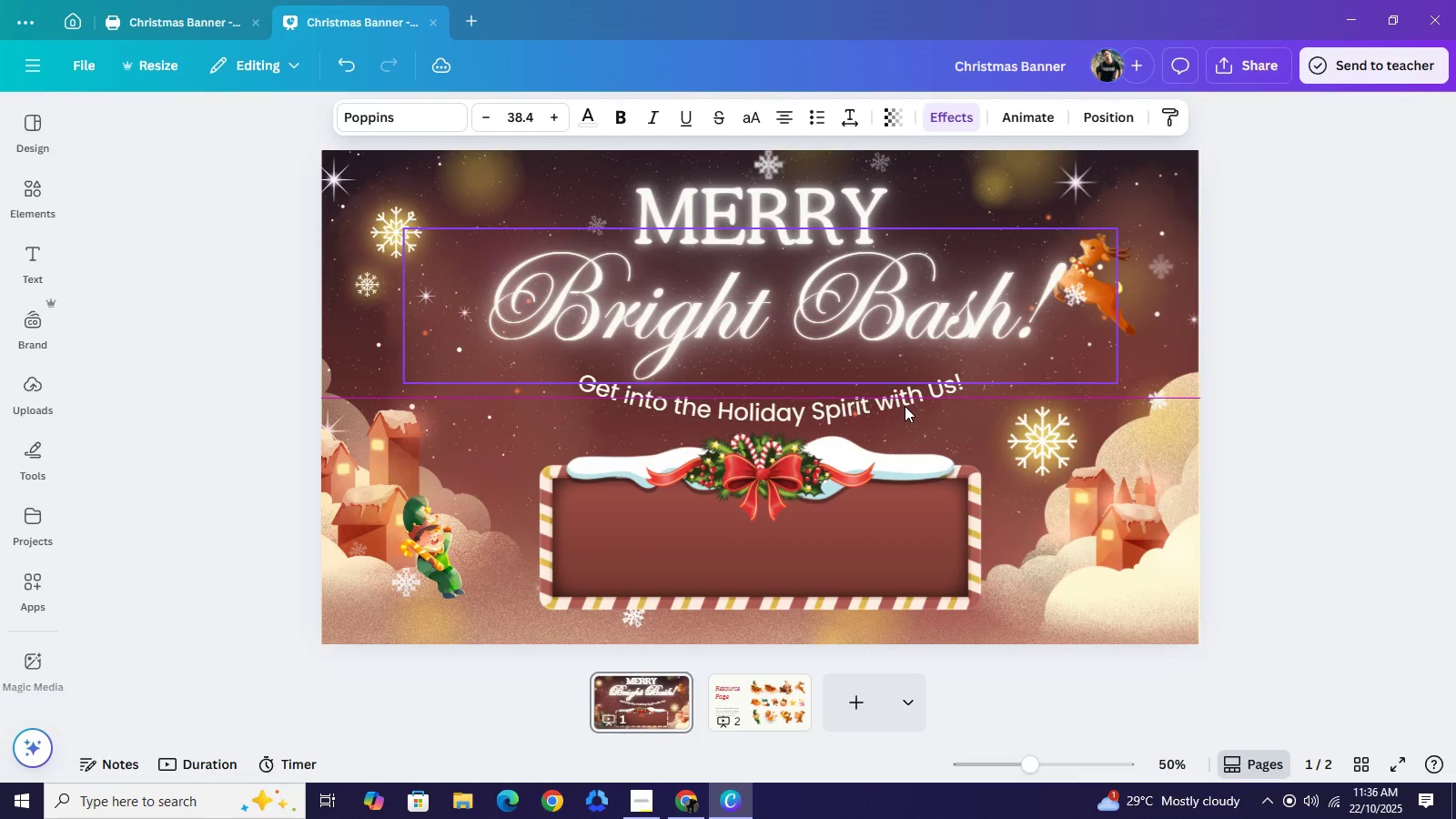 
key(ArrowUp)
 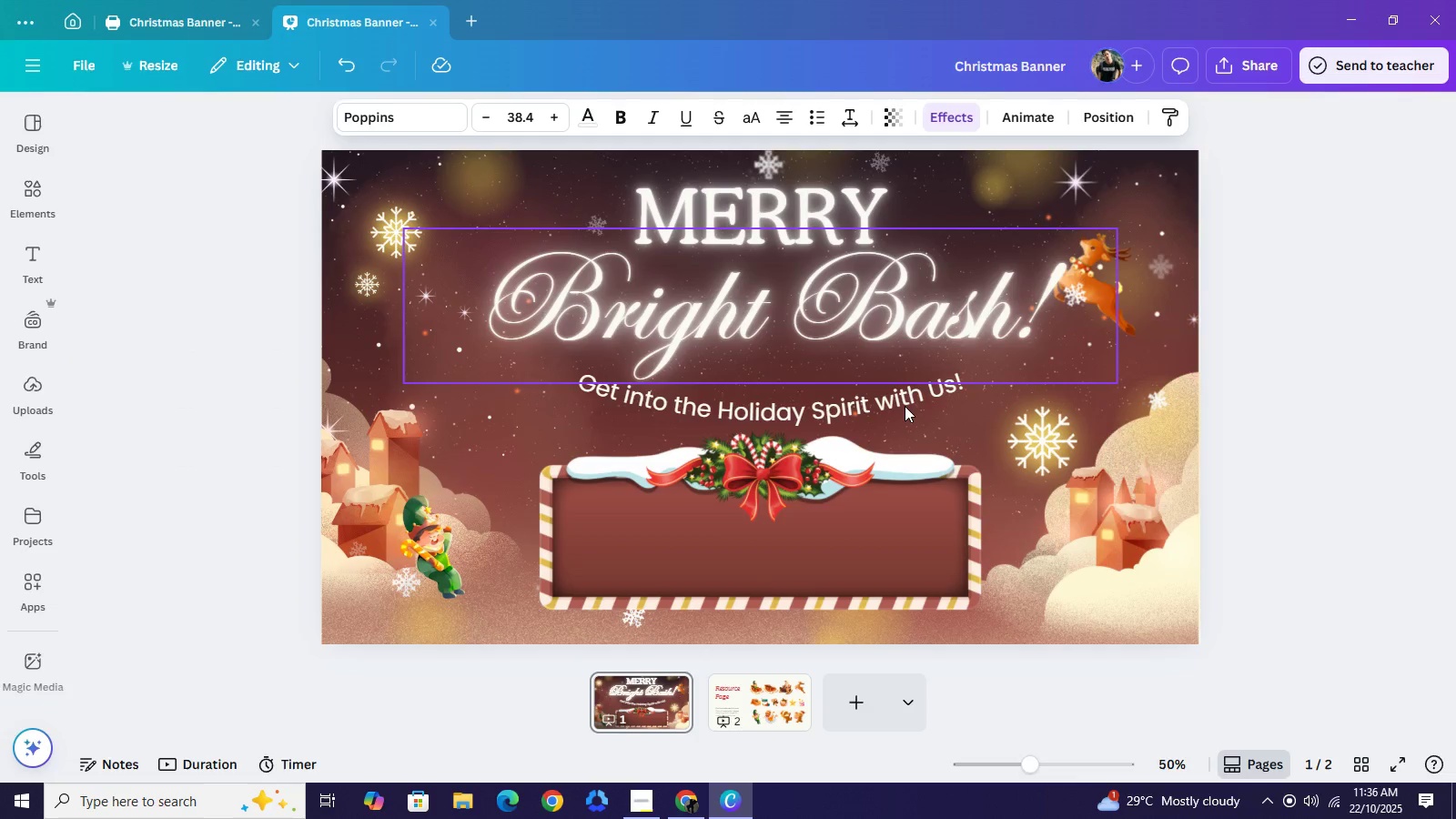 
key(ArrowUp)
 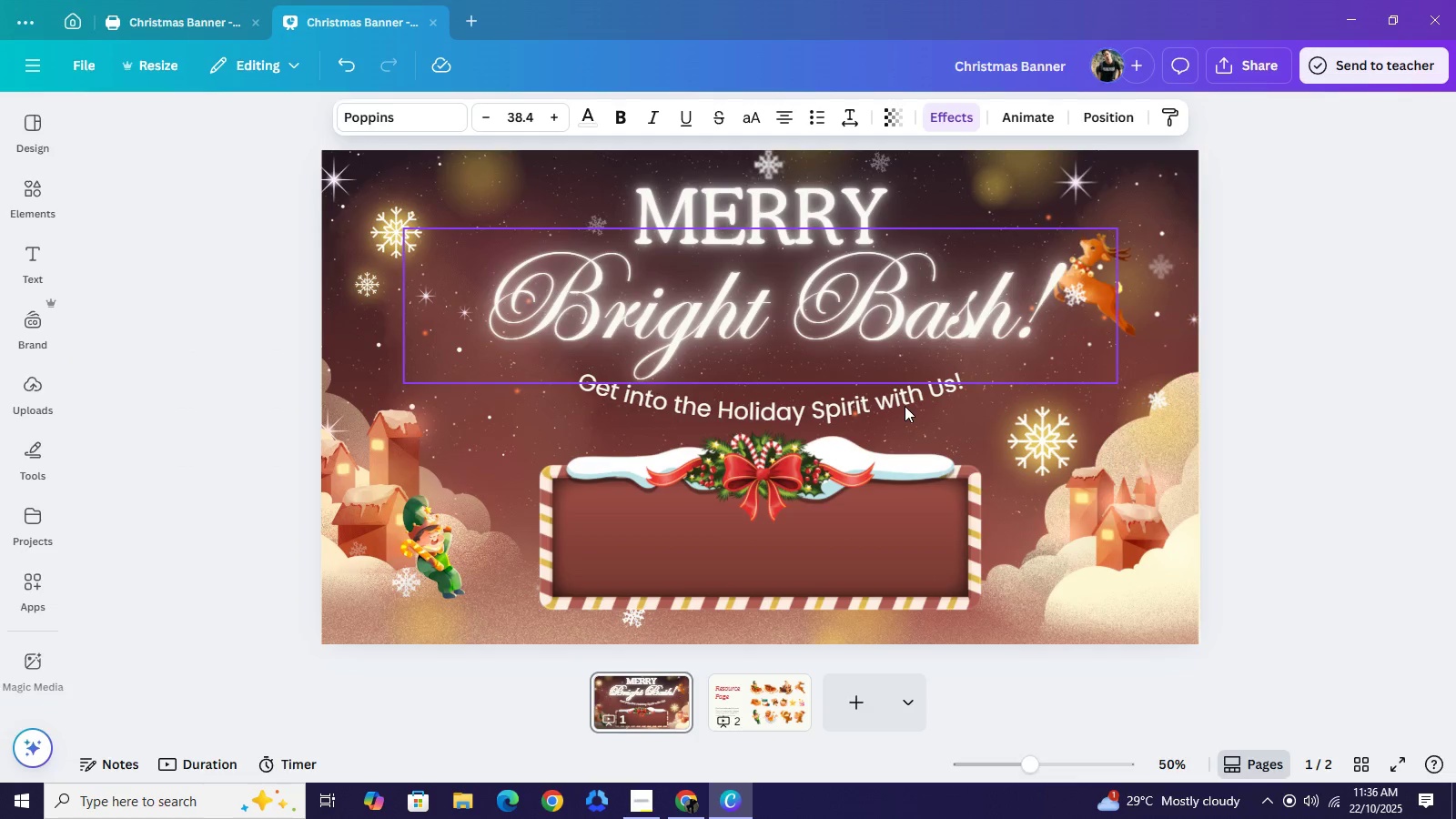 
key(ArrowUp)
 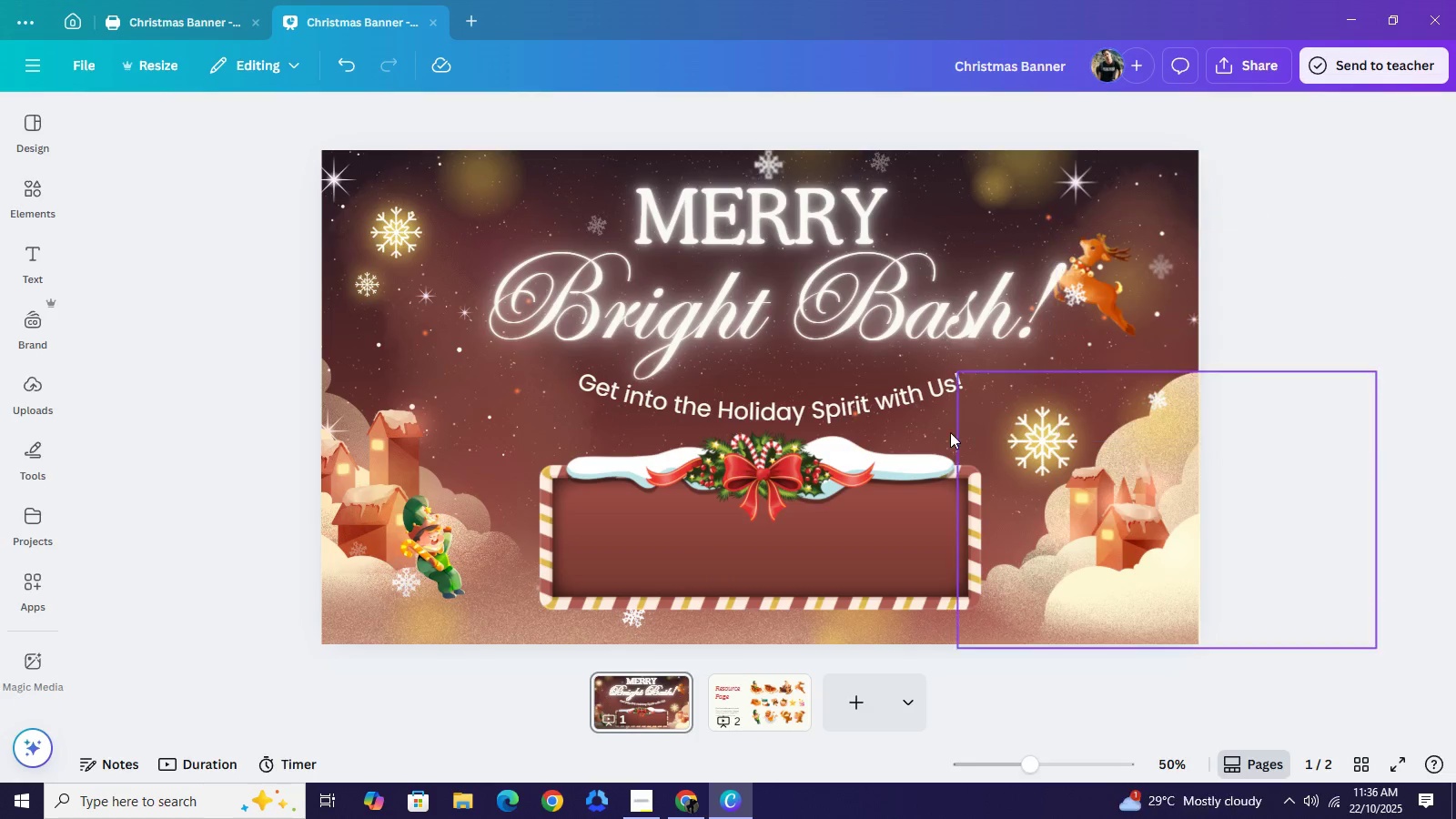 
wait(5.96)
 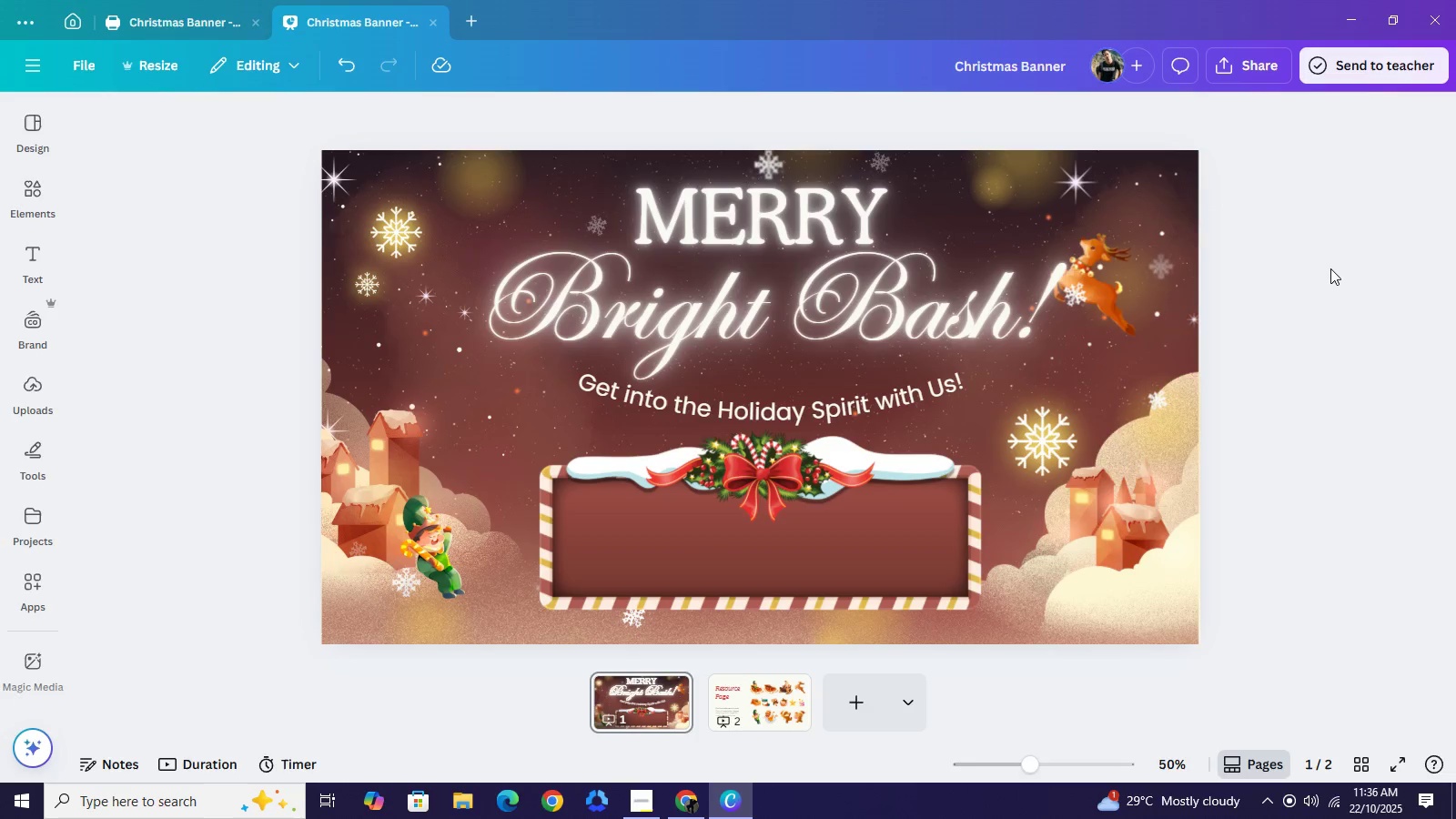 
left_click([842, 406])
 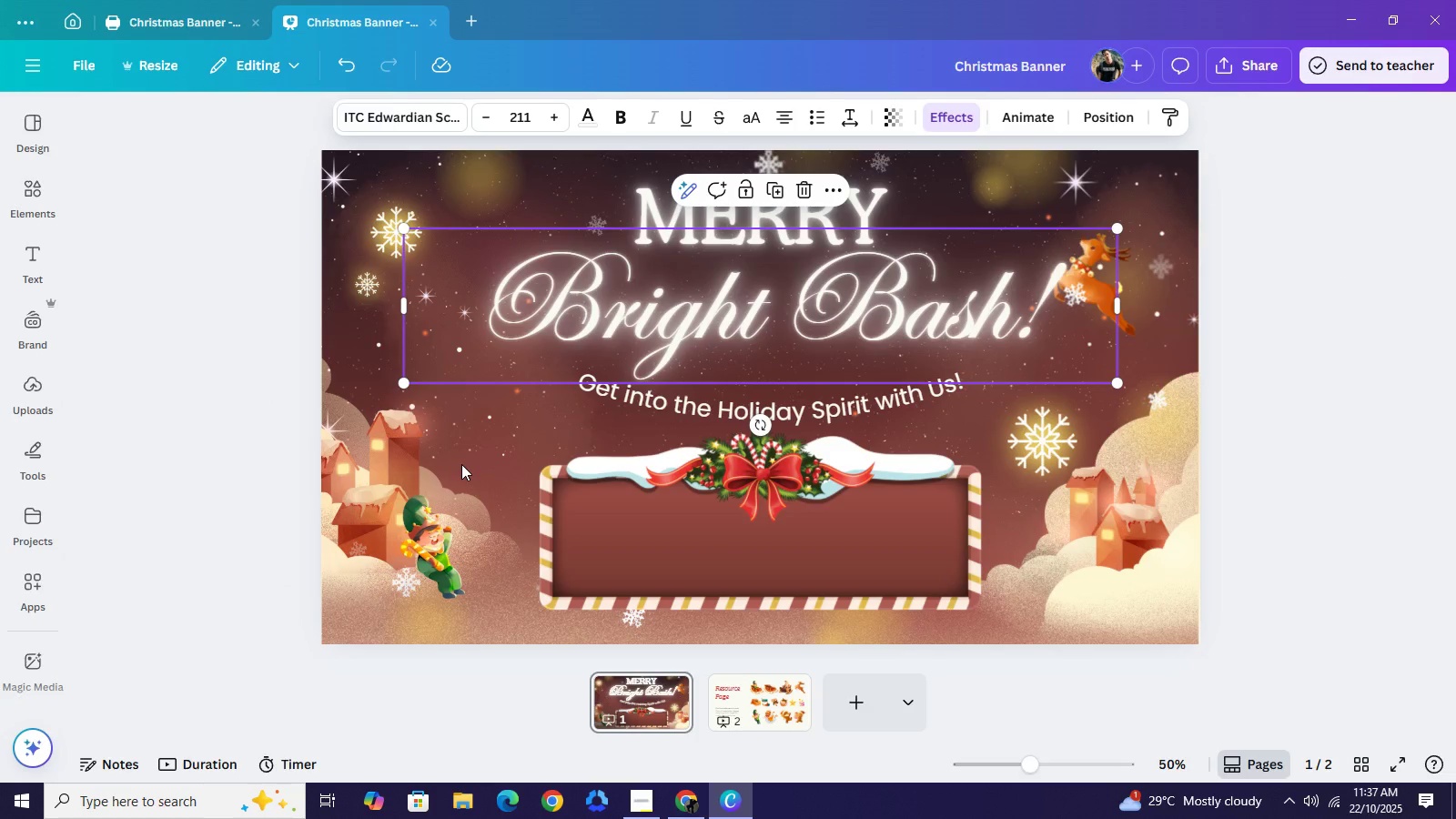 
scroll: coordinate [188, 682], scroll_direction: down, amount: 4.0
 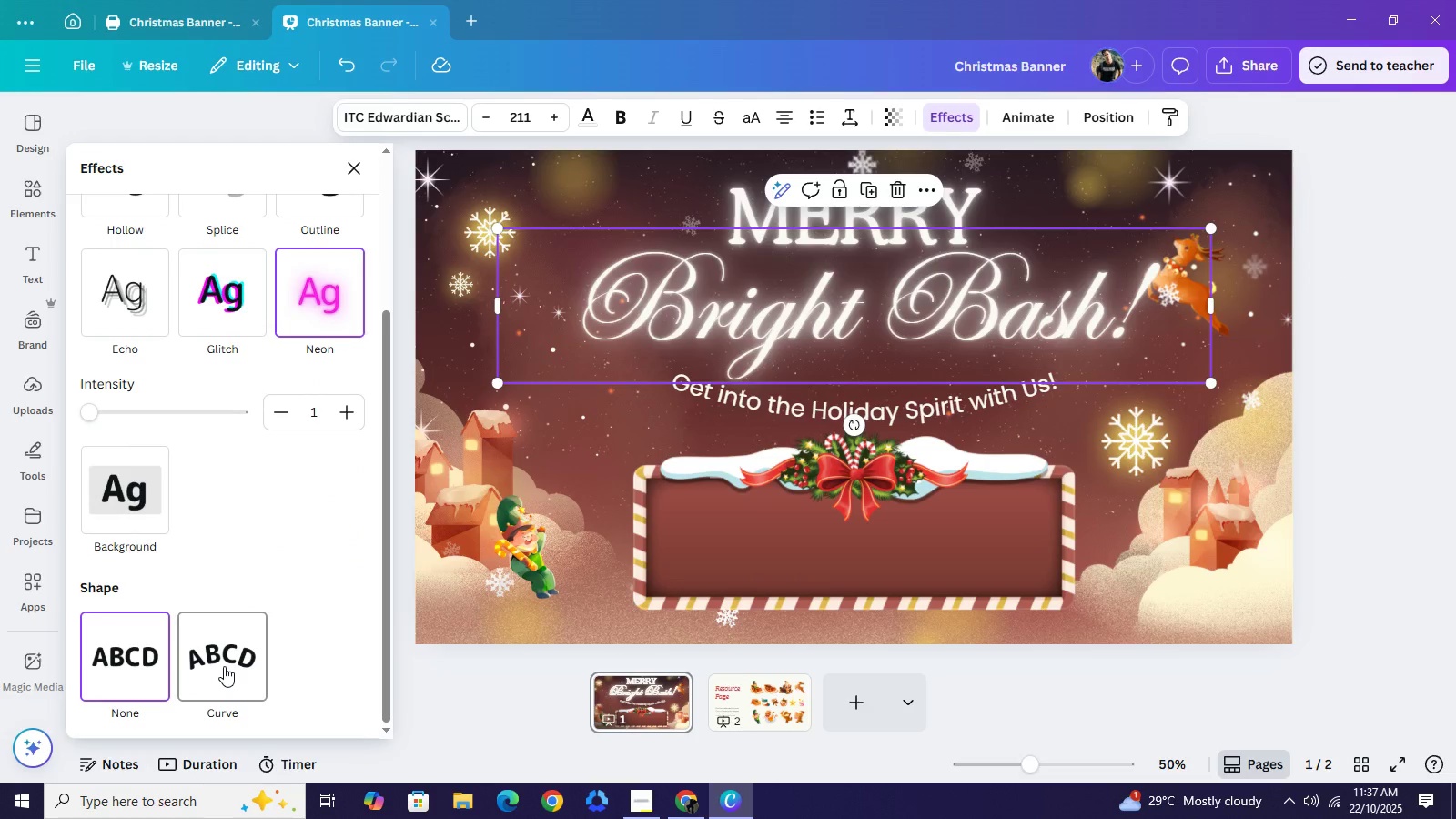 
left_click([224, 666])
 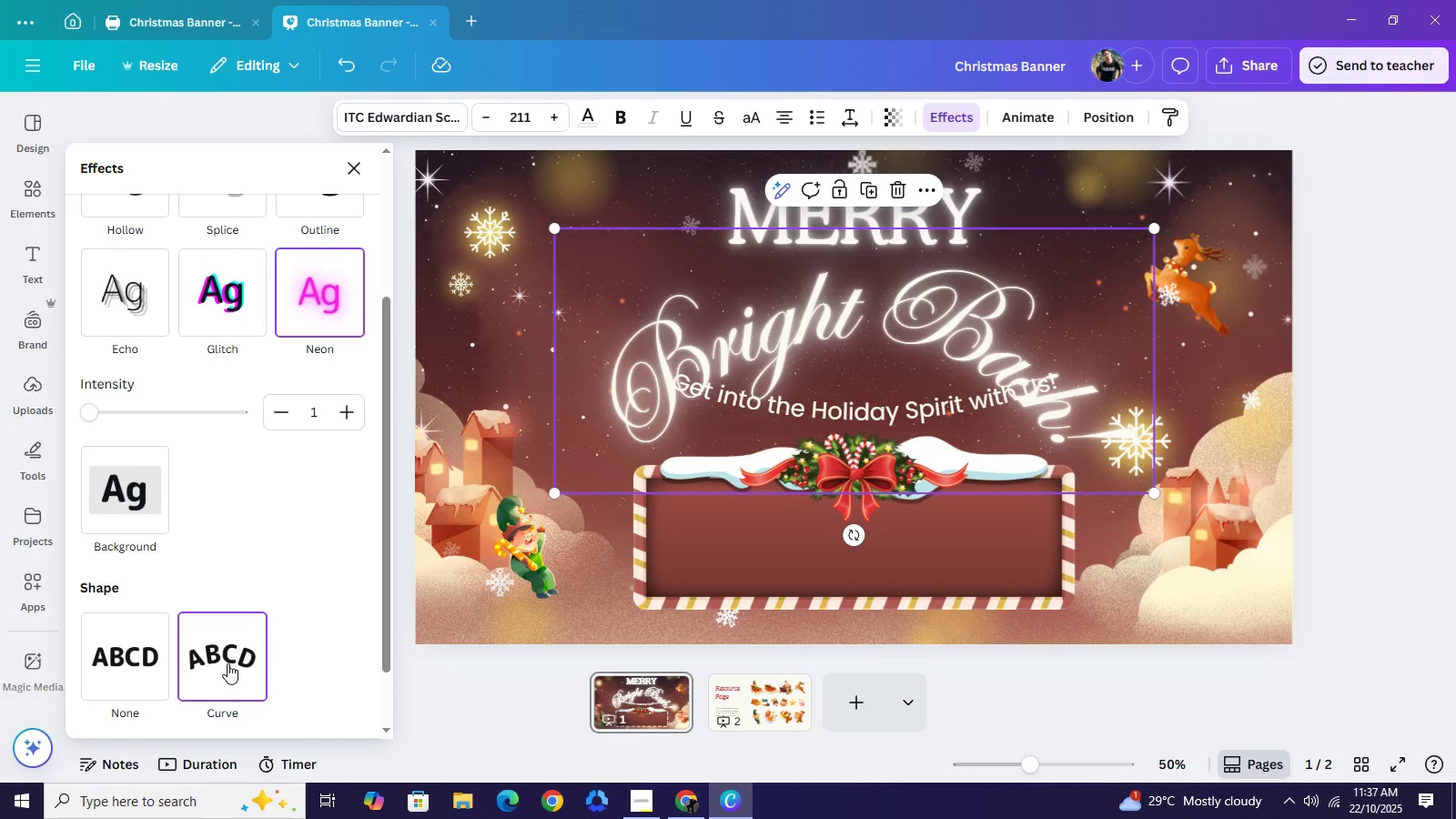 
key(Control+Z)
 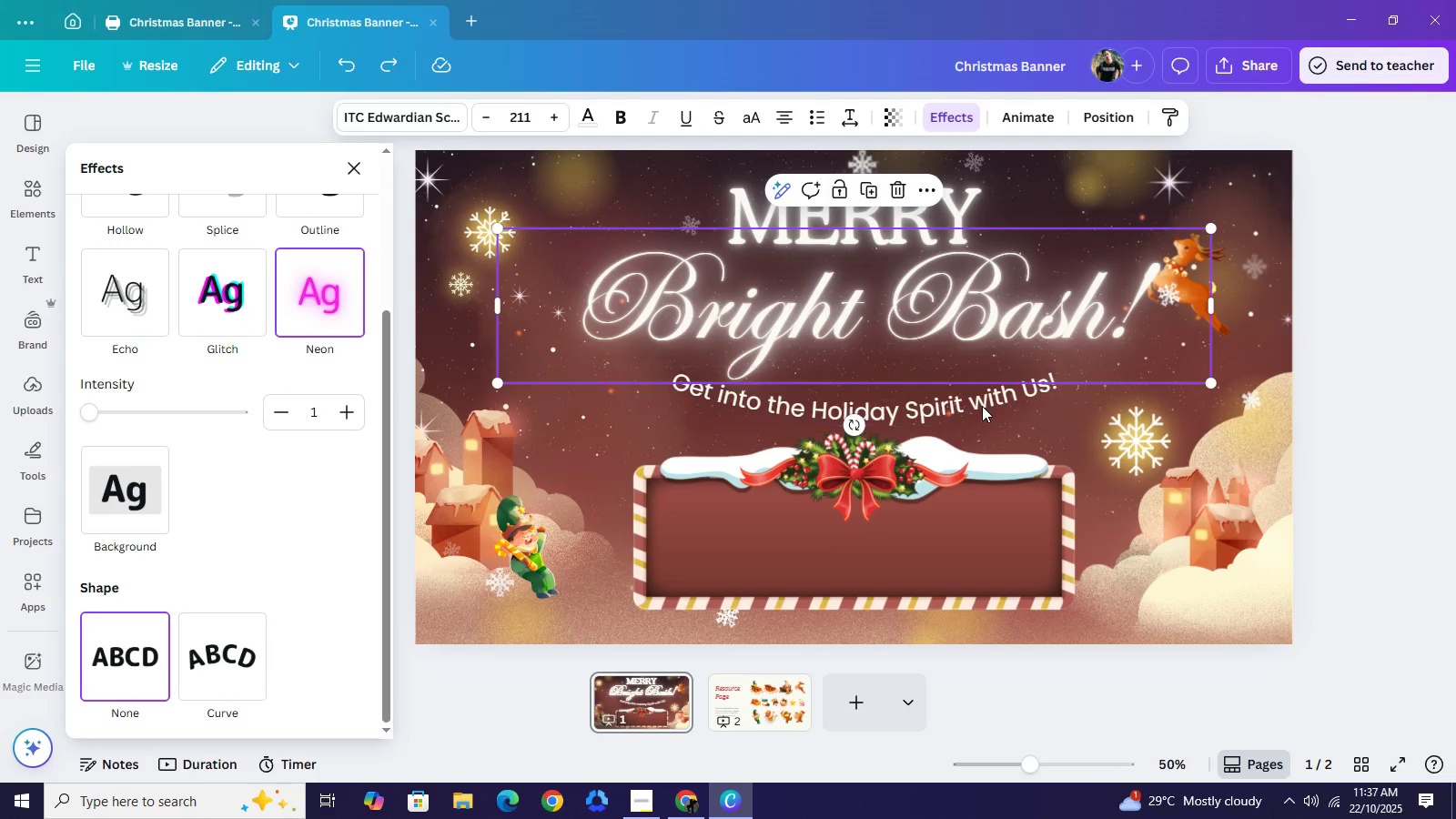 
left_click([982, 406])
 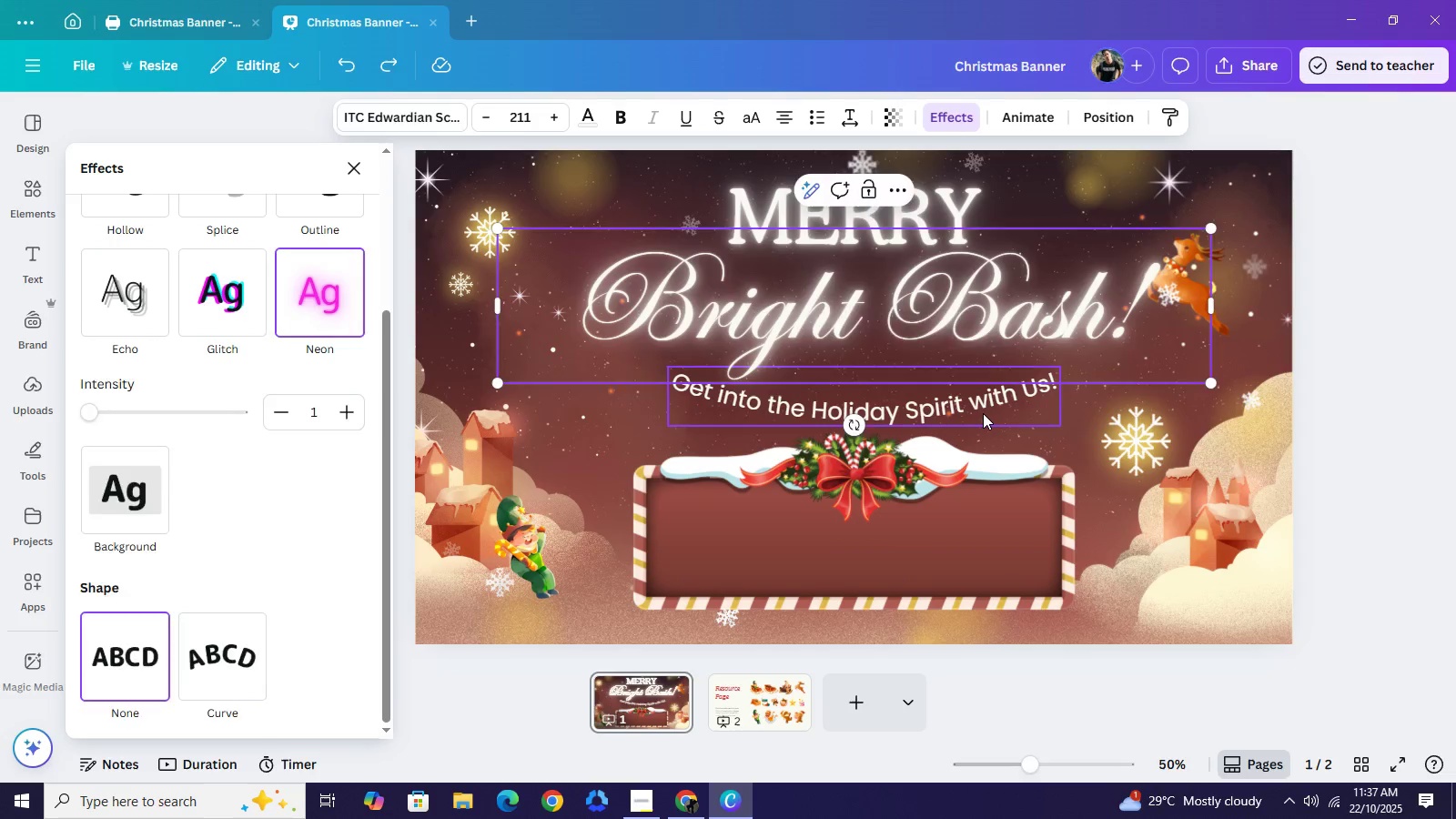 
left_click([983, 413])
 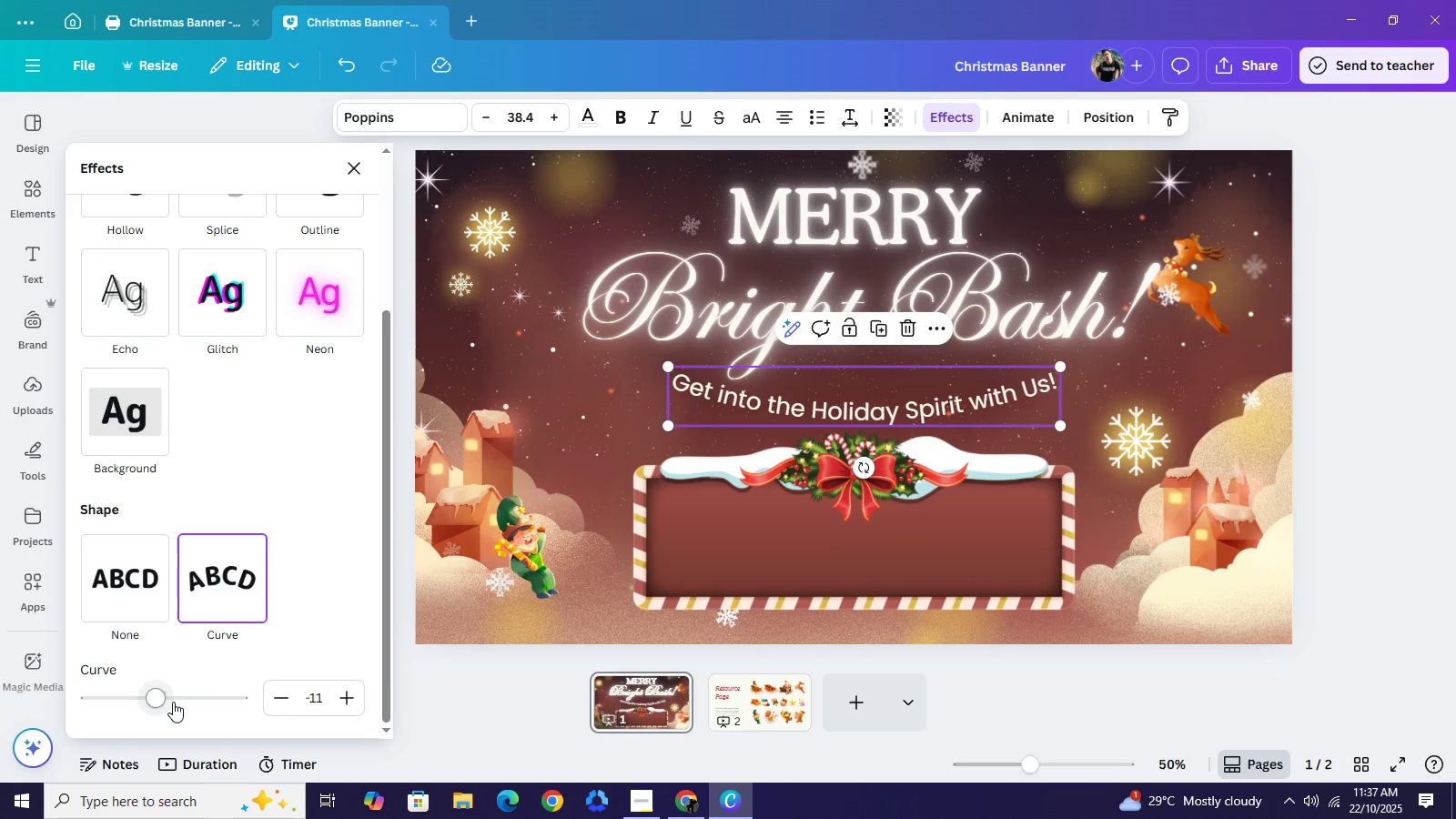 
left_click([173, 702])
 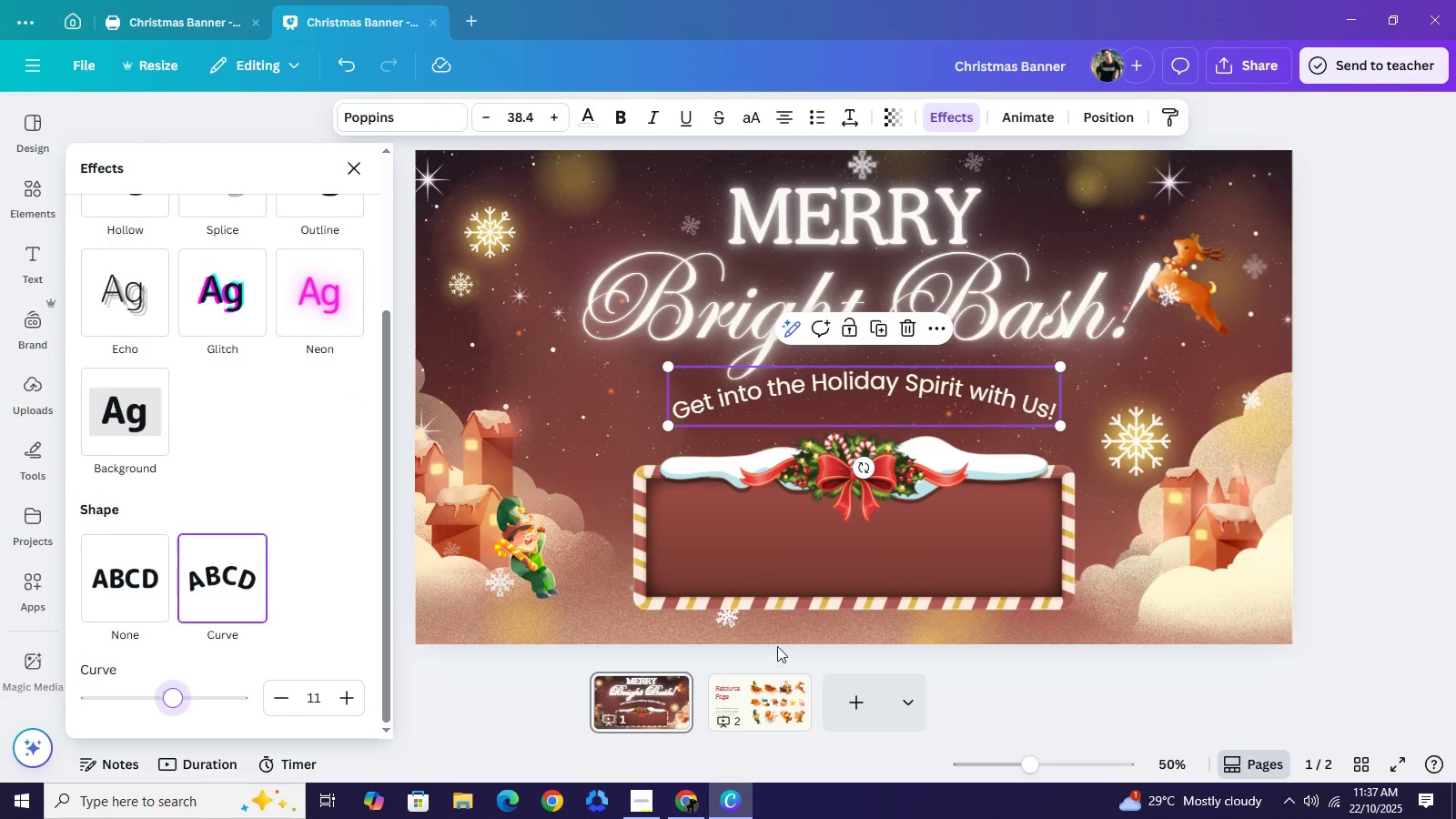 
key(ArrowDown)
 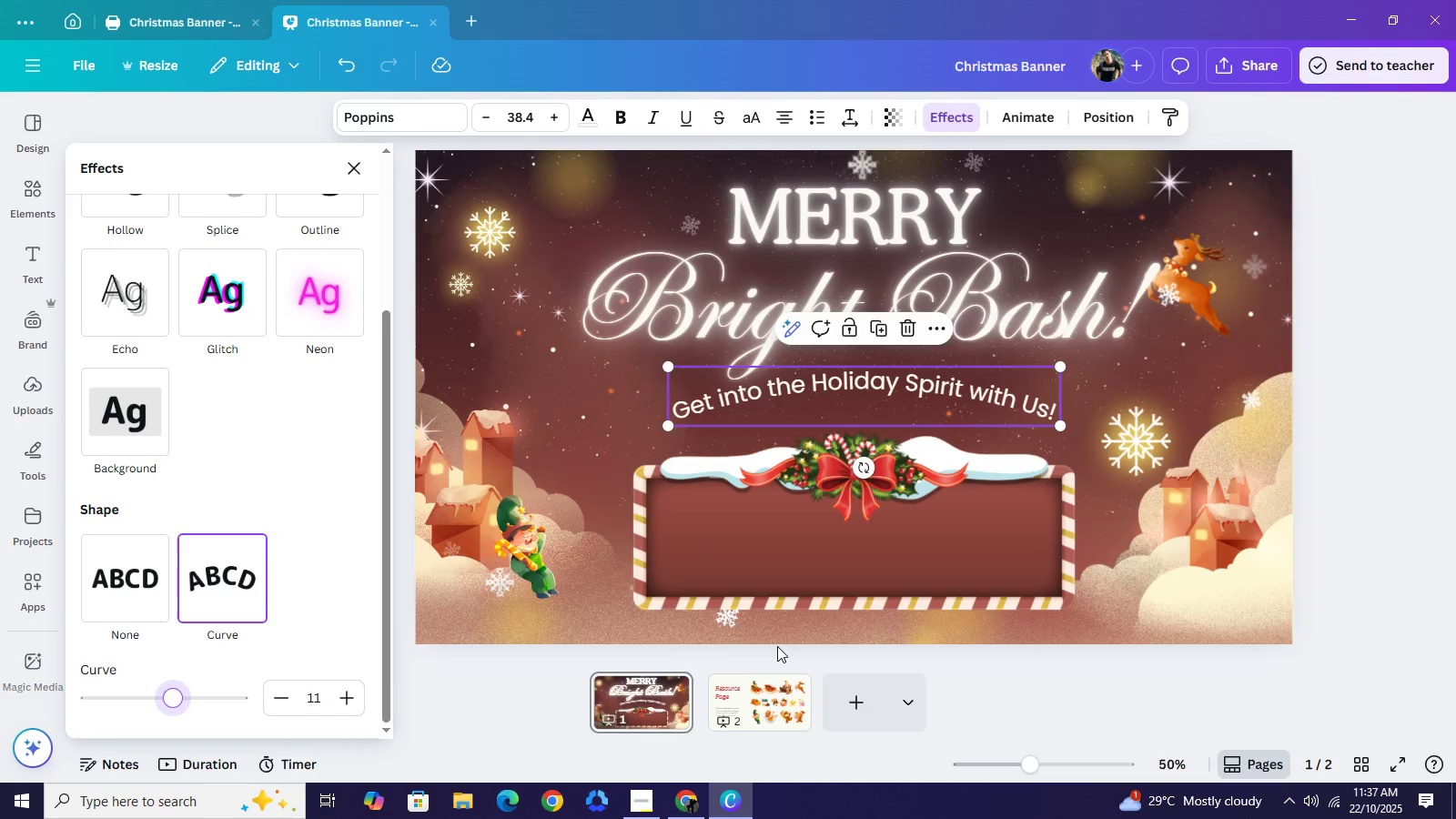 
key(ArrowUp)
 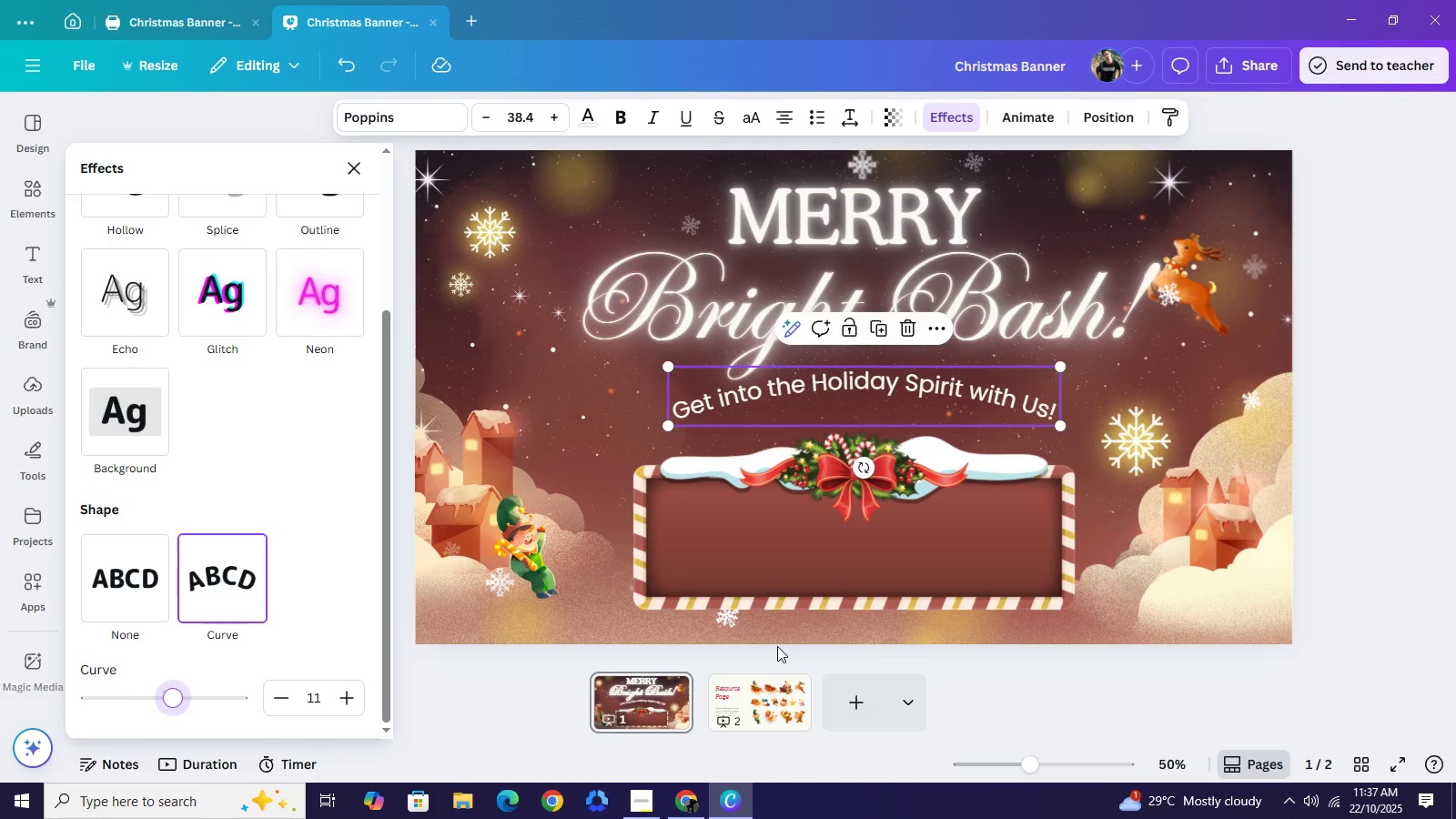 
key(ArrowUp)
 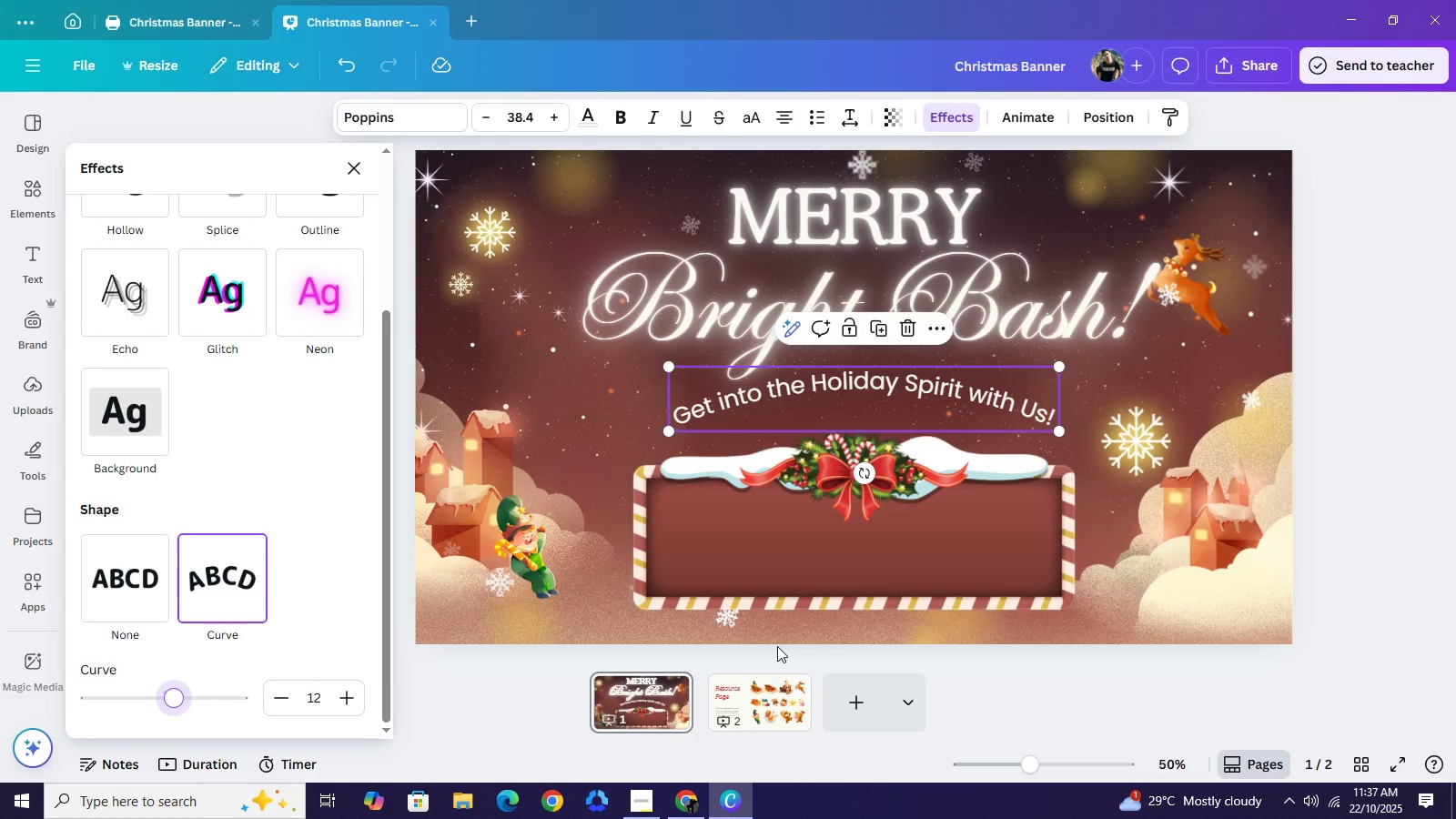 
key(ArrowUp)
 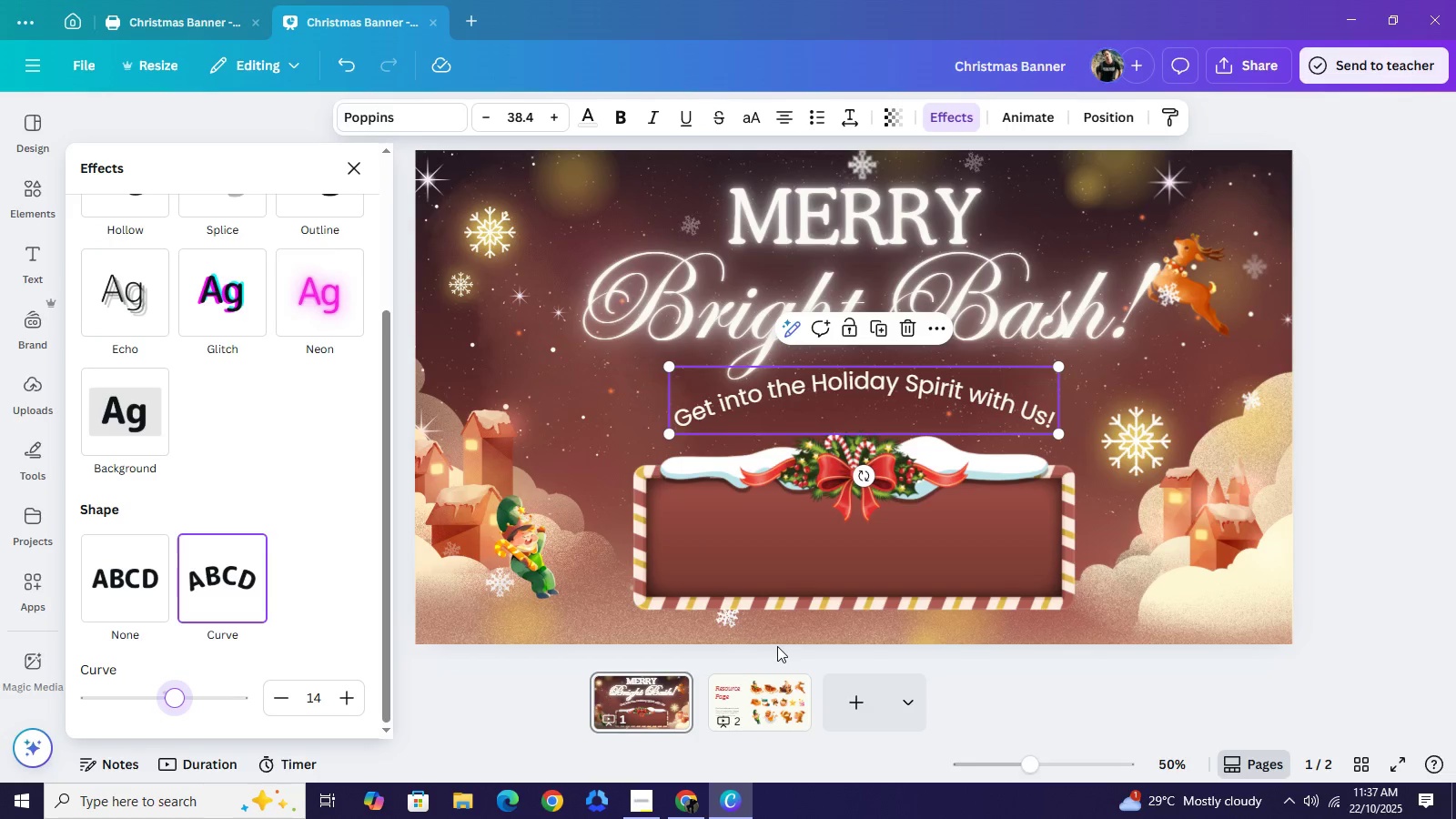 
key(ArrowUp)
 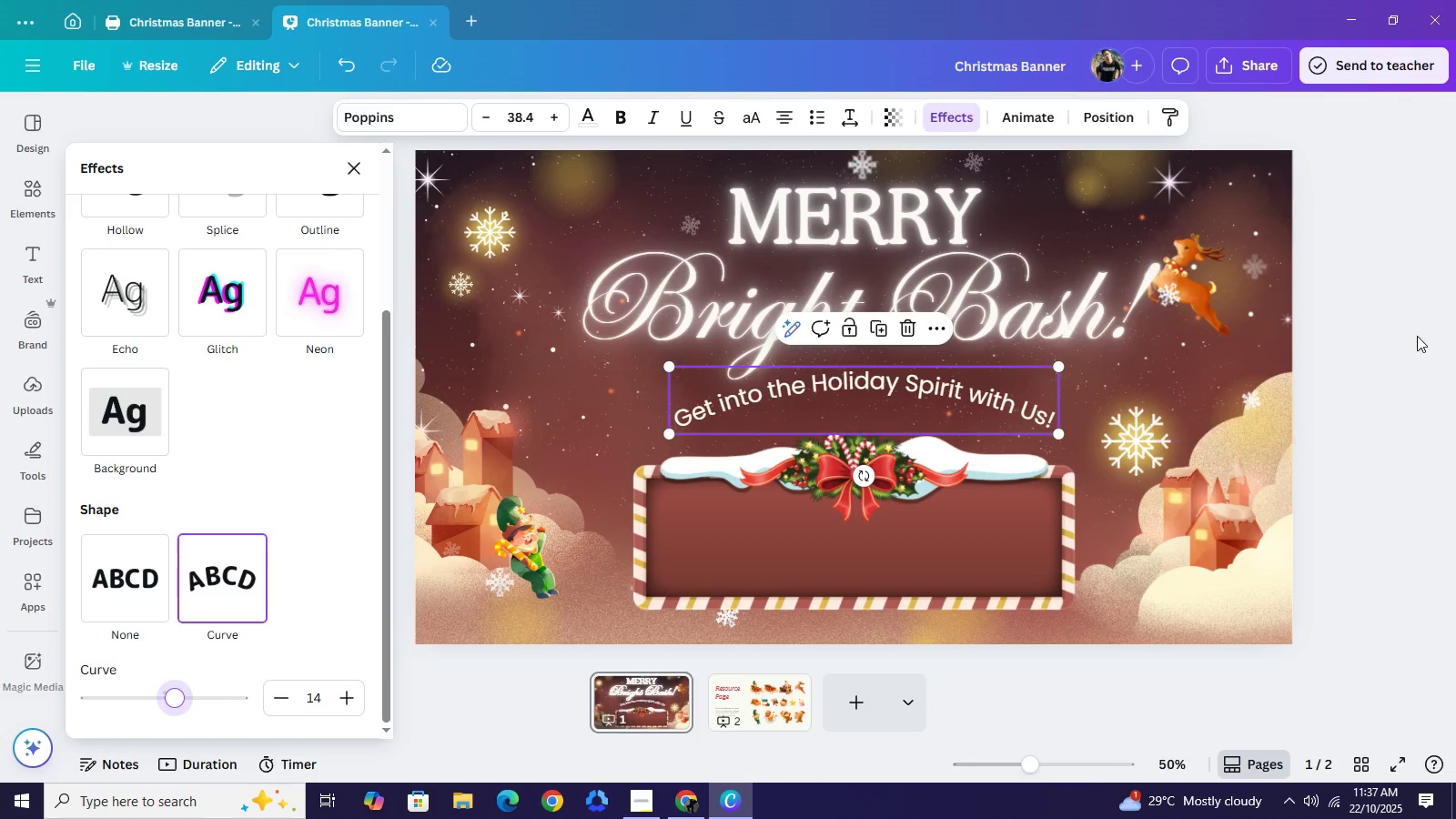 
left_click([1377, 336])
 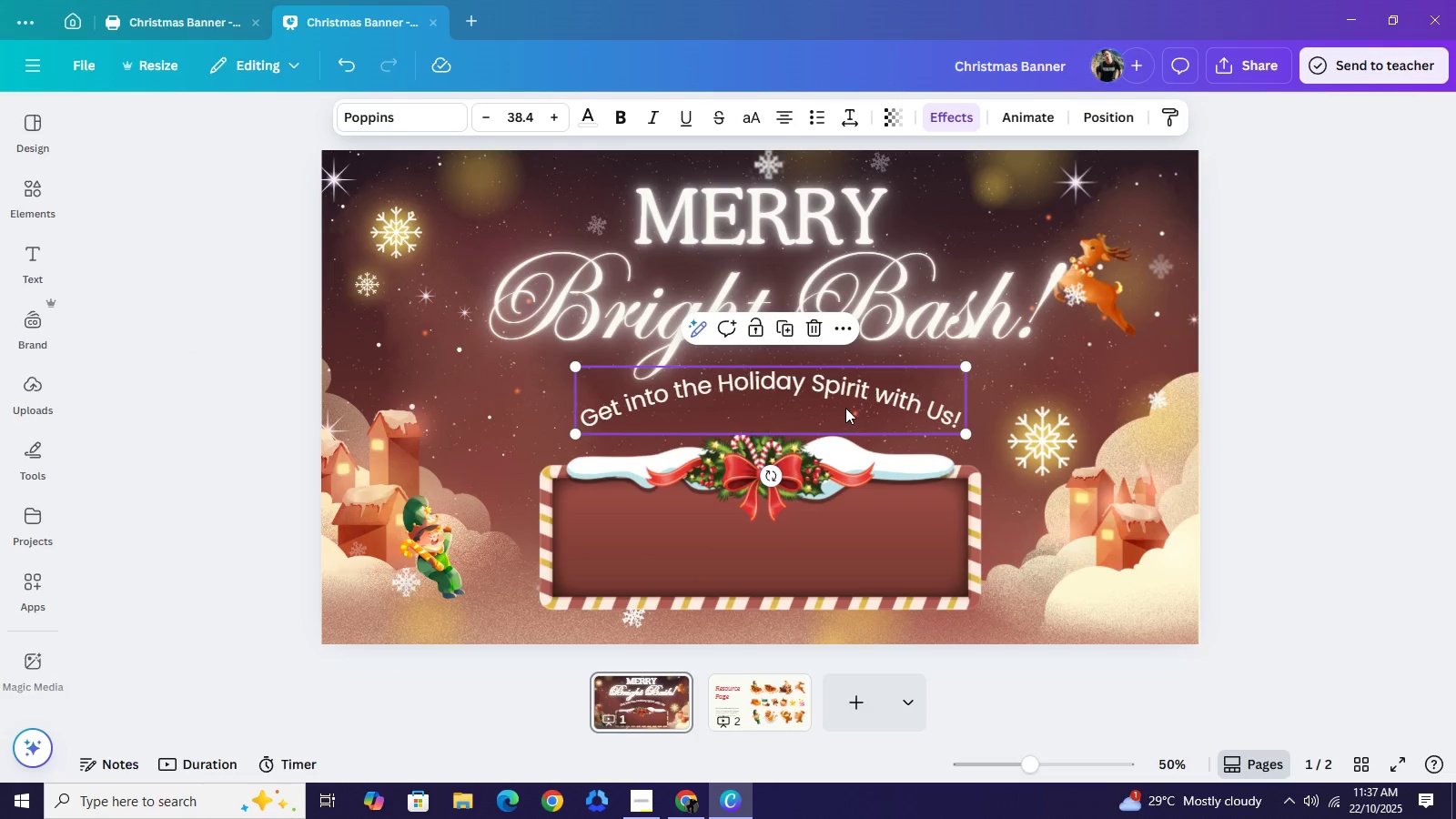 
key(ArrowDown)
 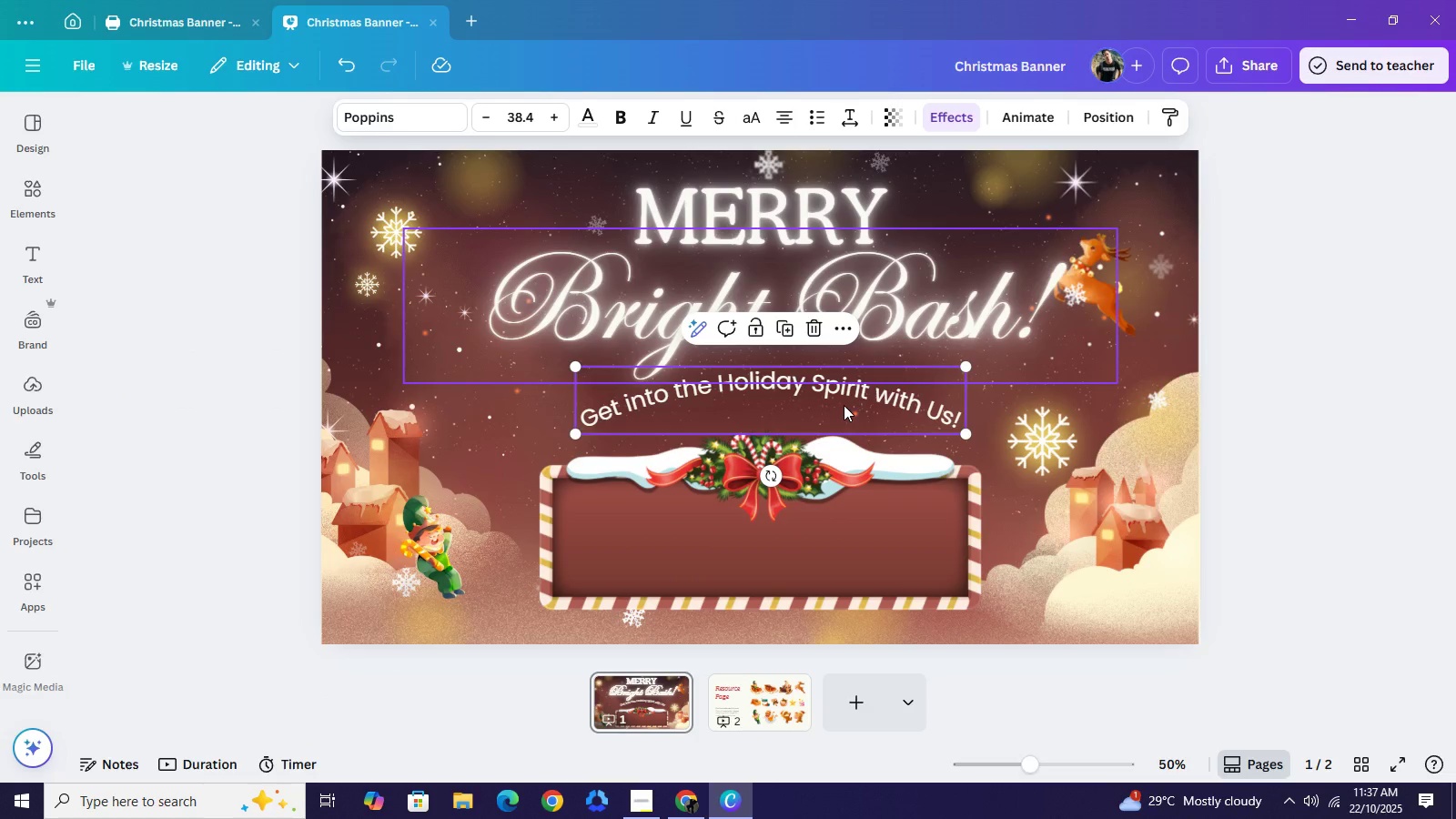 
key(ArrowDown)
 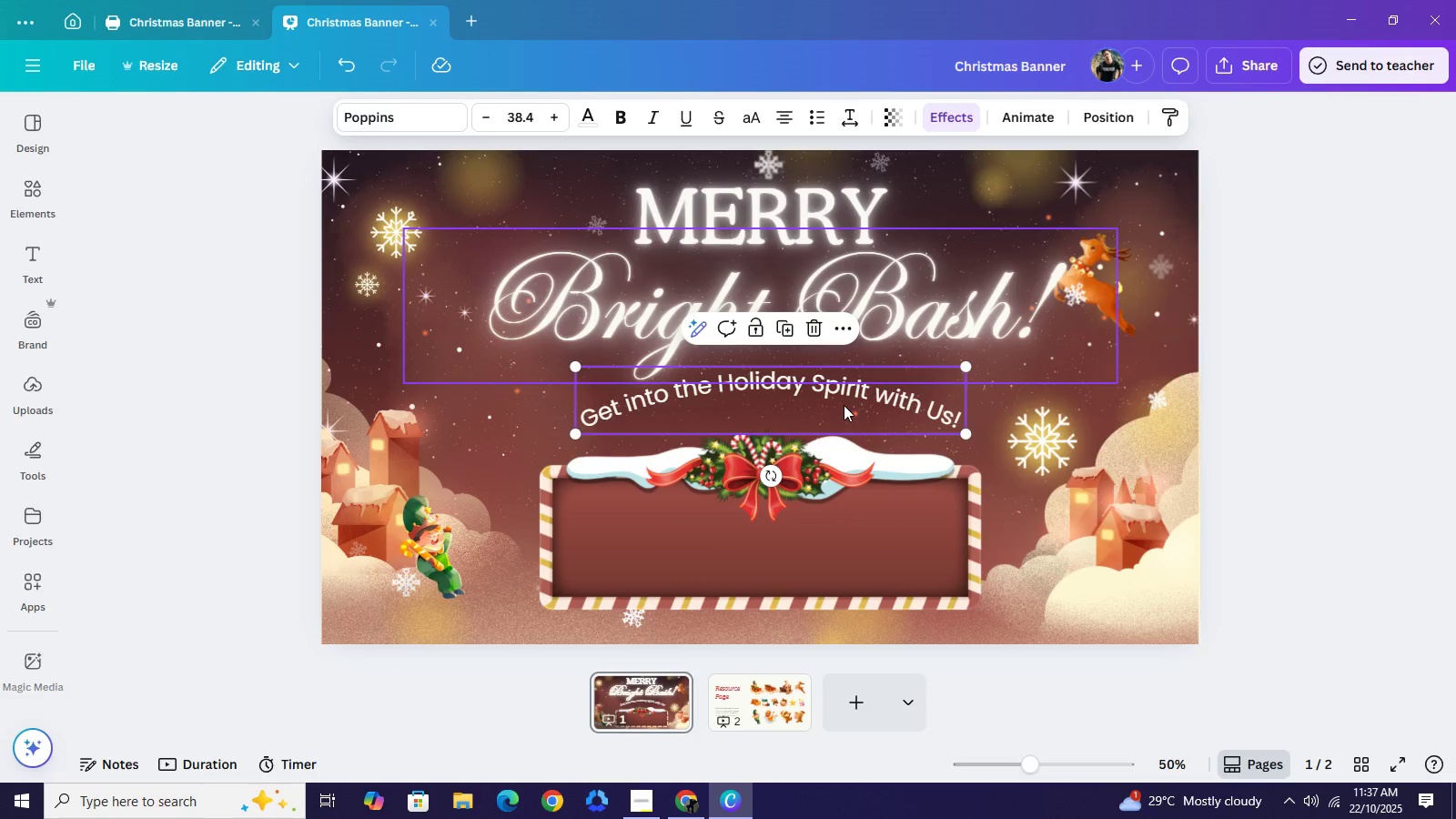 
key(ArrowDown)
 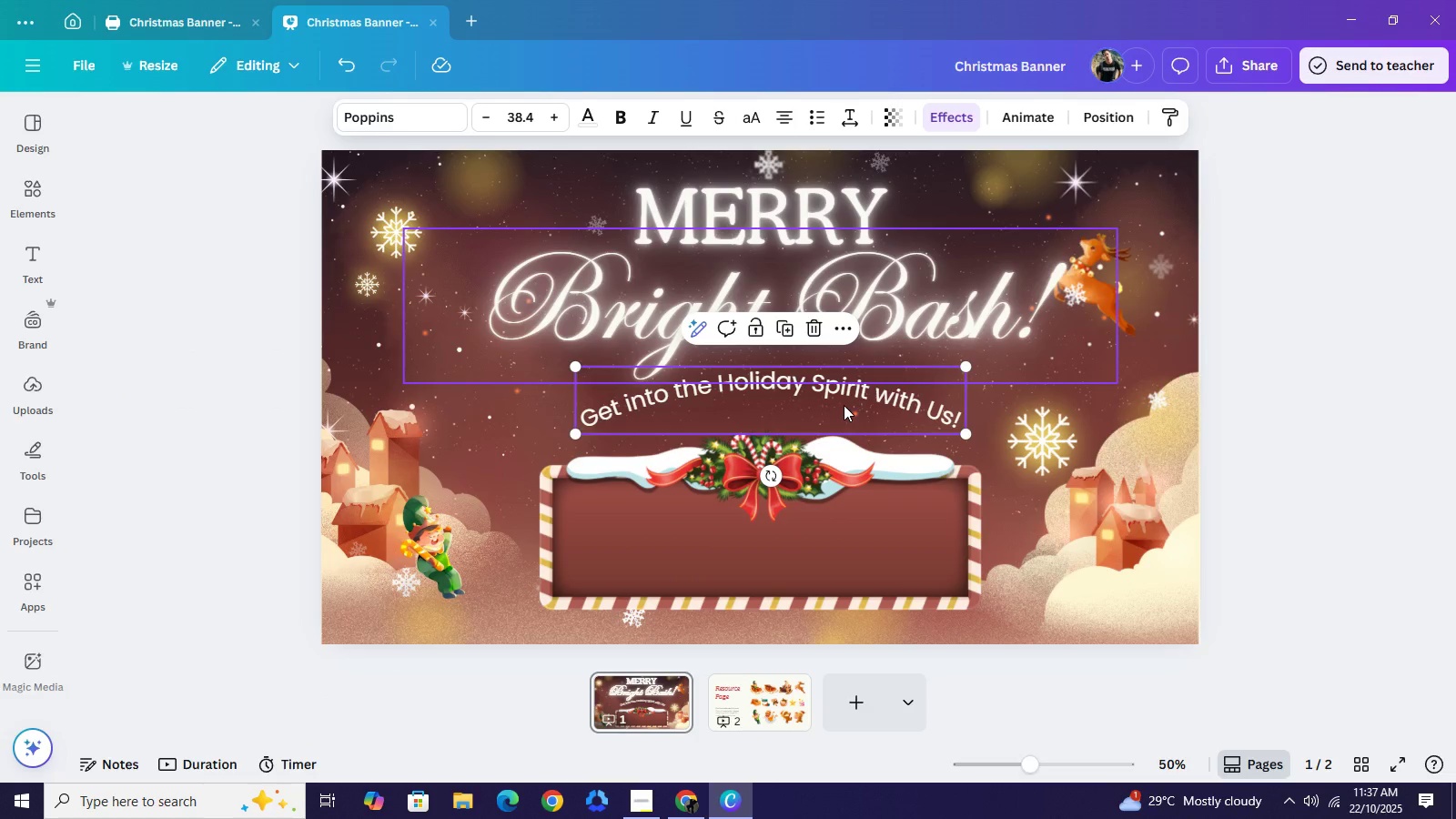 
key(ArrowDown)
 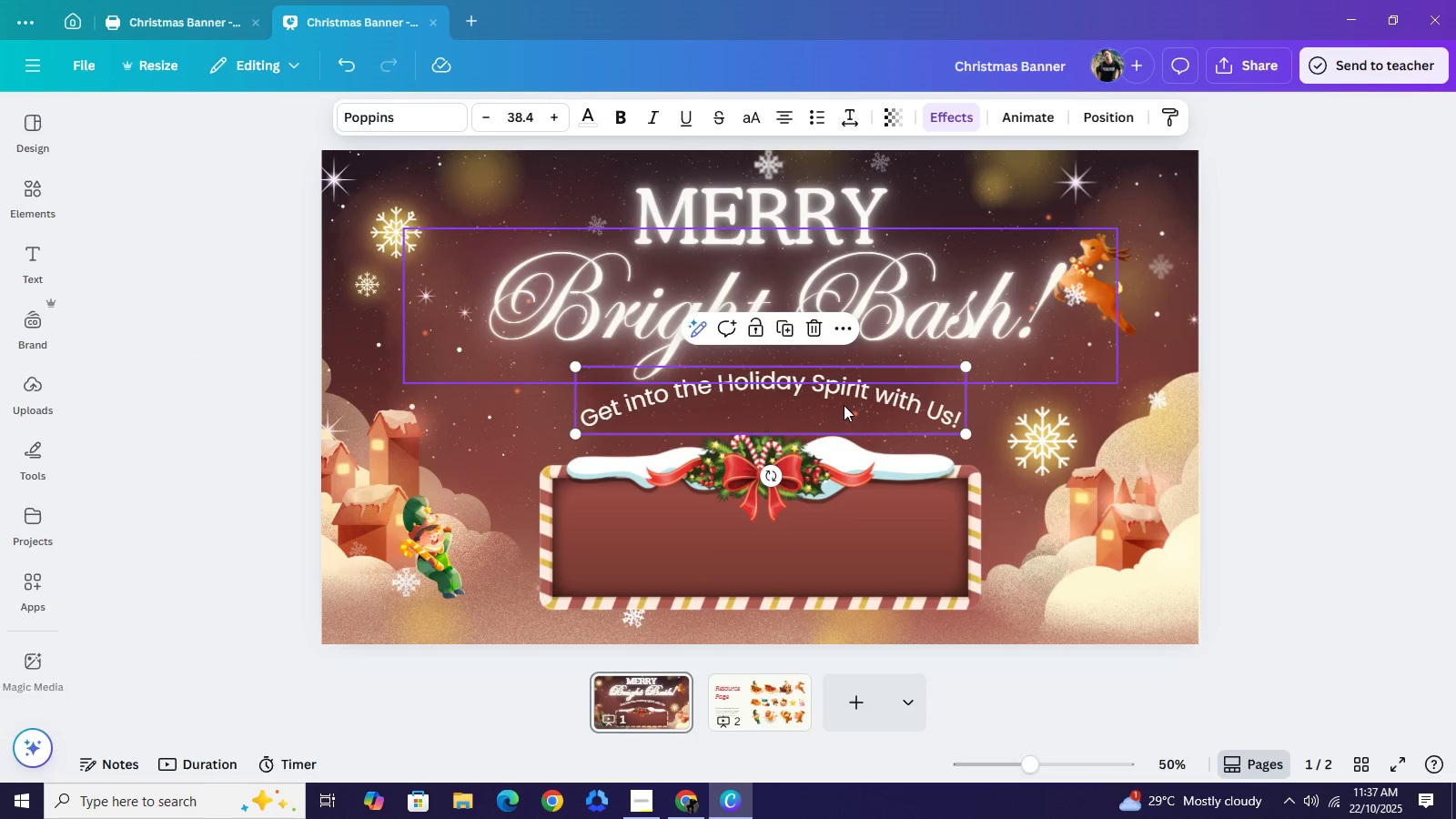 
key(ArrowDown)
 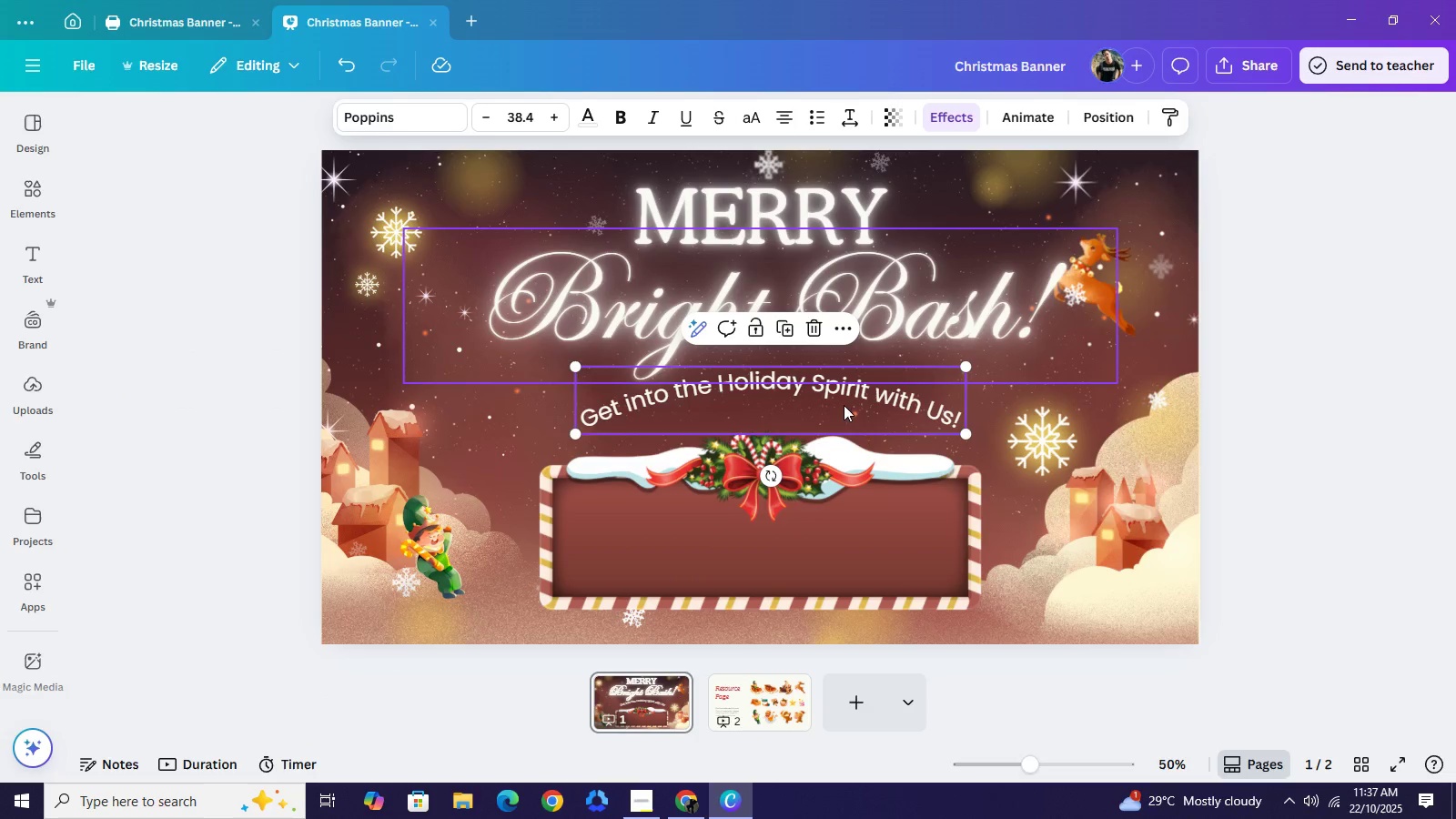 
hold_key(key=ArrowDown, duration=2.7)
 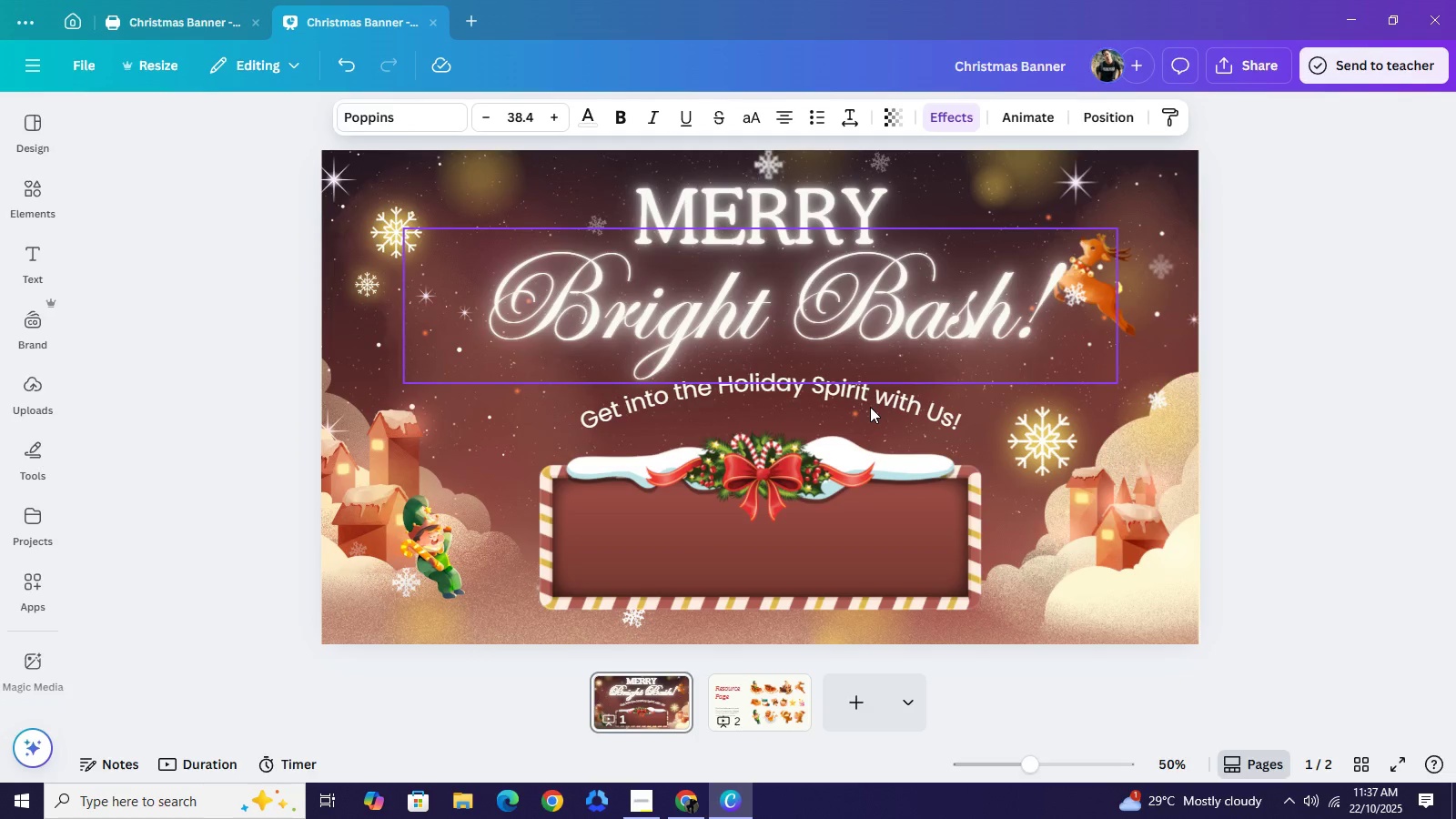 
left_click([904, 505])
 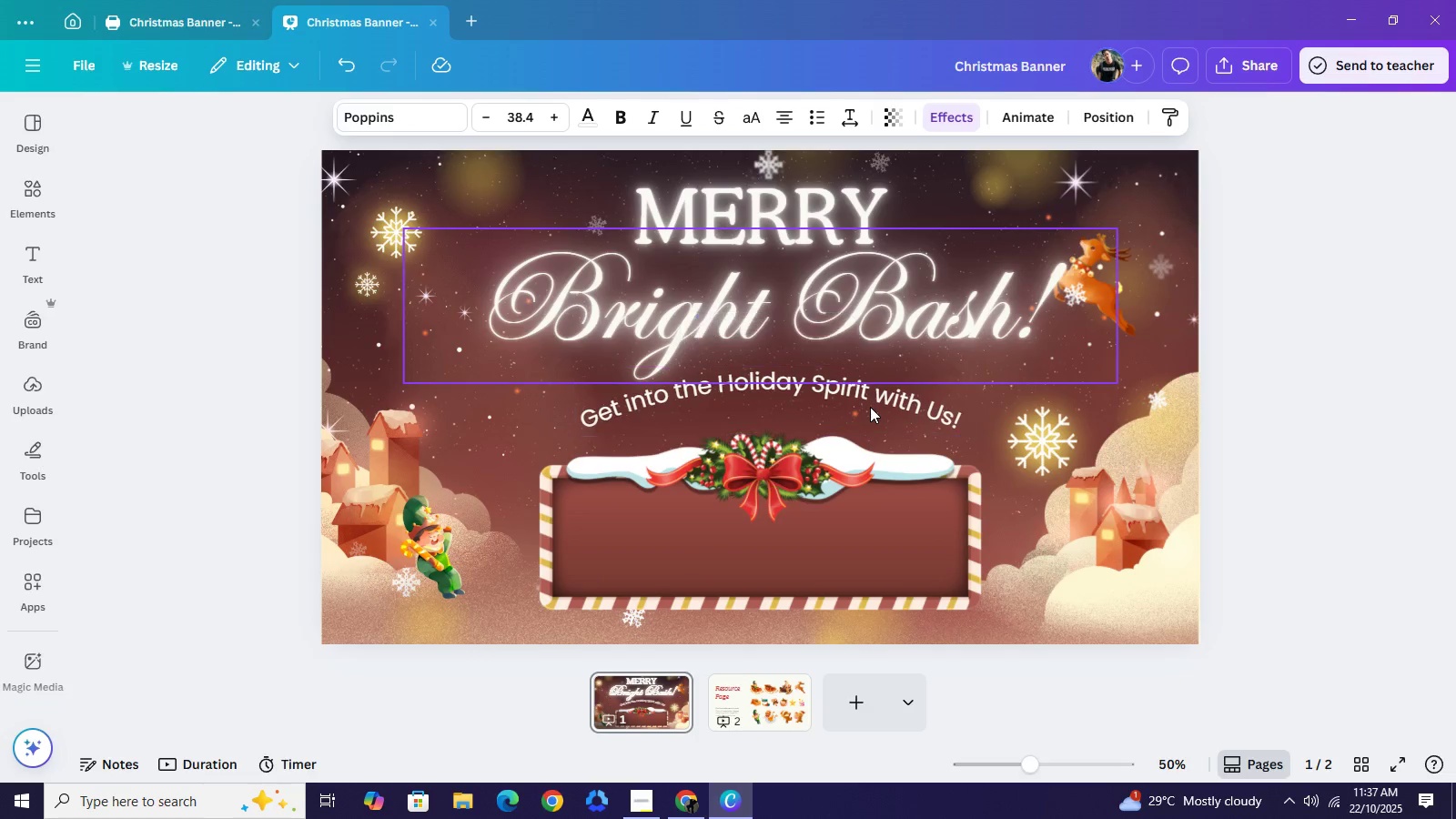 
hold_key(key=ArrowDown, duration=1.52)
 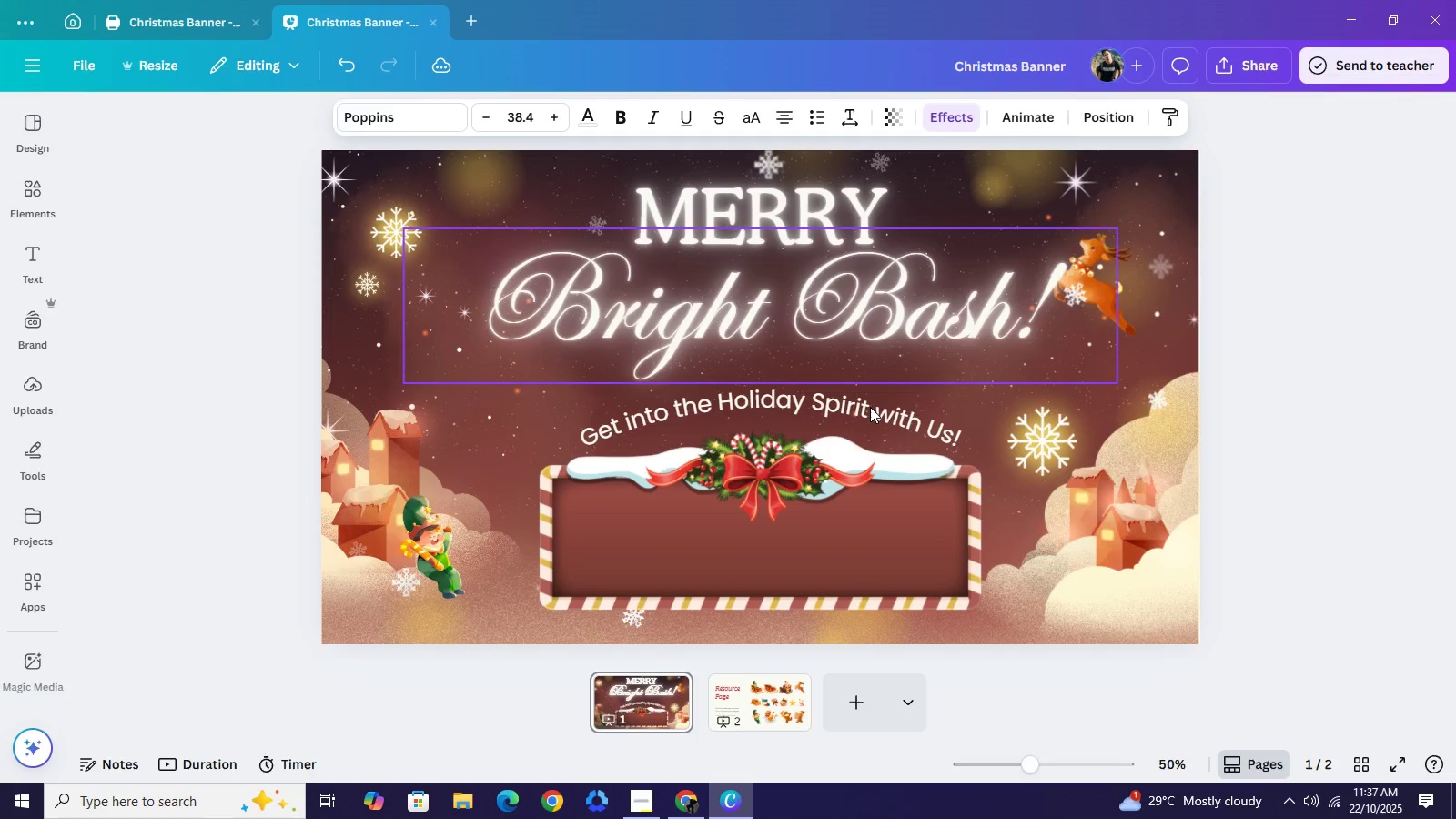 
key(ArrowDown)
 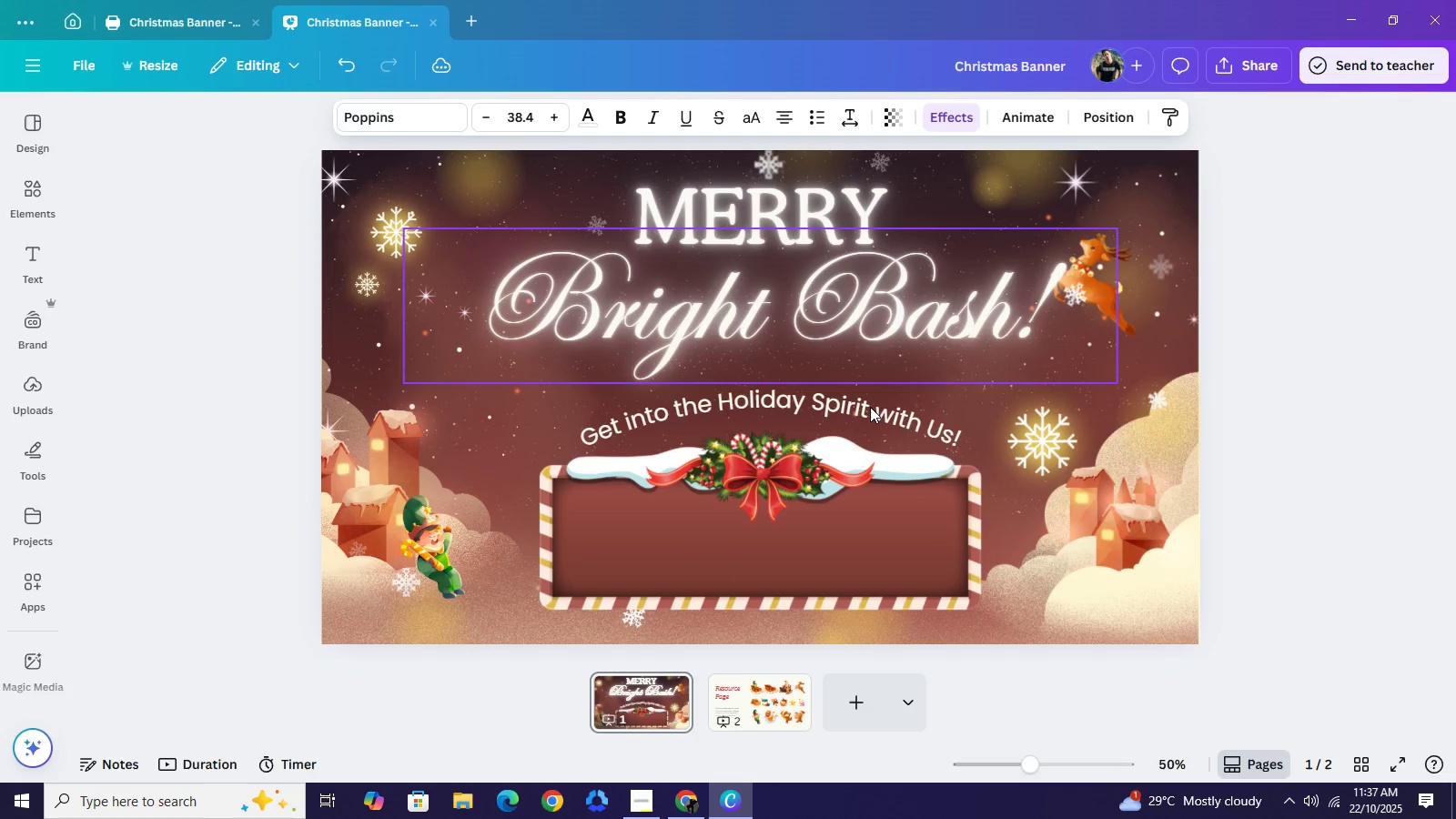 
key(ArrowDown)
 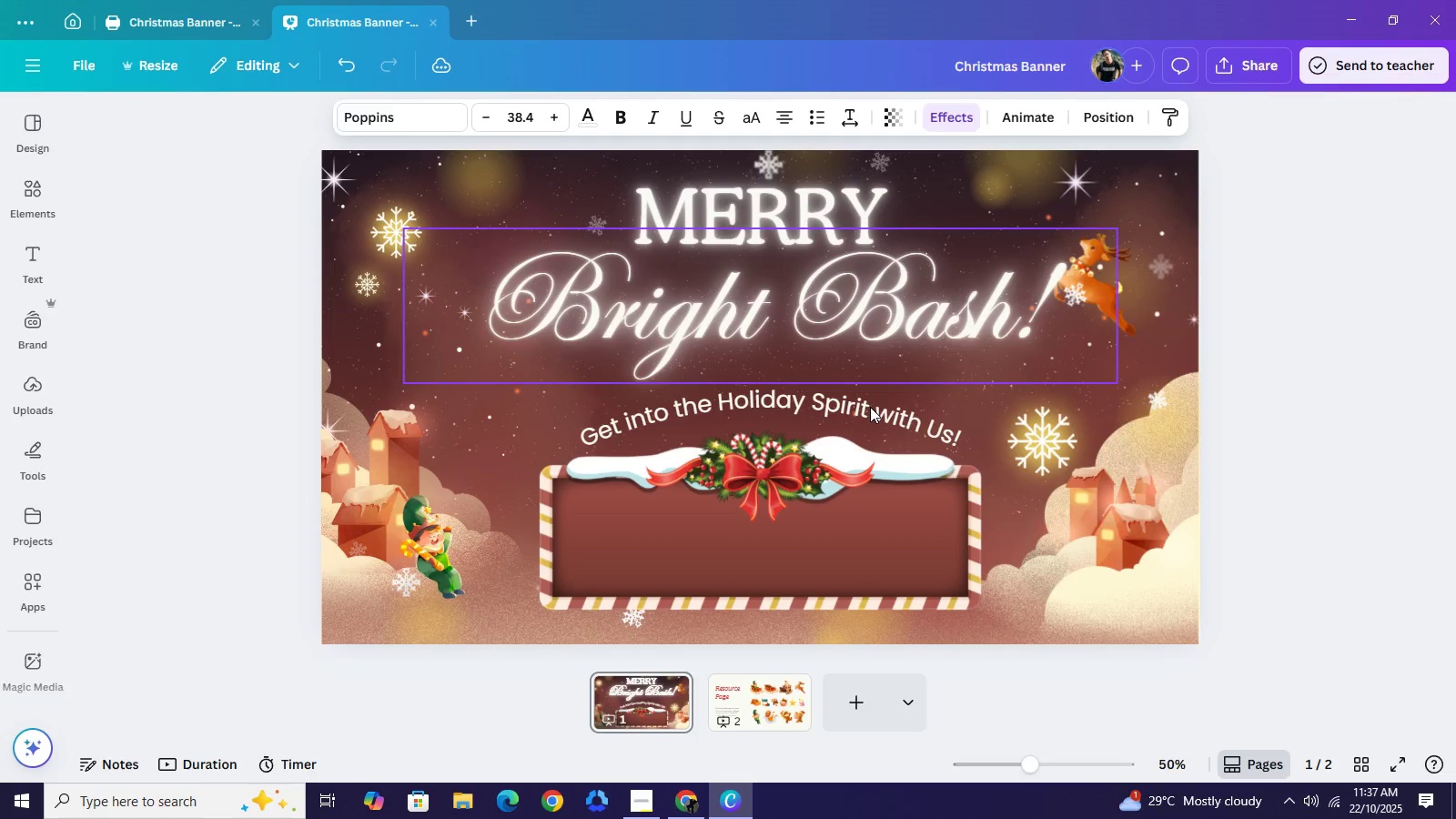 
key(ArrowDown)
 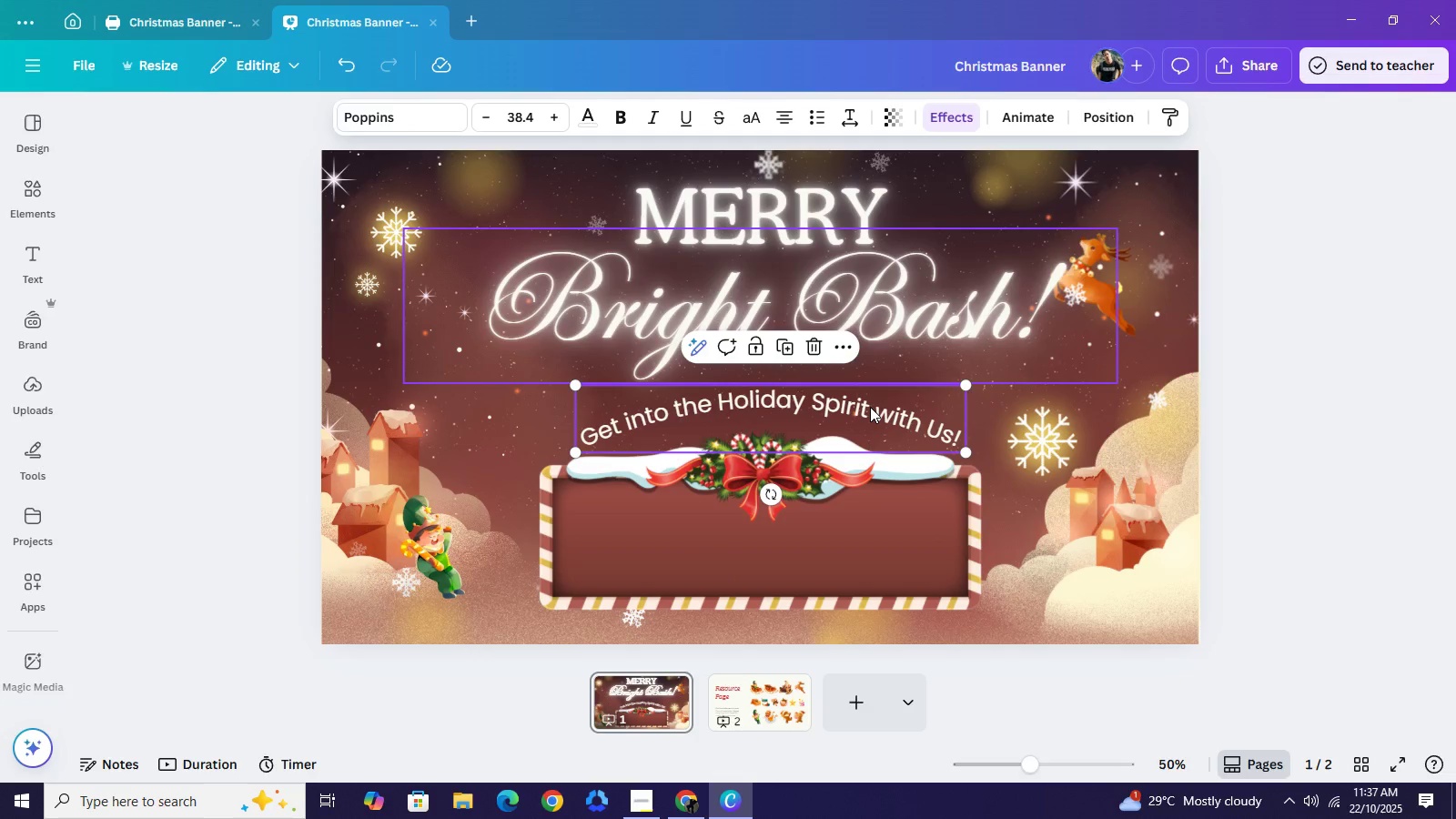 
key(ArrowDown)
 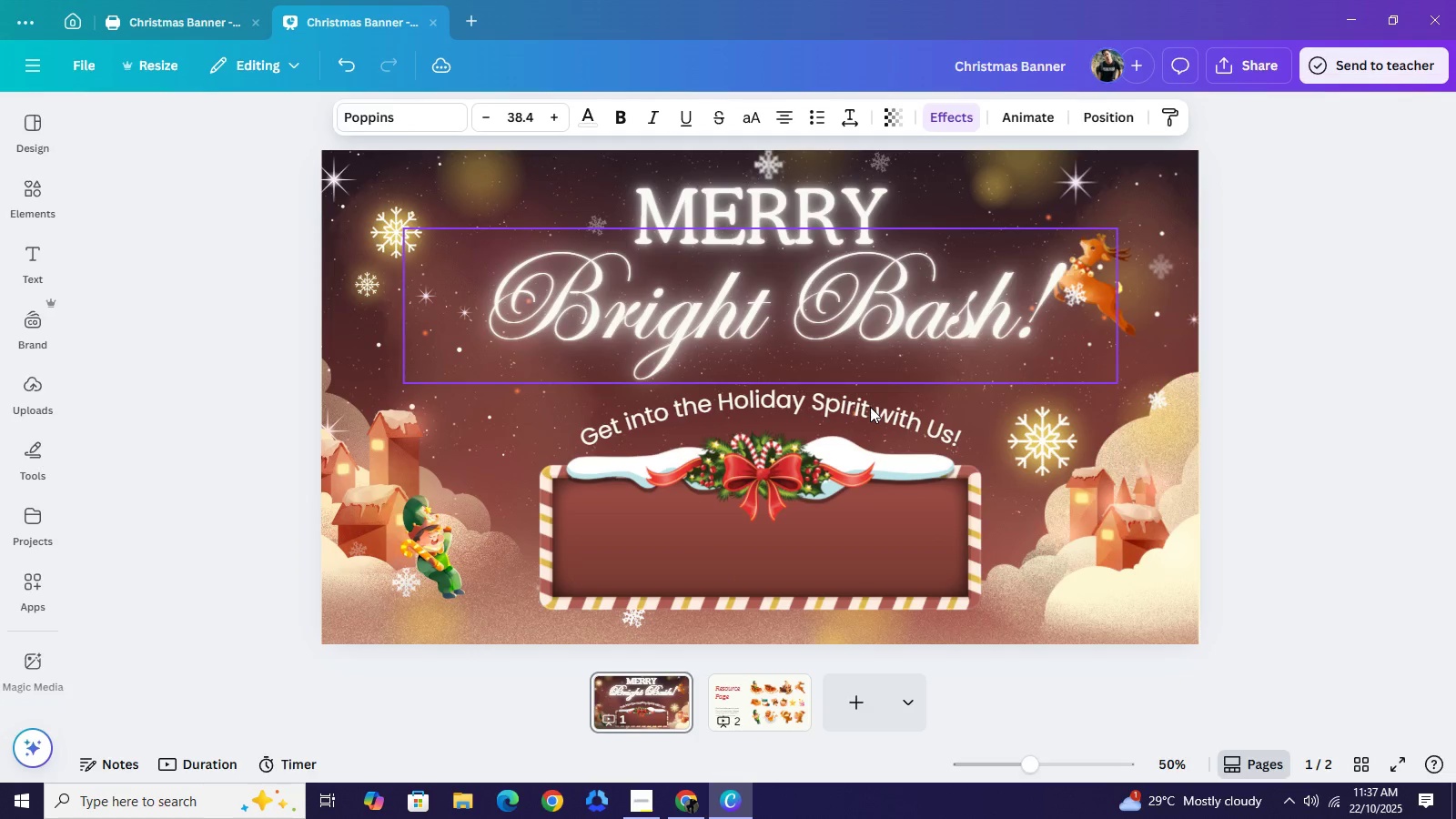 
key(ArrowDown)
 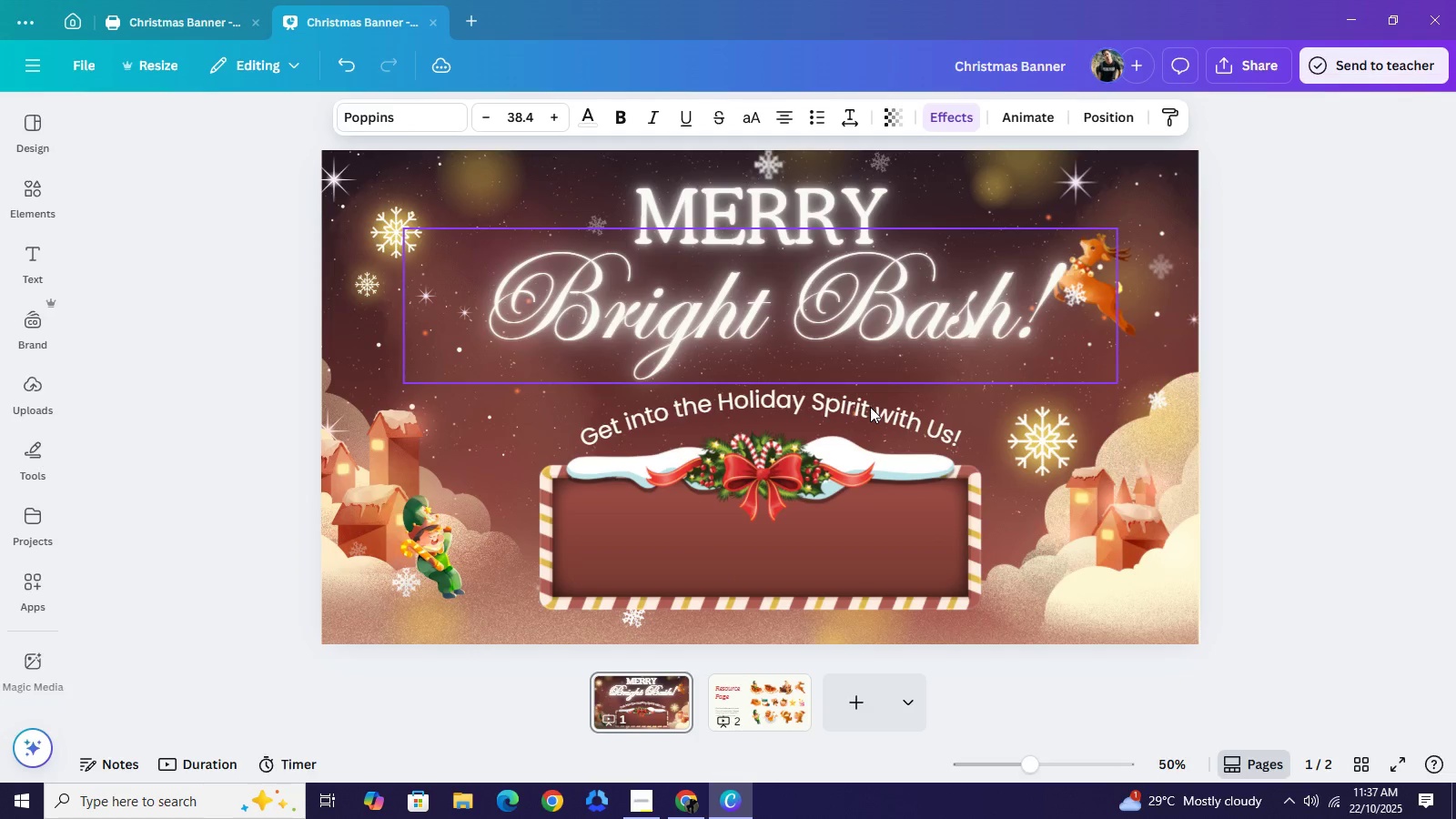 
key(ArrowDown)
 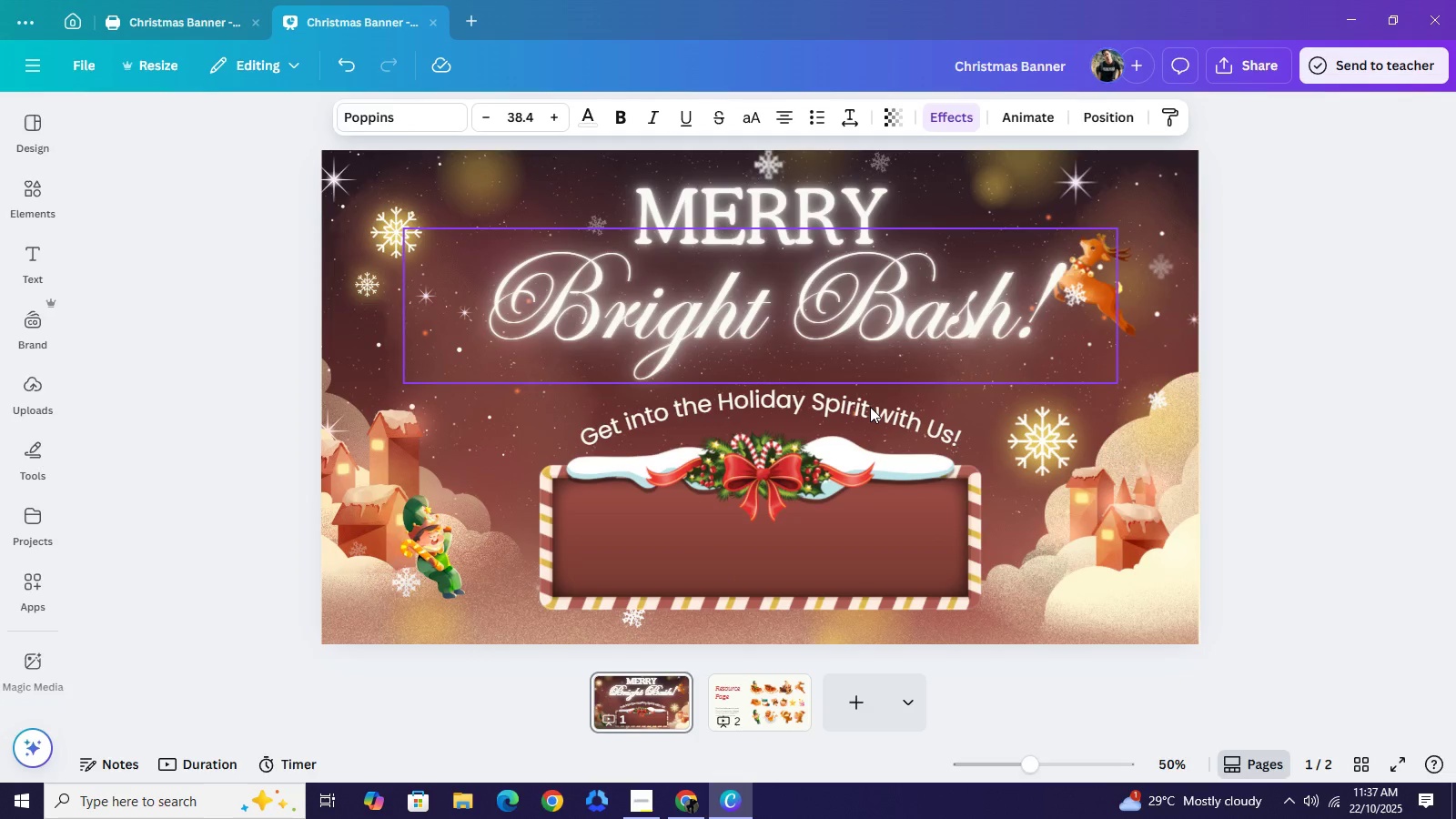 
key(ArrowDown)
 